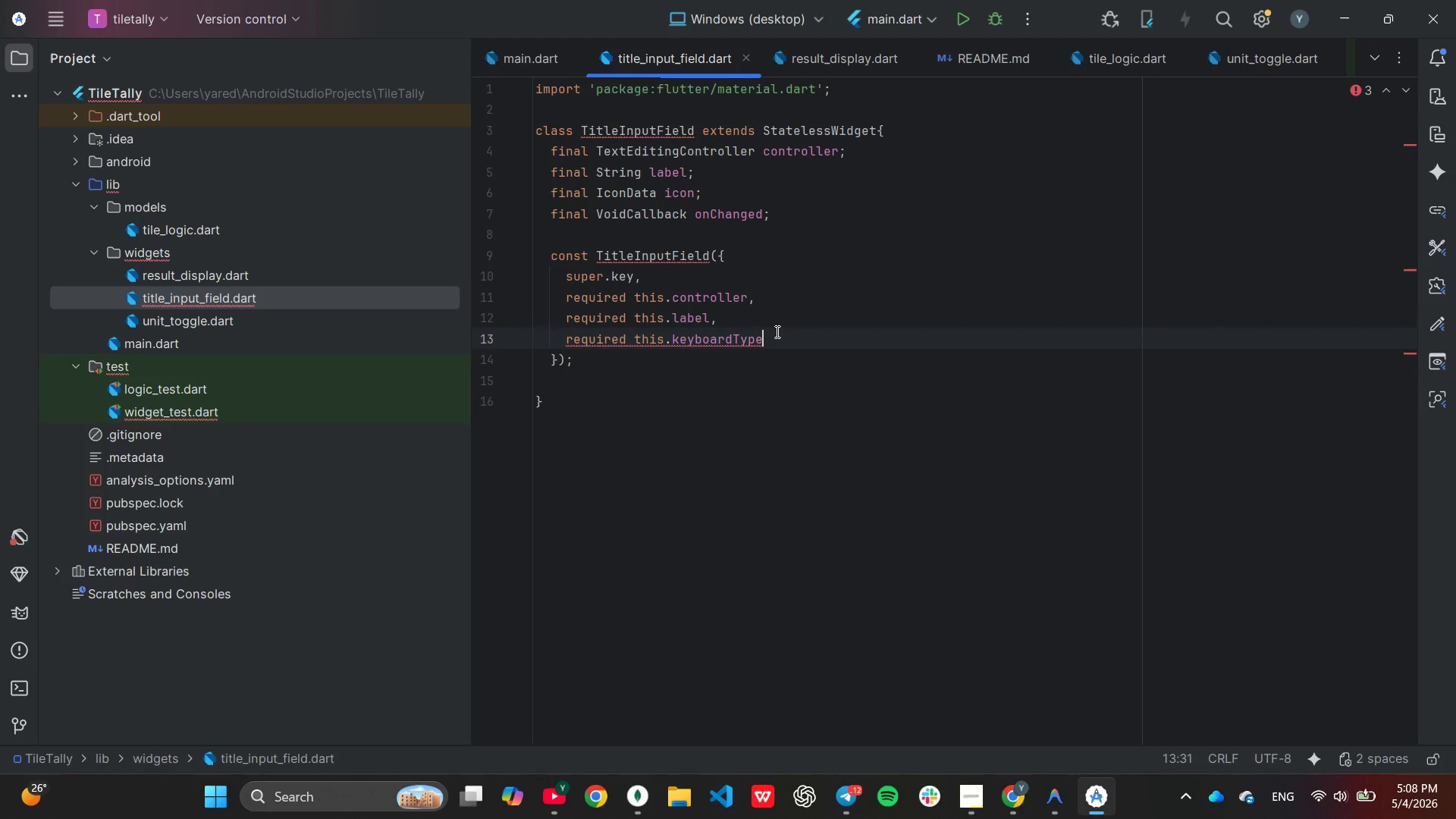 
hold_key(key=Backspace, duration=0.7)
 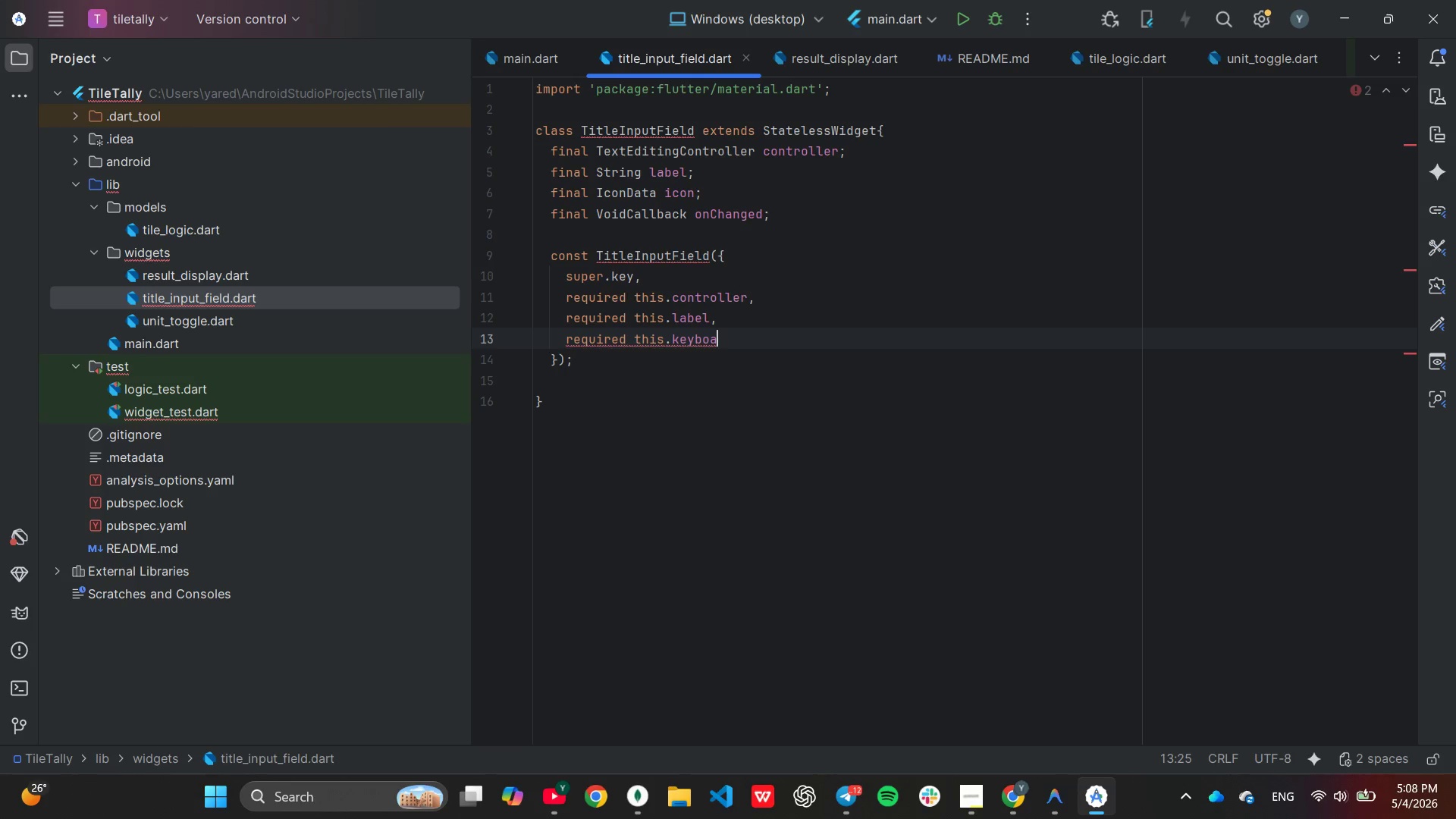 
key(Backspace)
key(Backspace)
key(Backspace)
key(Backspace)
key(Backspace)
key(Backspace)
type(icon)
 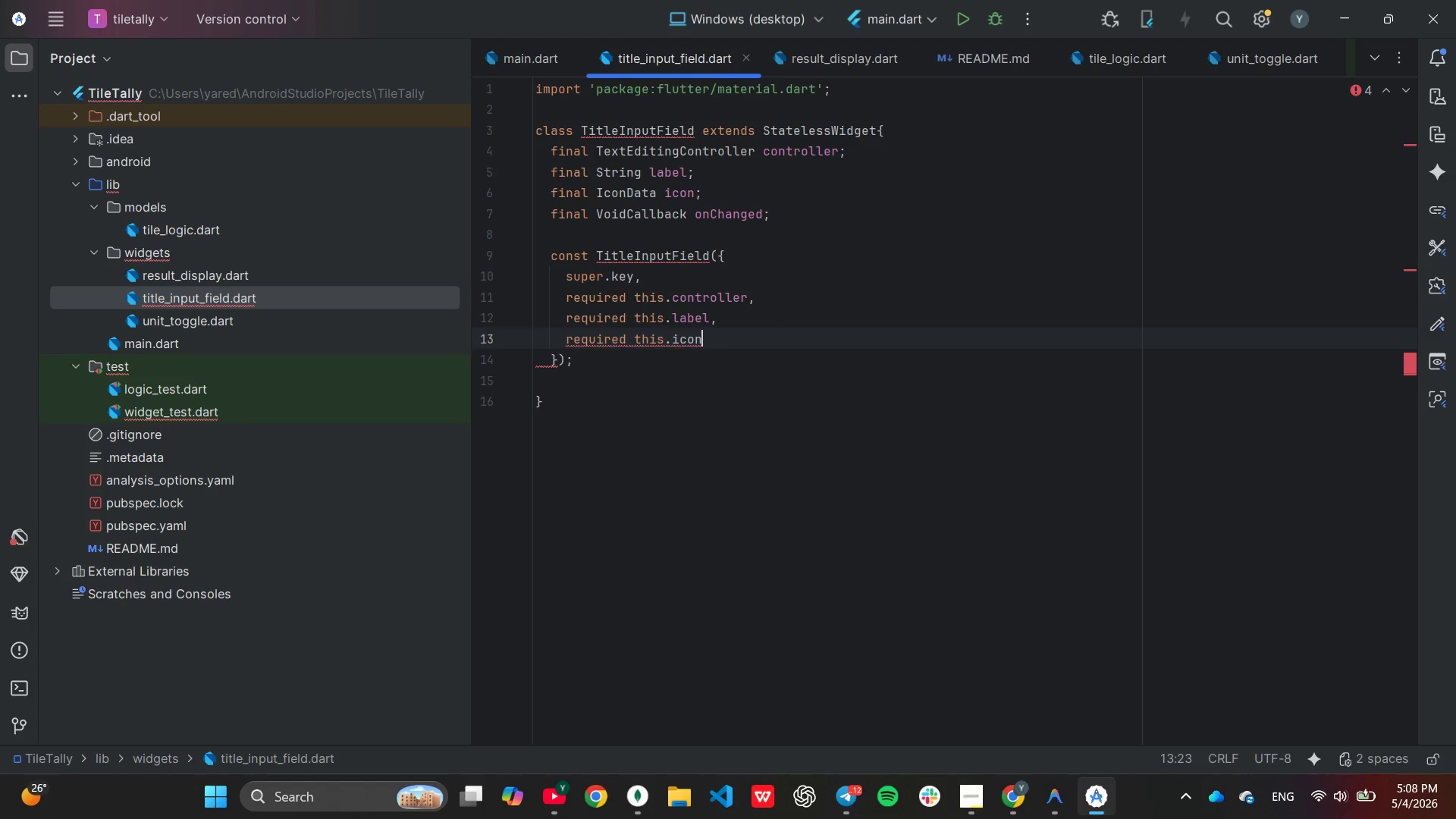 
key(Enter)
 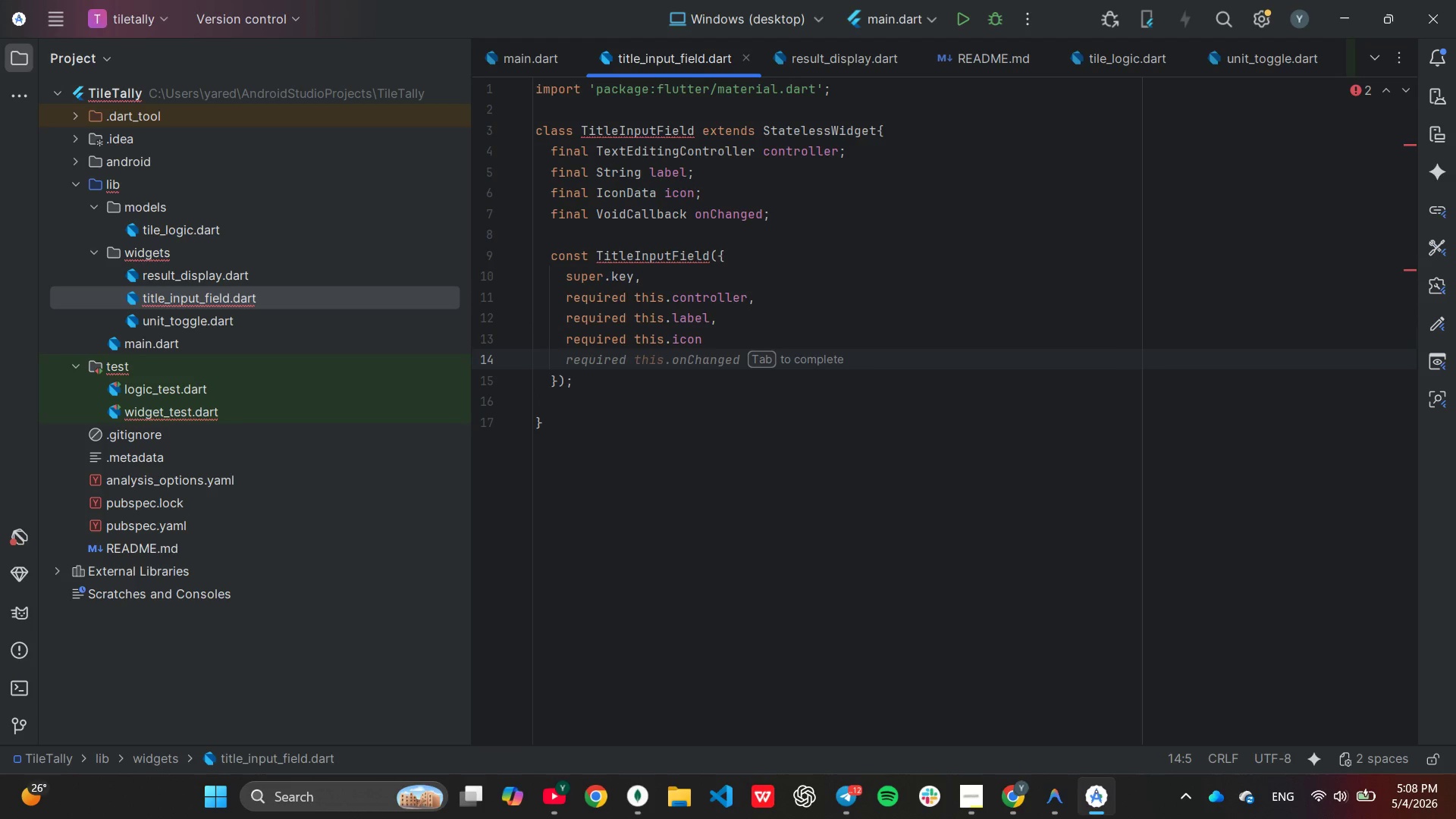 
key(Tab)
 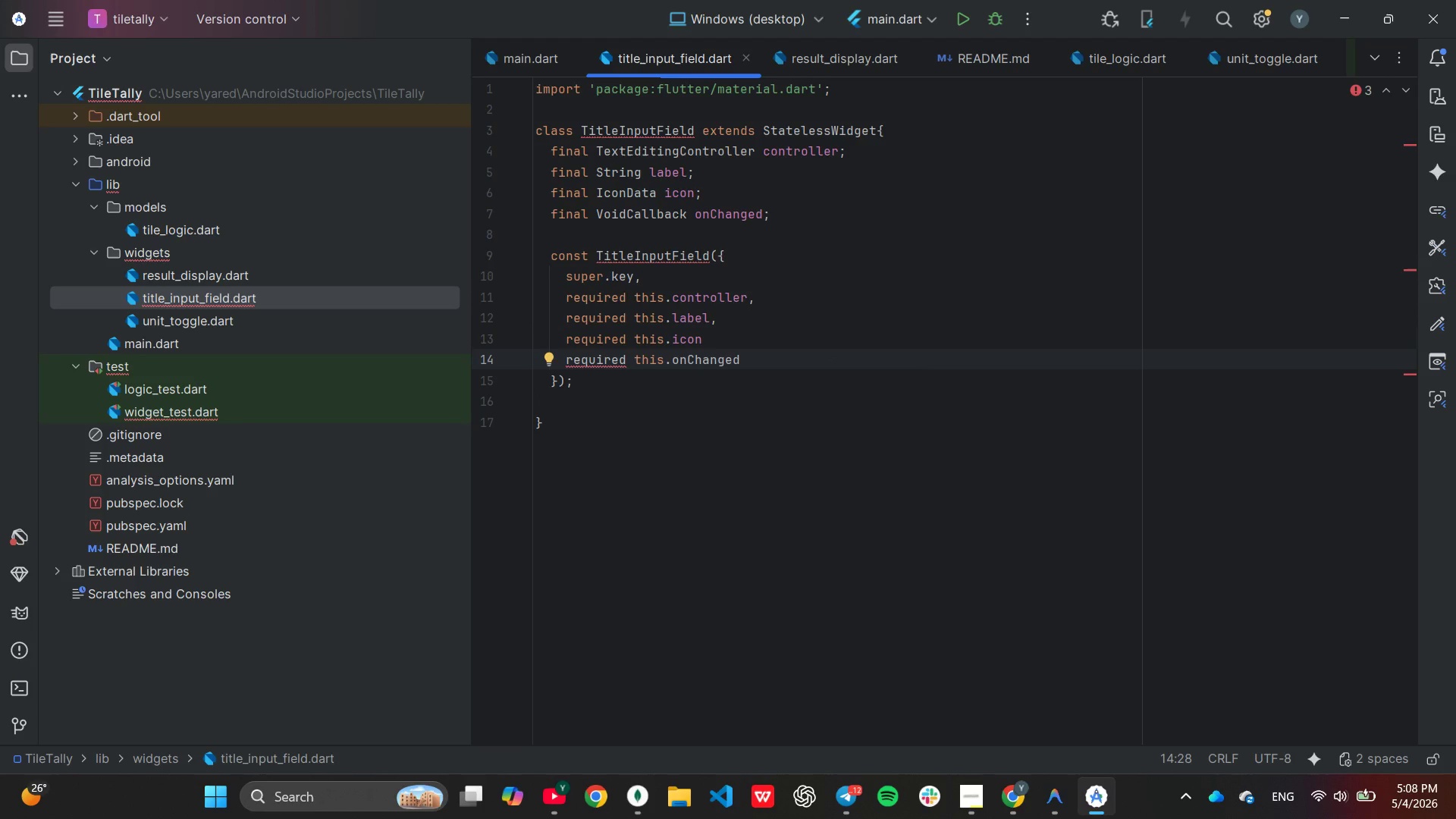 
key(ArrowUp)
 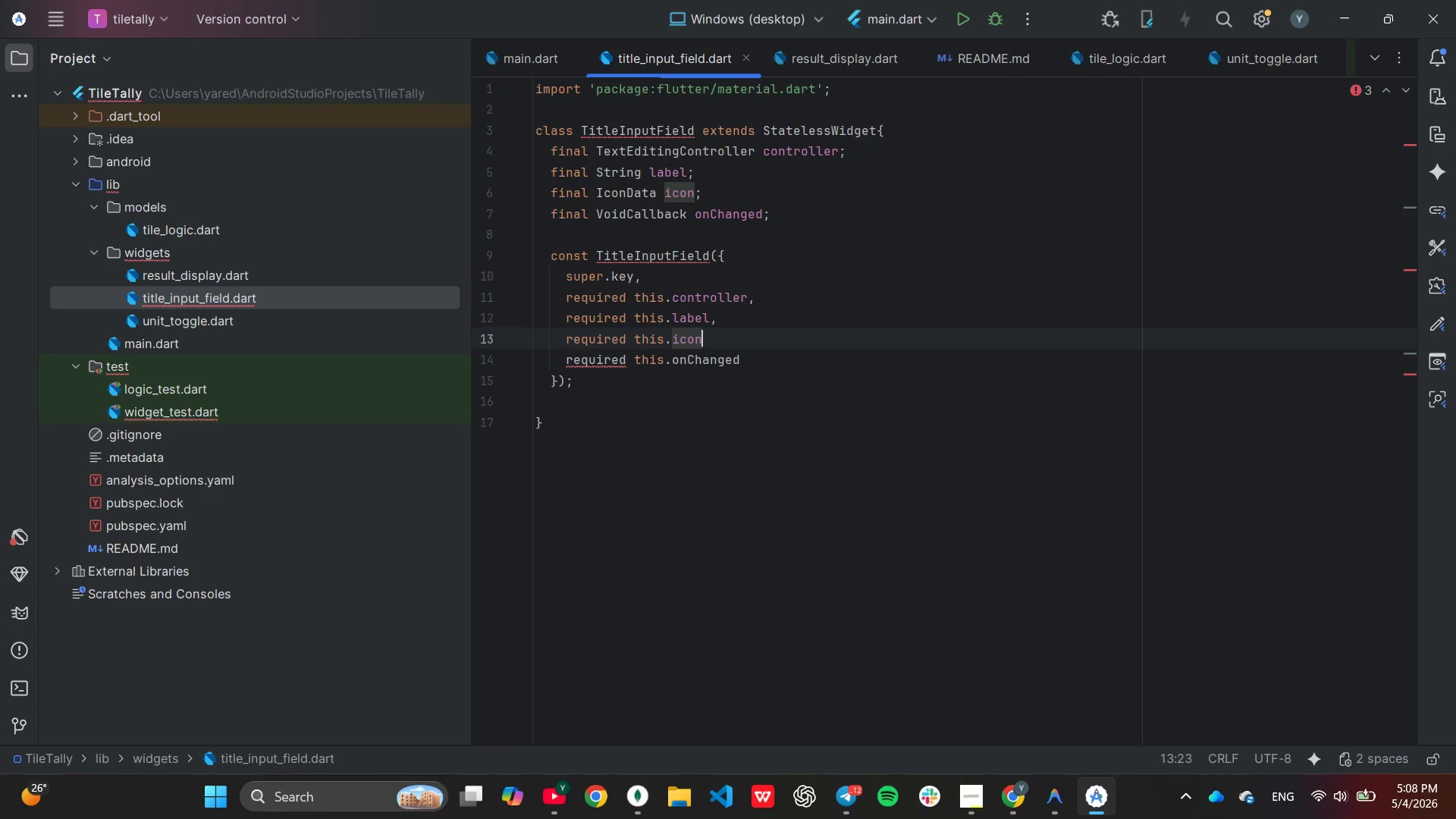 
key(Comma)
 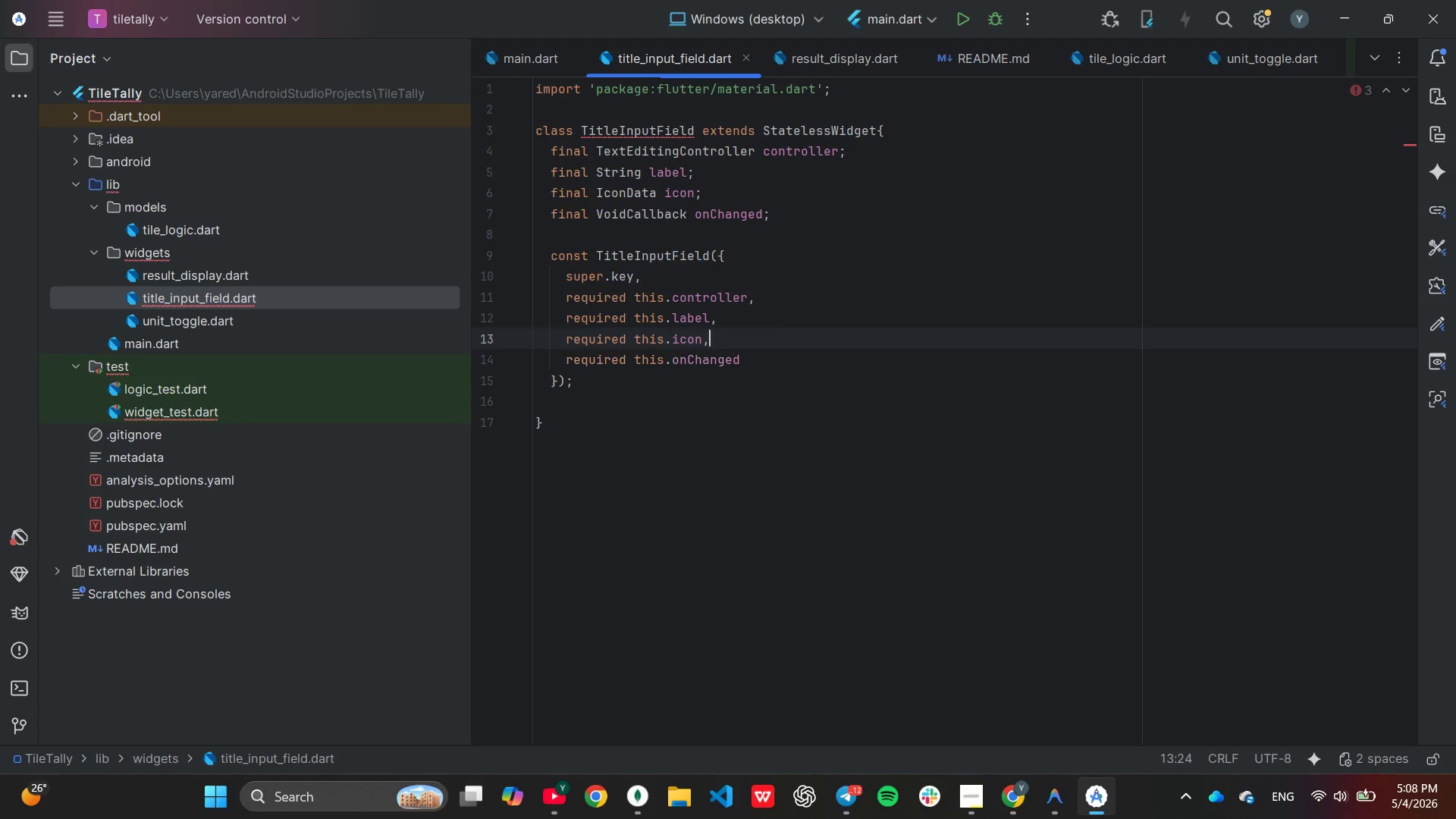 
key(ArrowDown)
 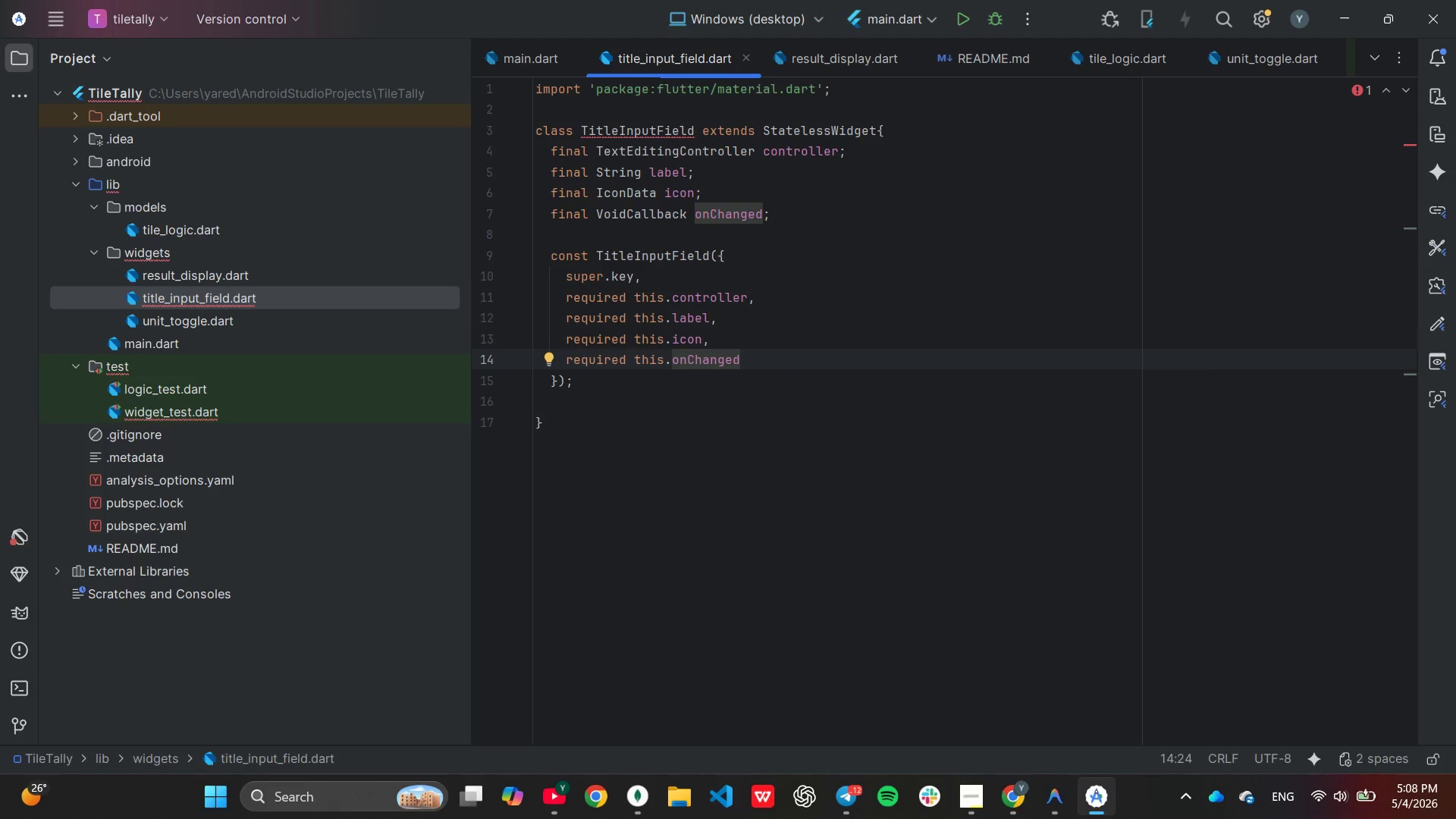 
key(ArrowDown)
 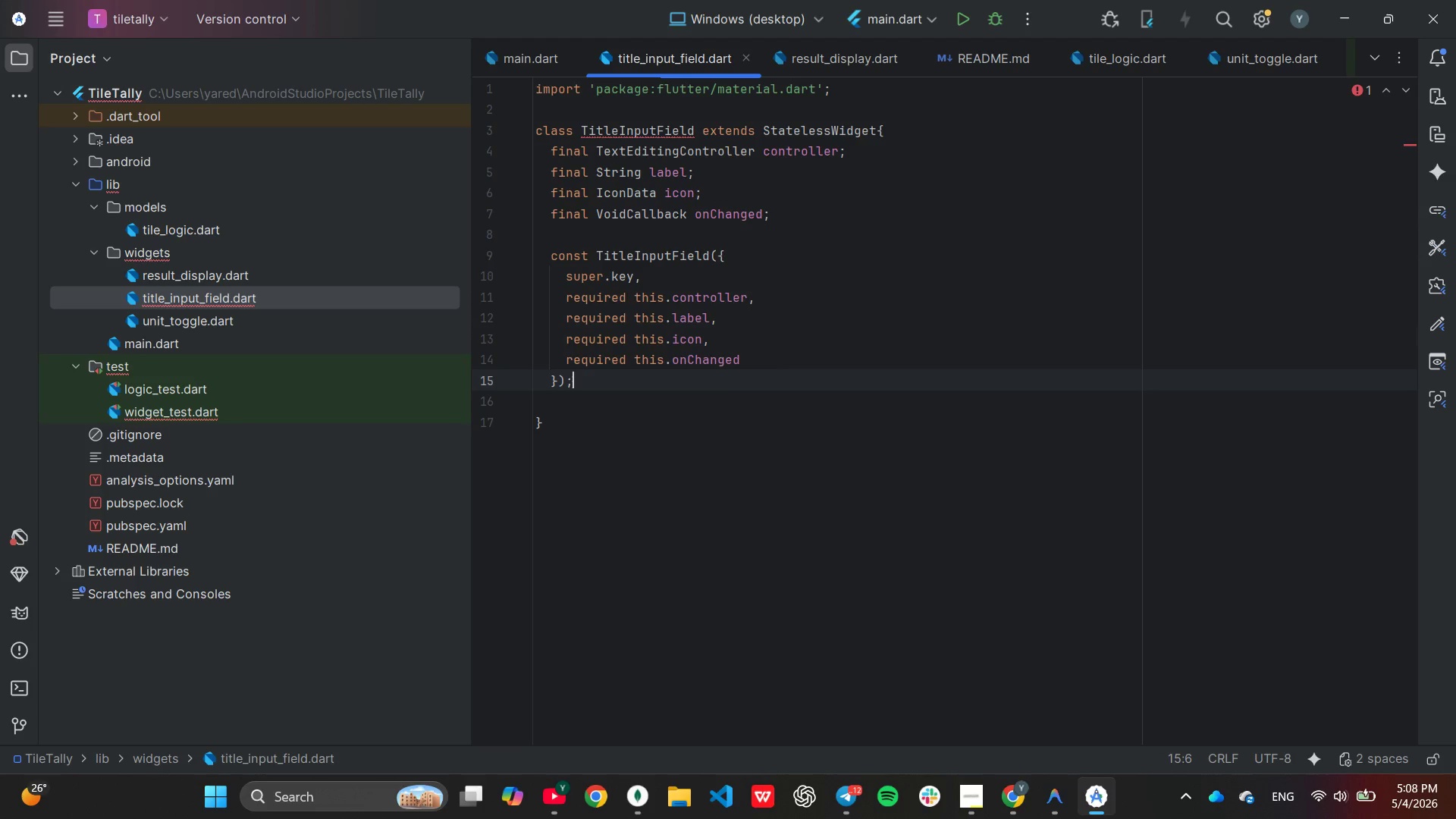 
key(Enter)
 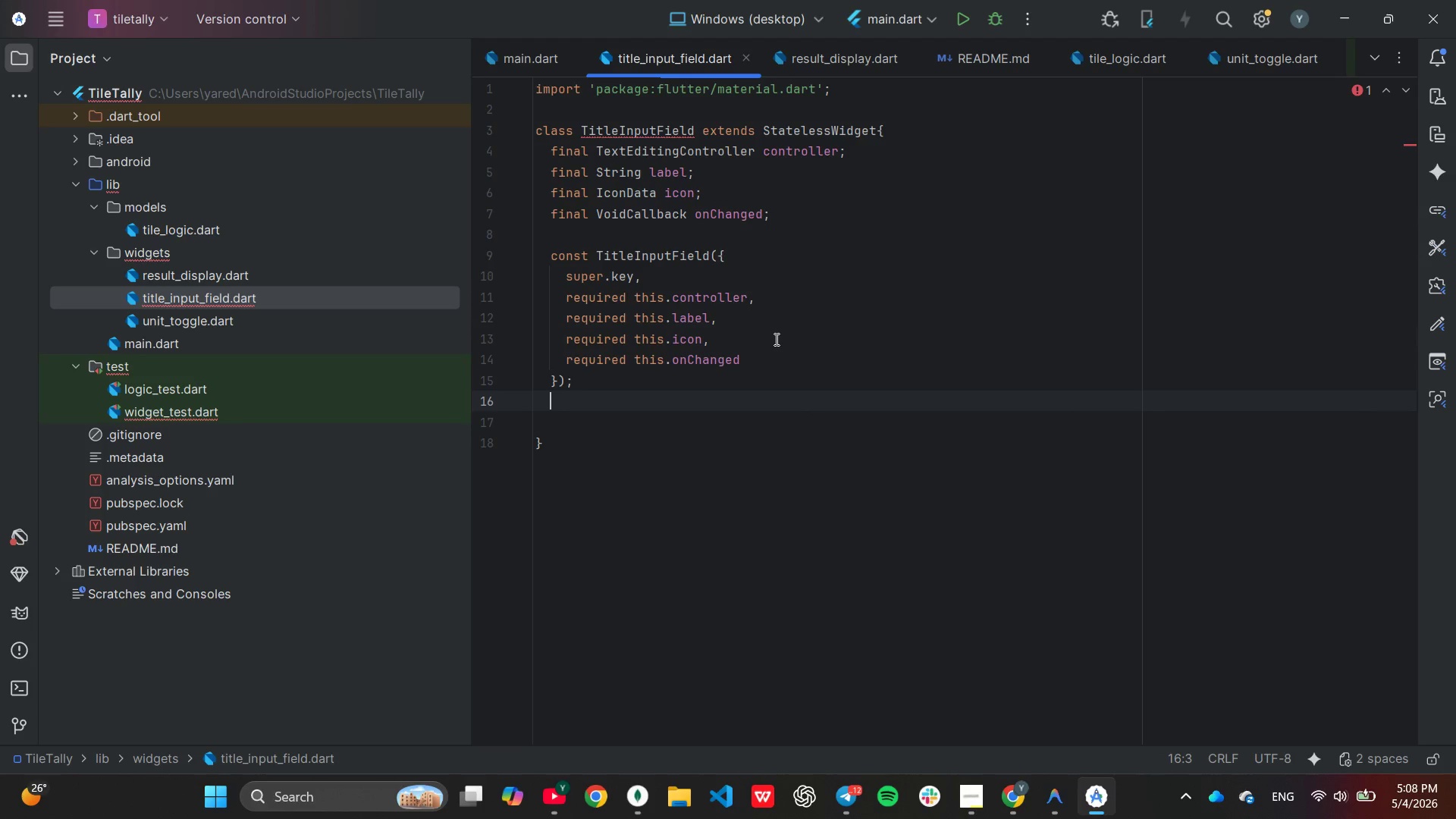 
key(Enter)
 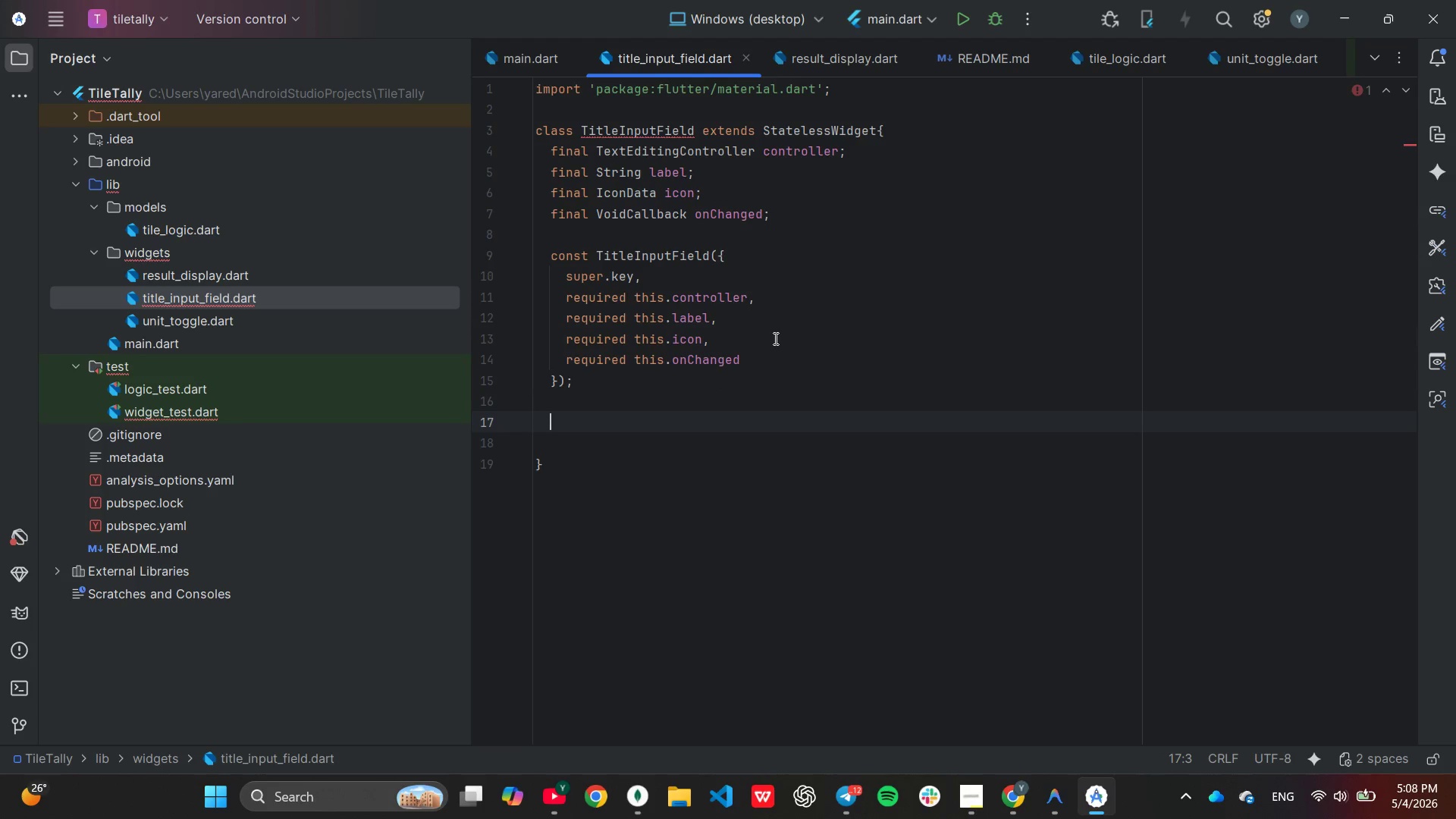 
key(Shift+2)
 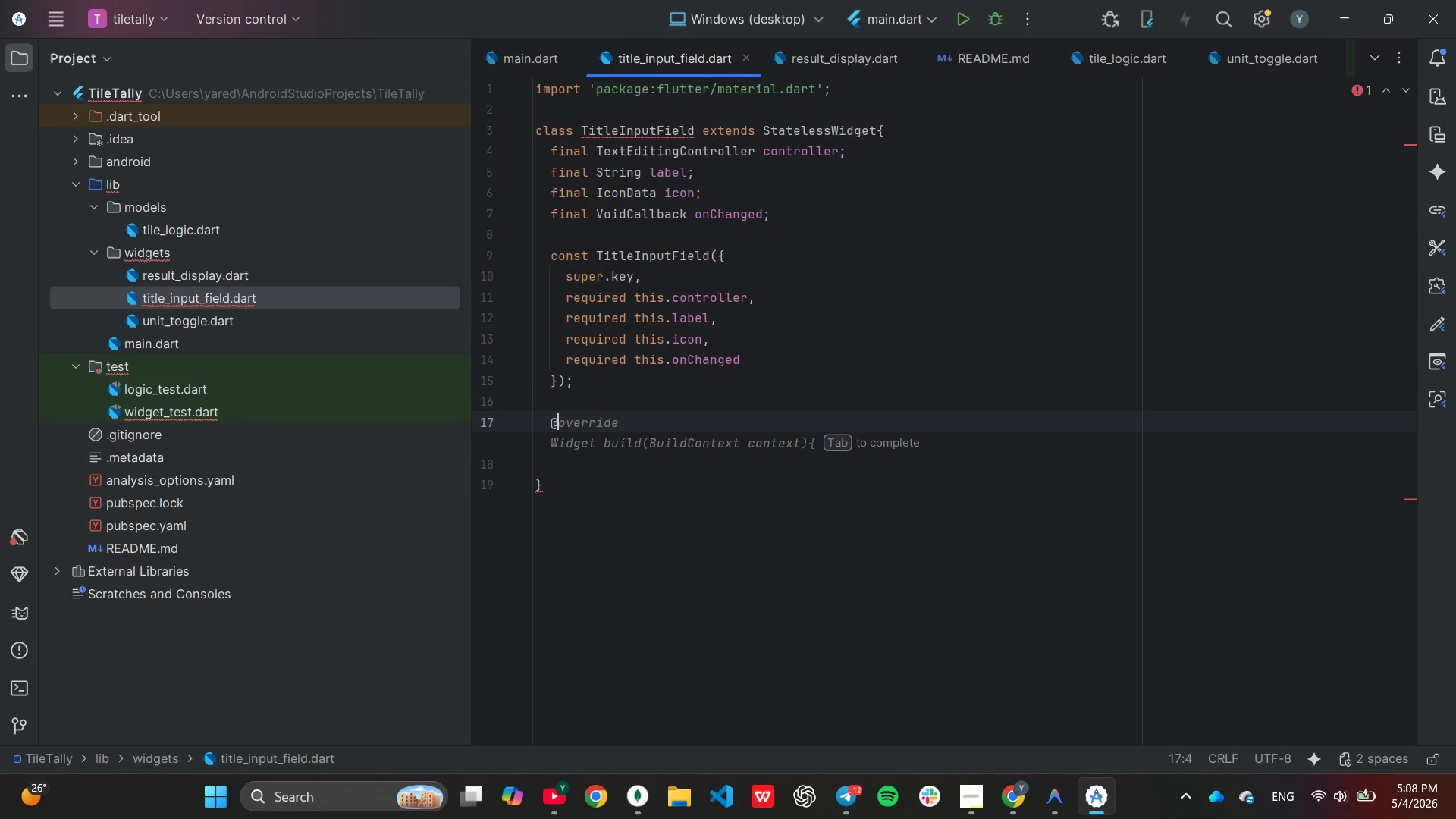 
key(Shift+Tab)
 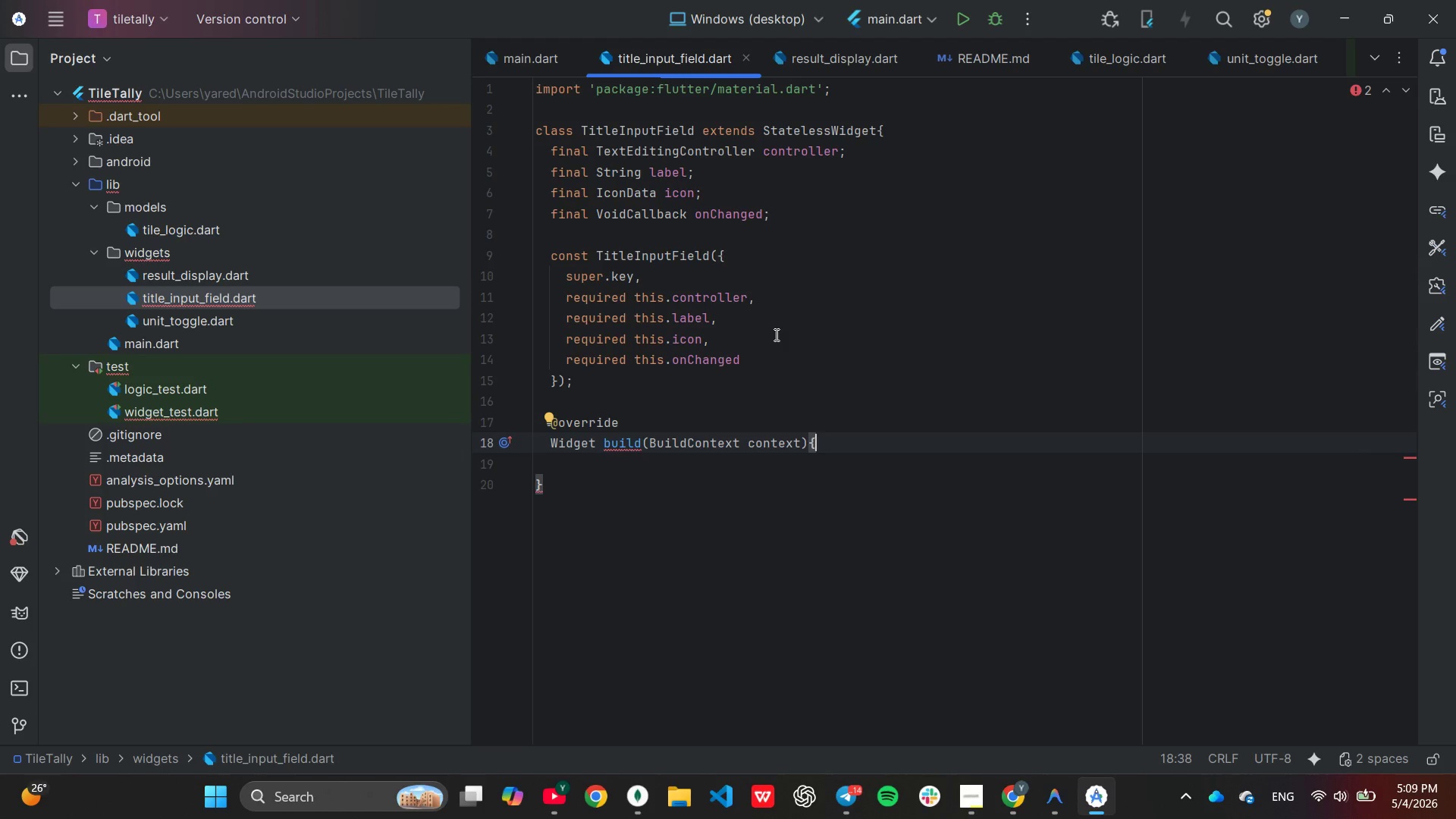 
key(Enter)
 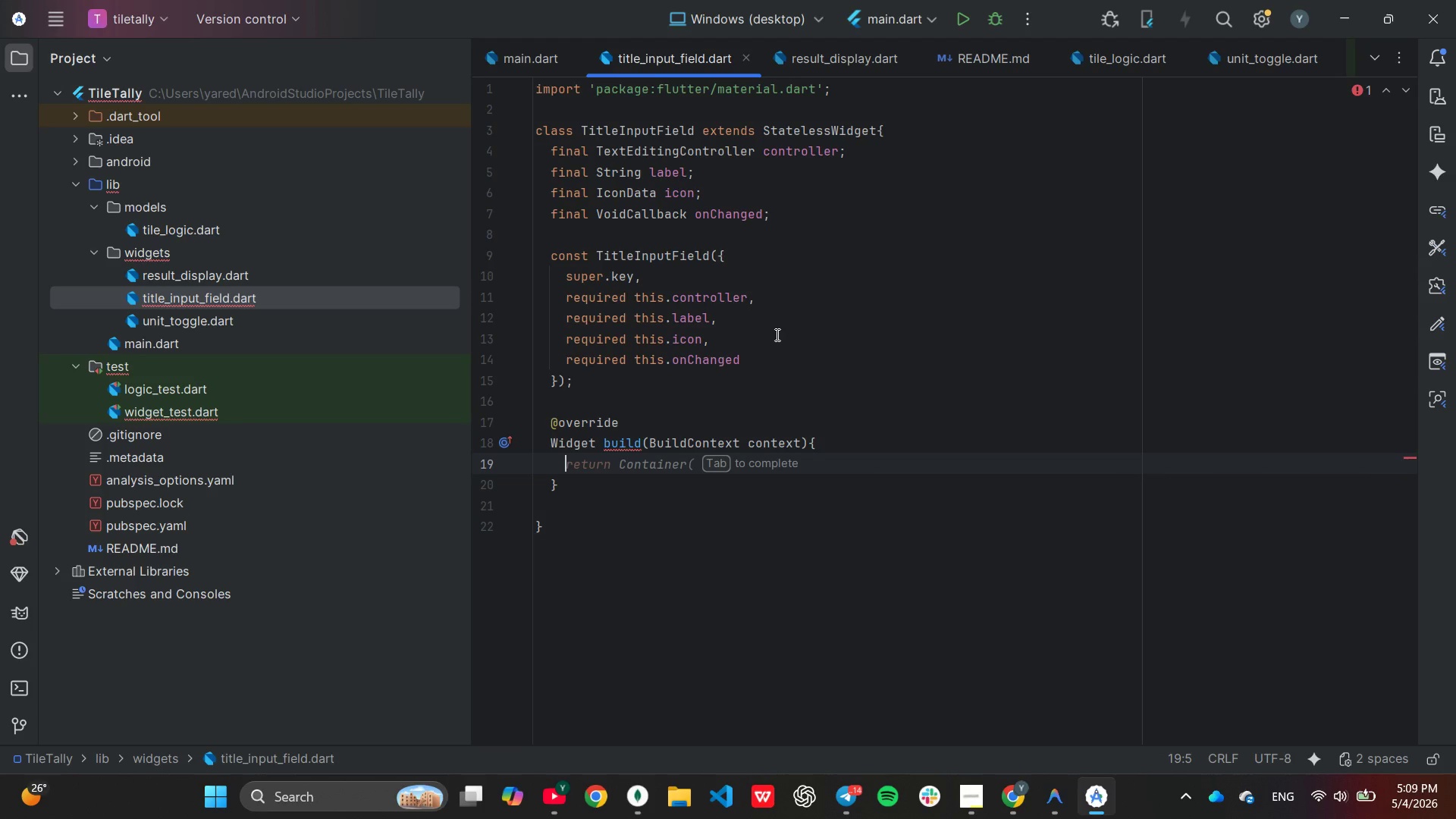 
type(ret)
 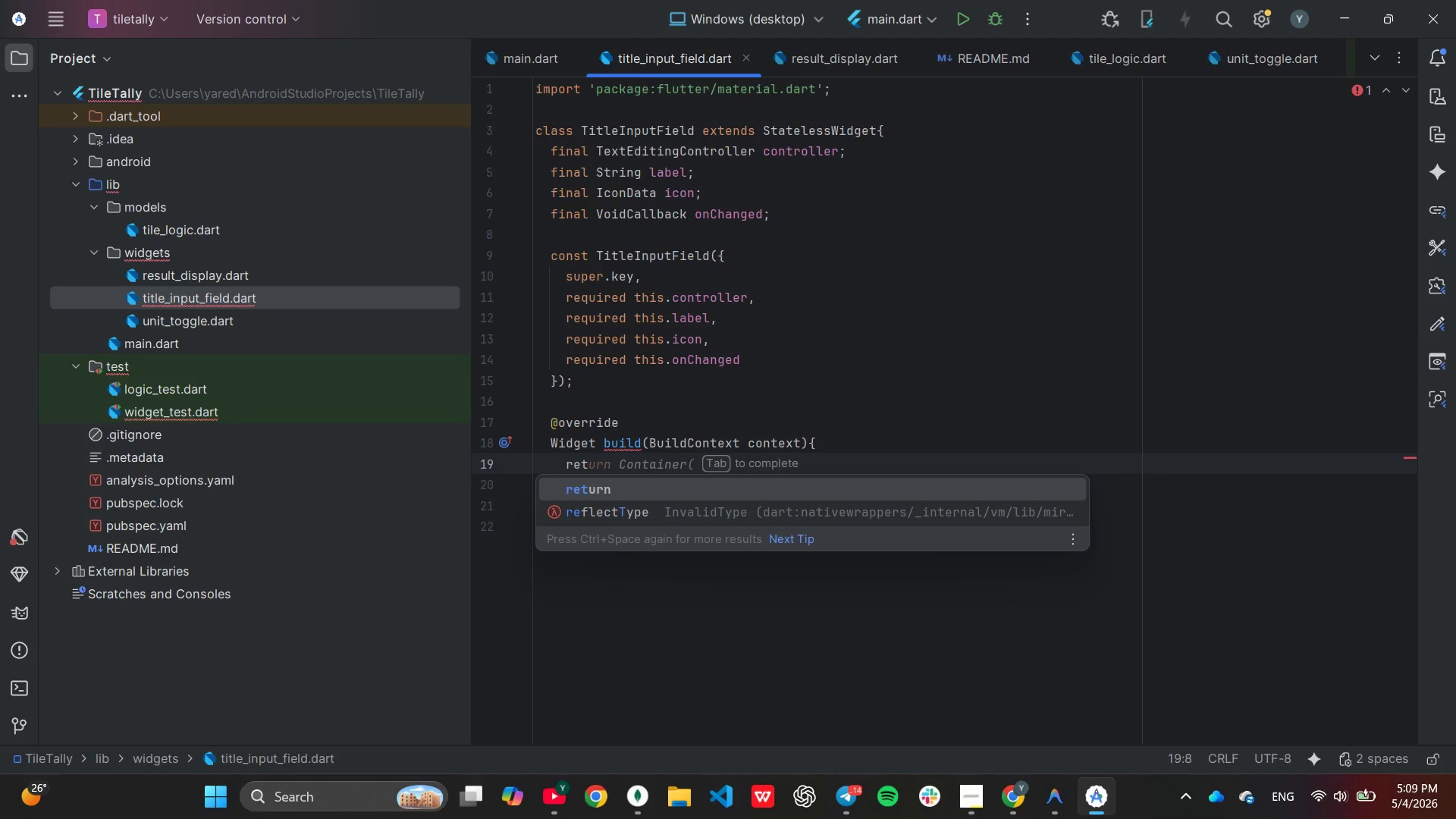 
key(Enter)
 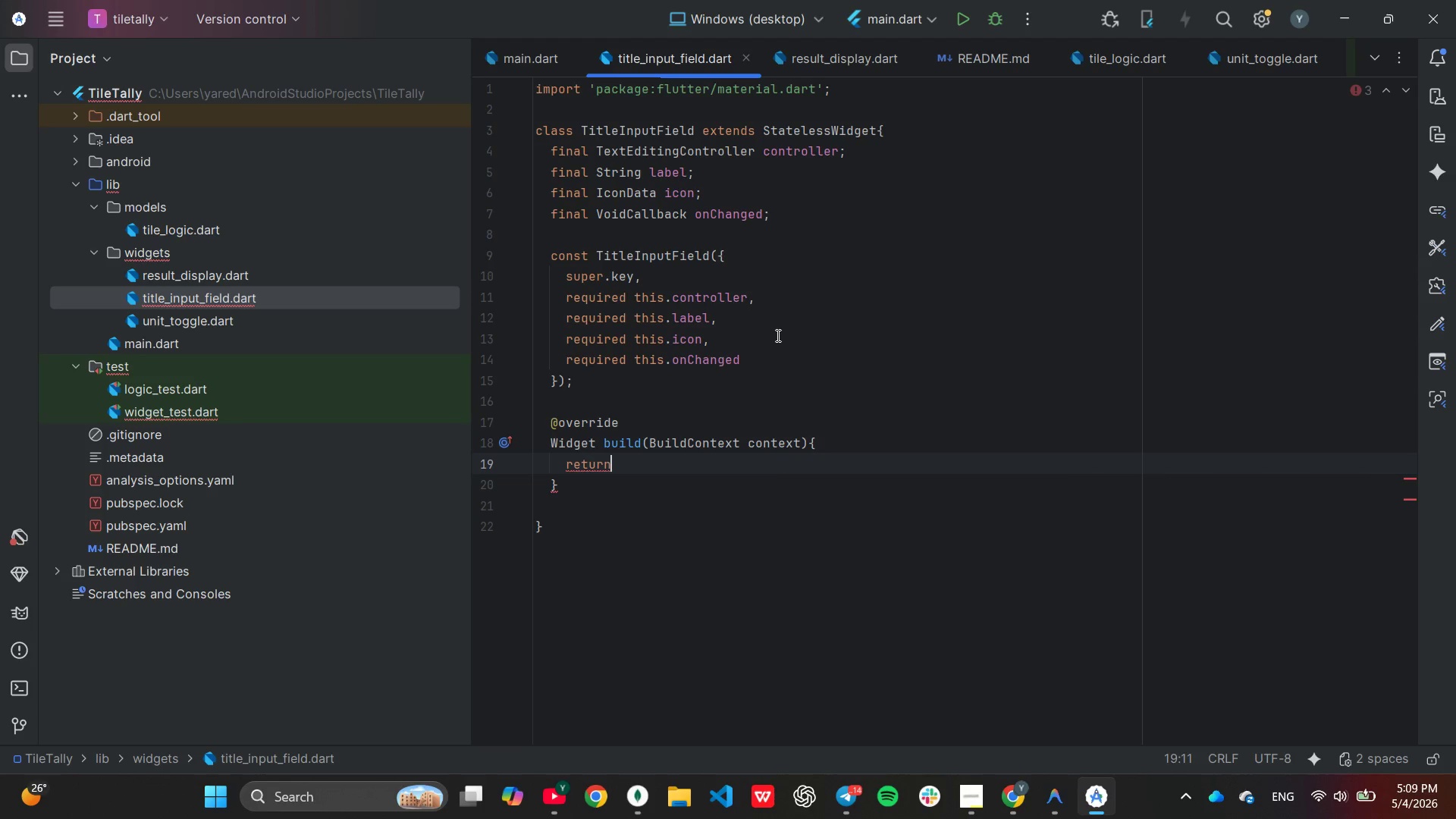 
type( Tex)
 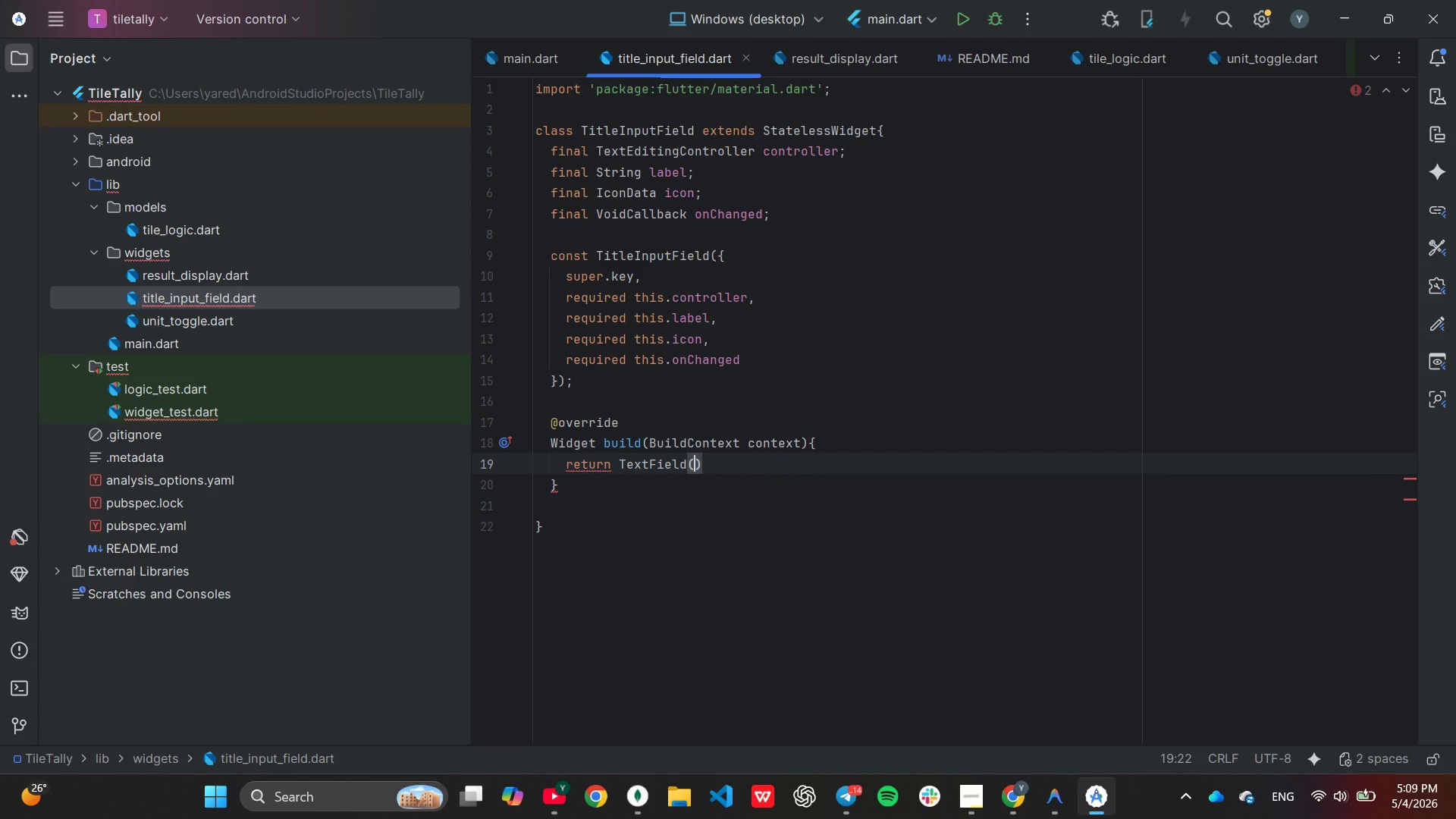 
 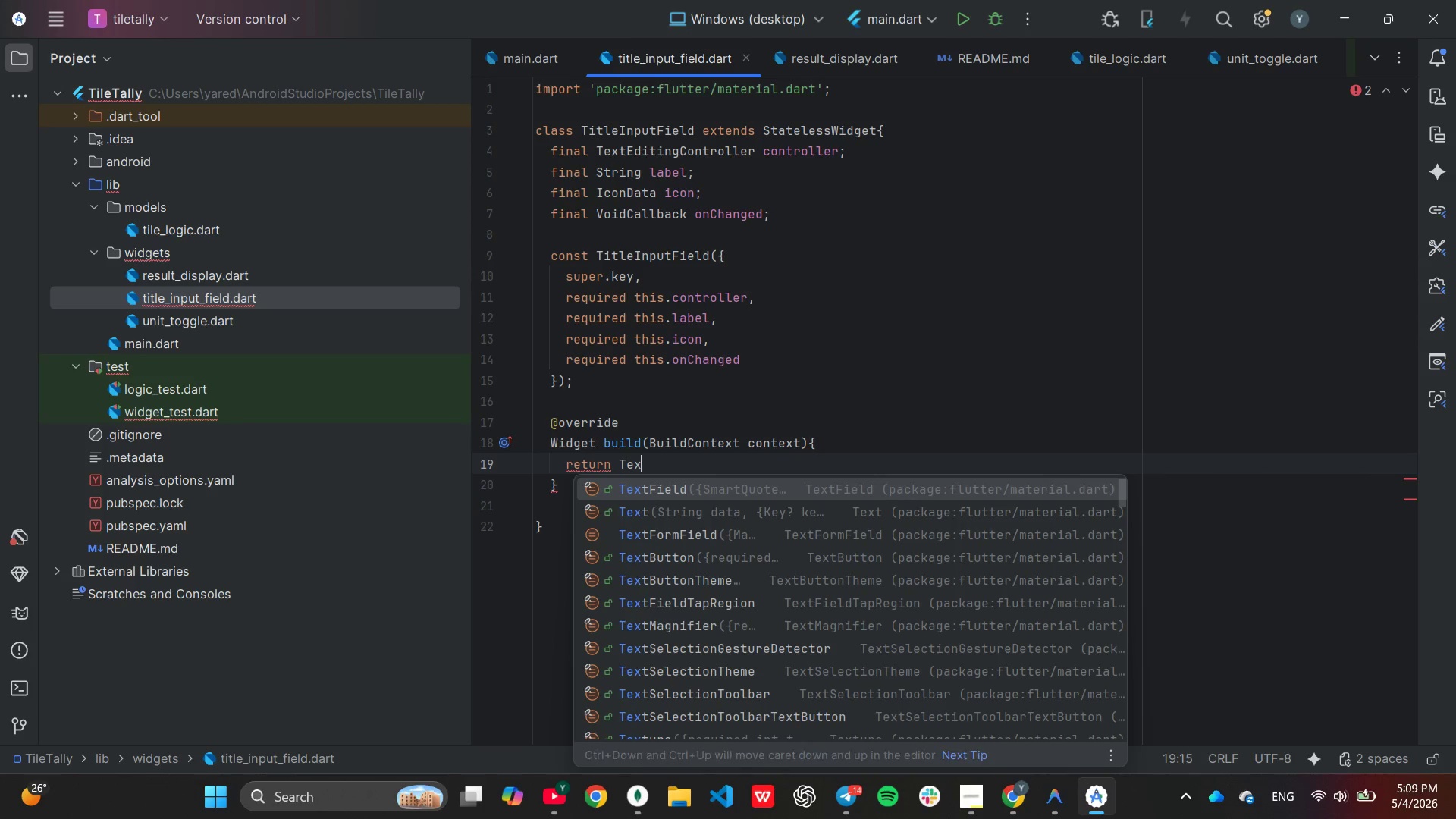 
key(Enter)
 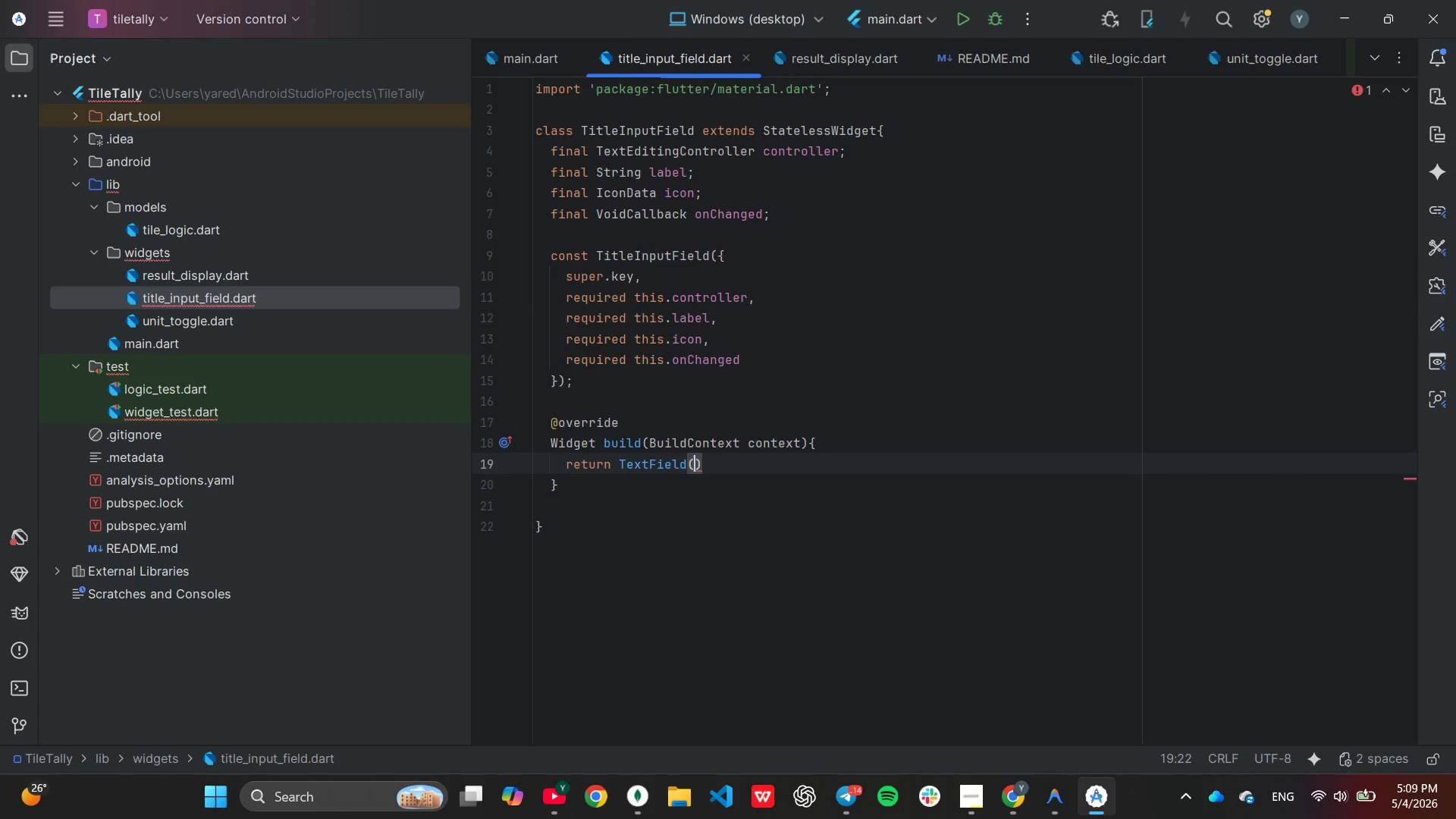 
key(Enter)
 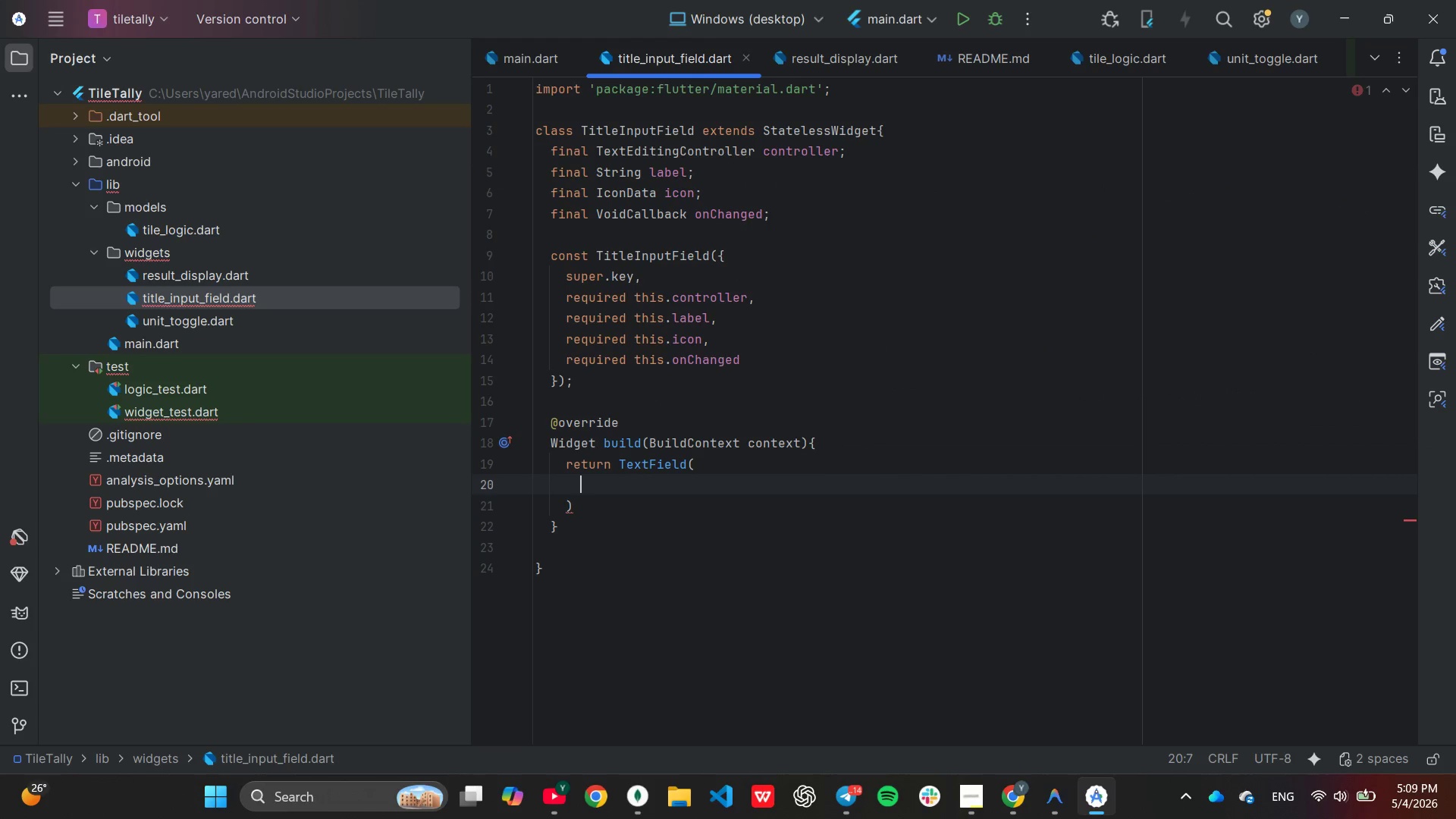 
type(cont)
 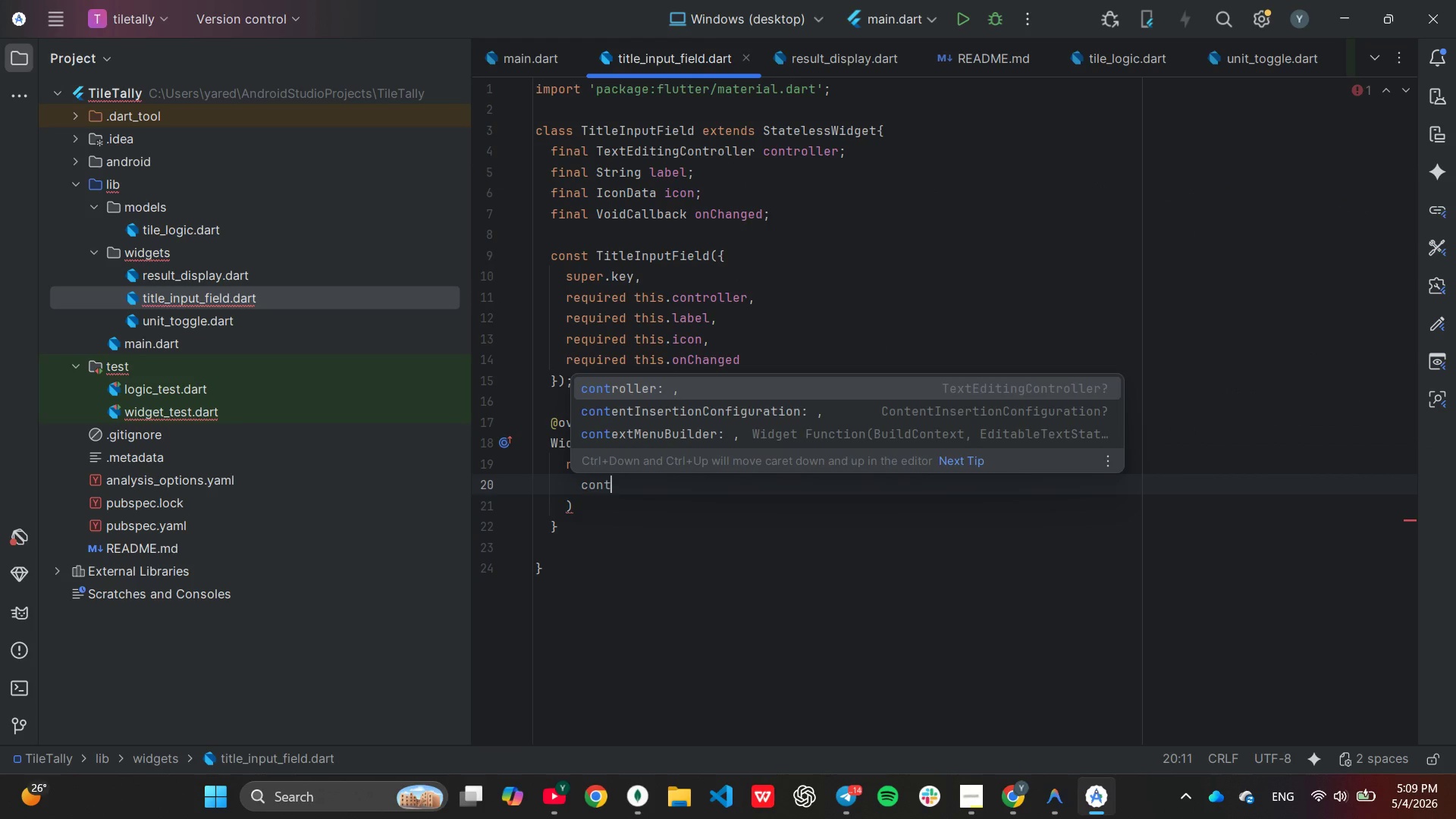 
key(Enter)
 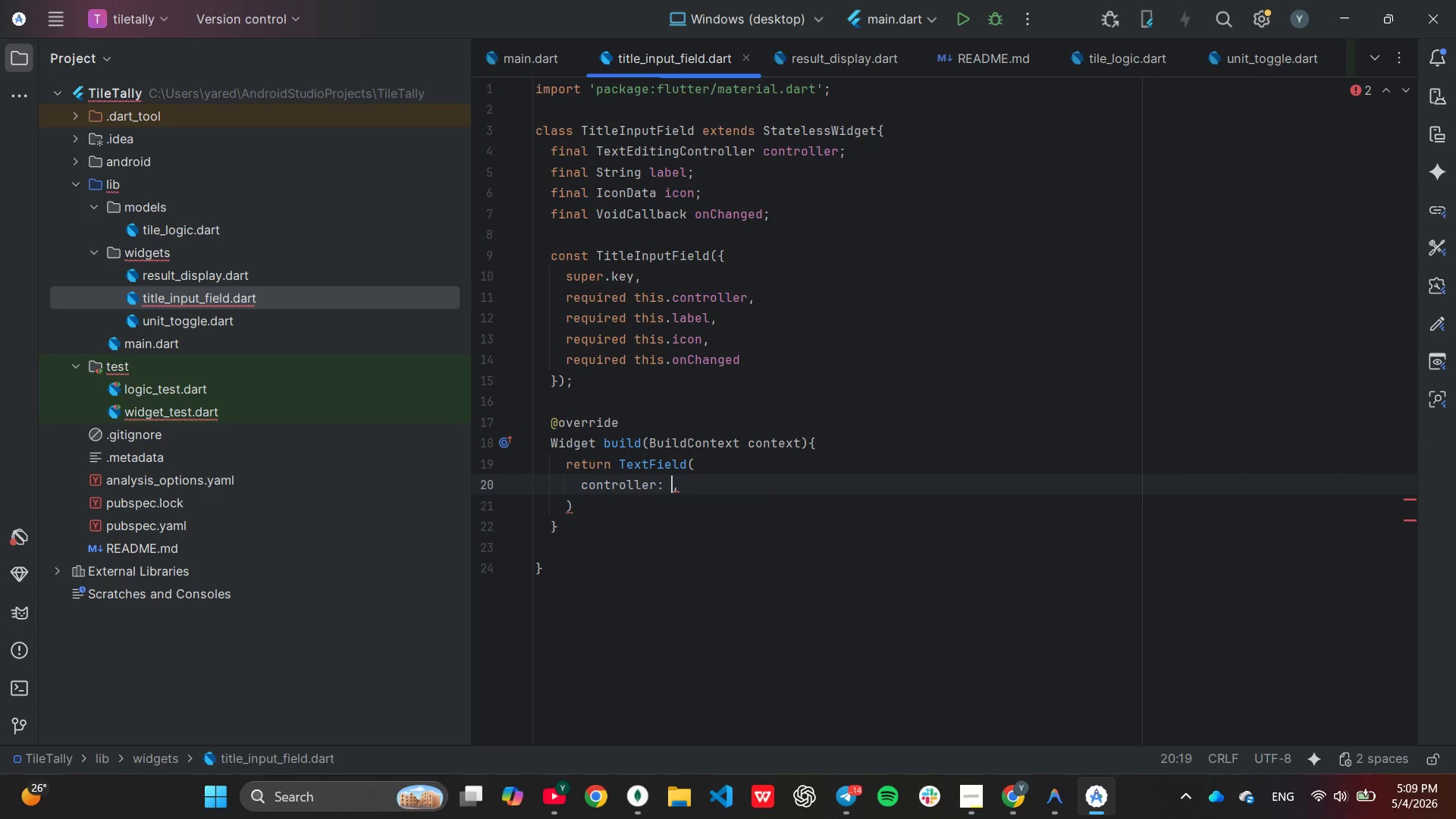 
type(con)
 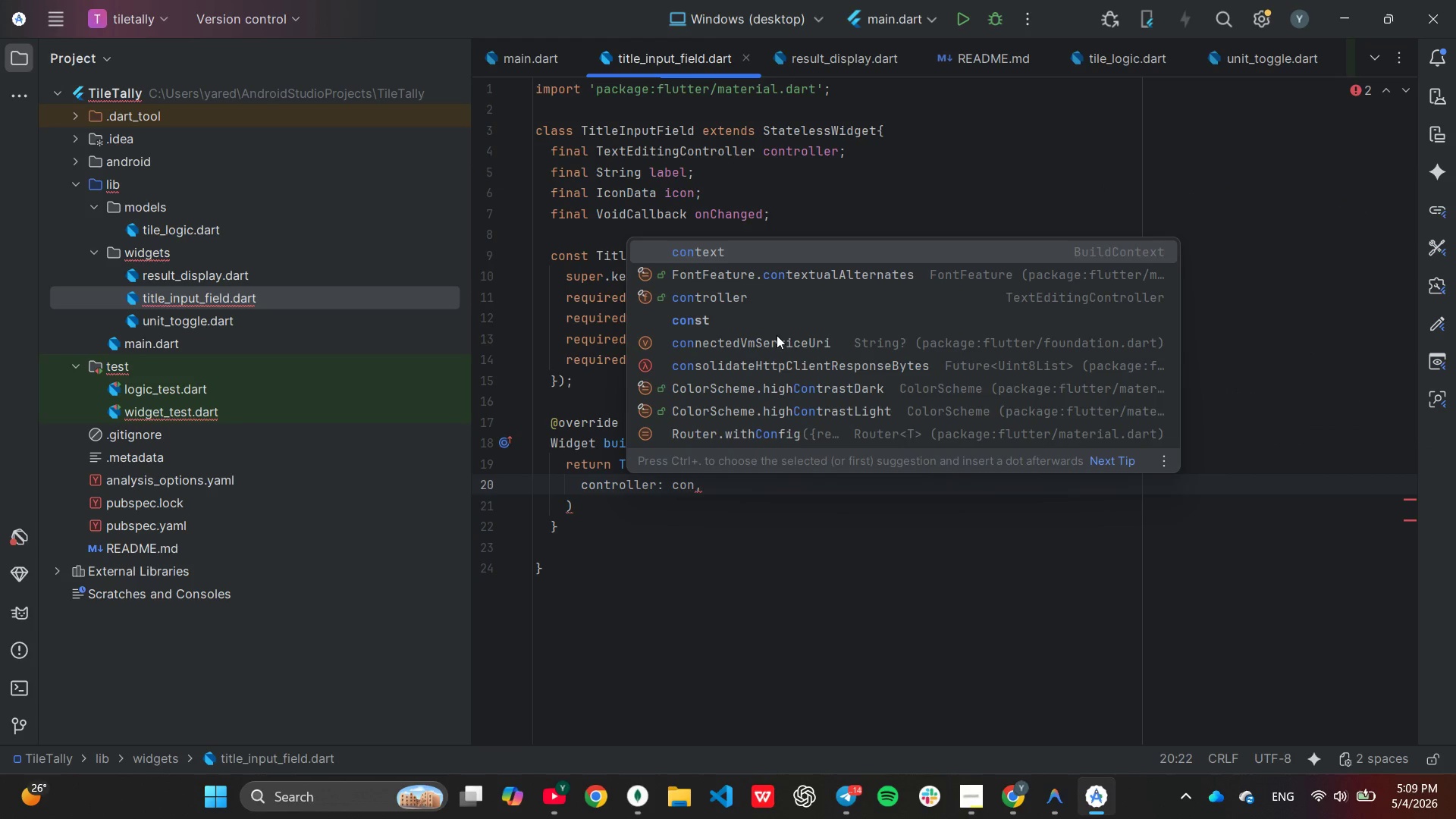 
key(Enter)
 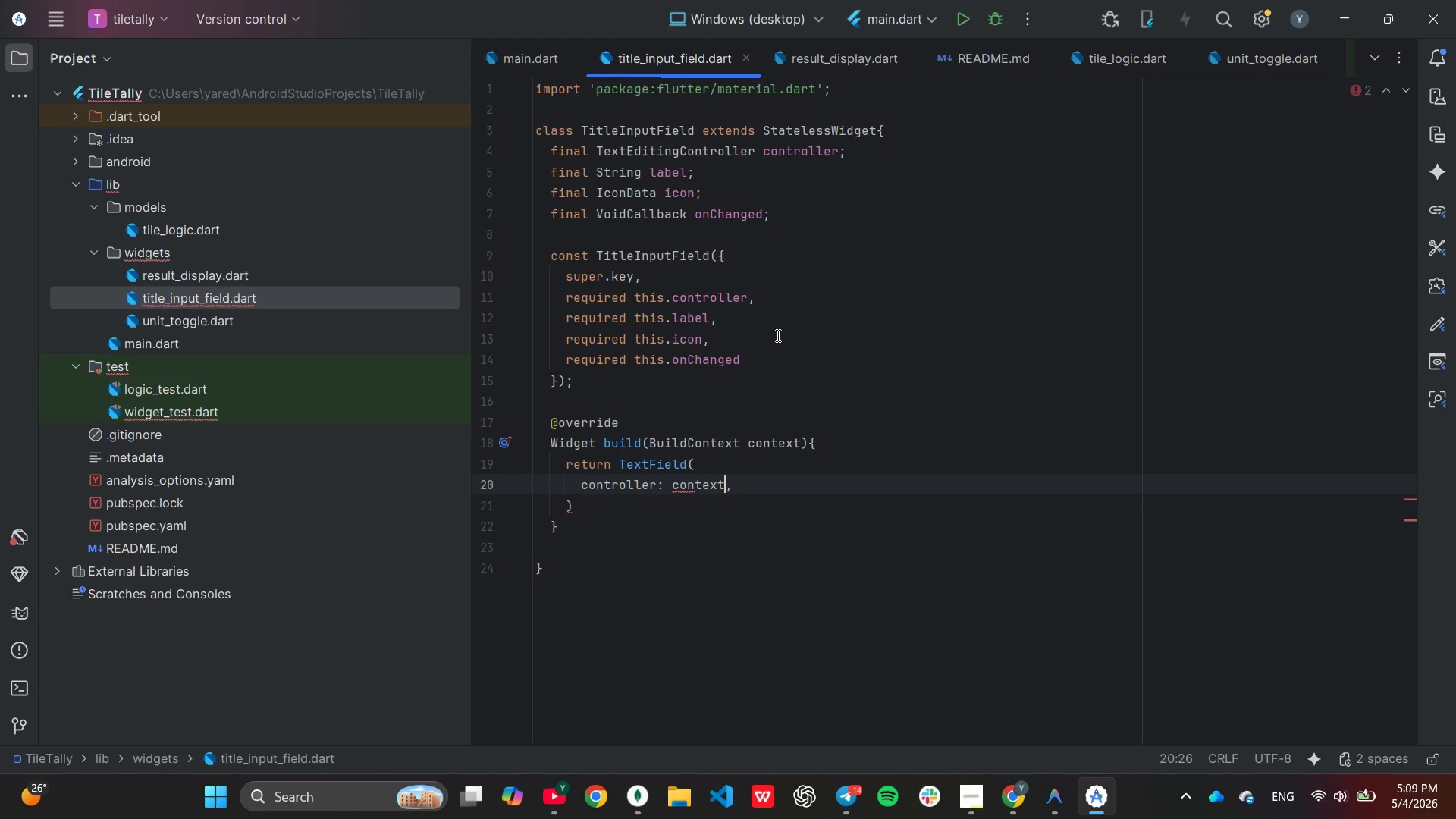 
key(Backspace)
 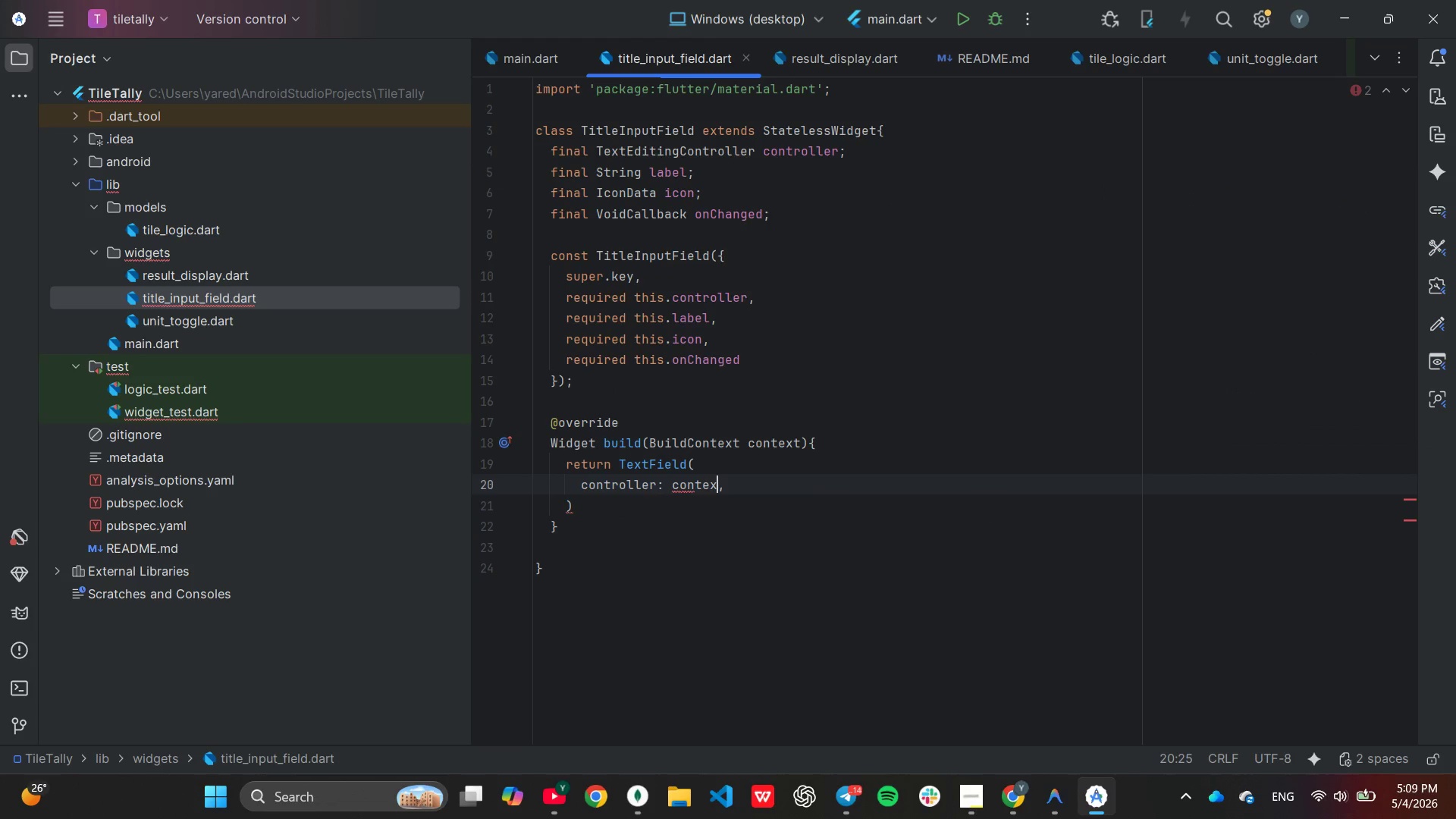 
key(Backspace)
 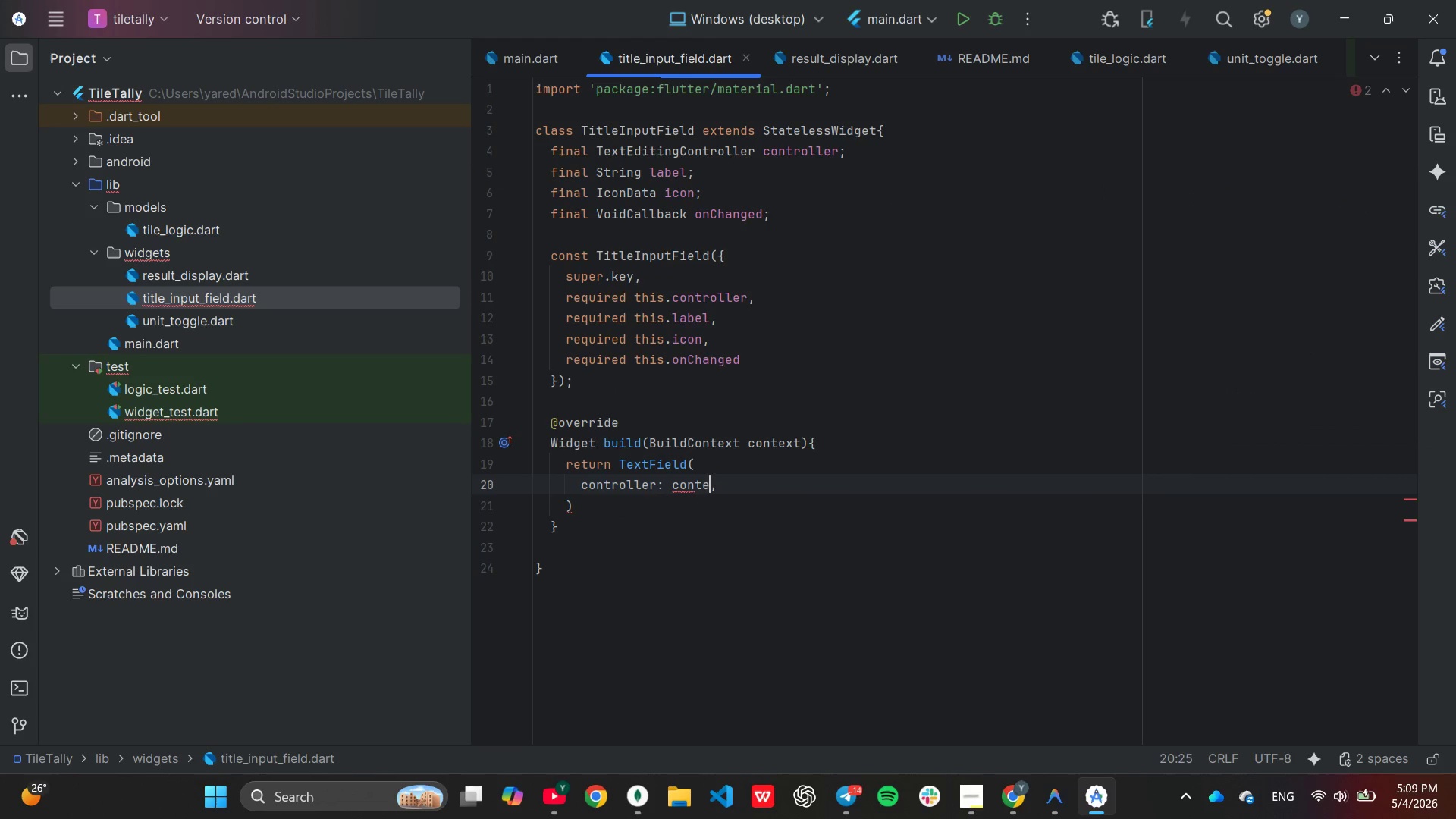 
key(Backspace)
 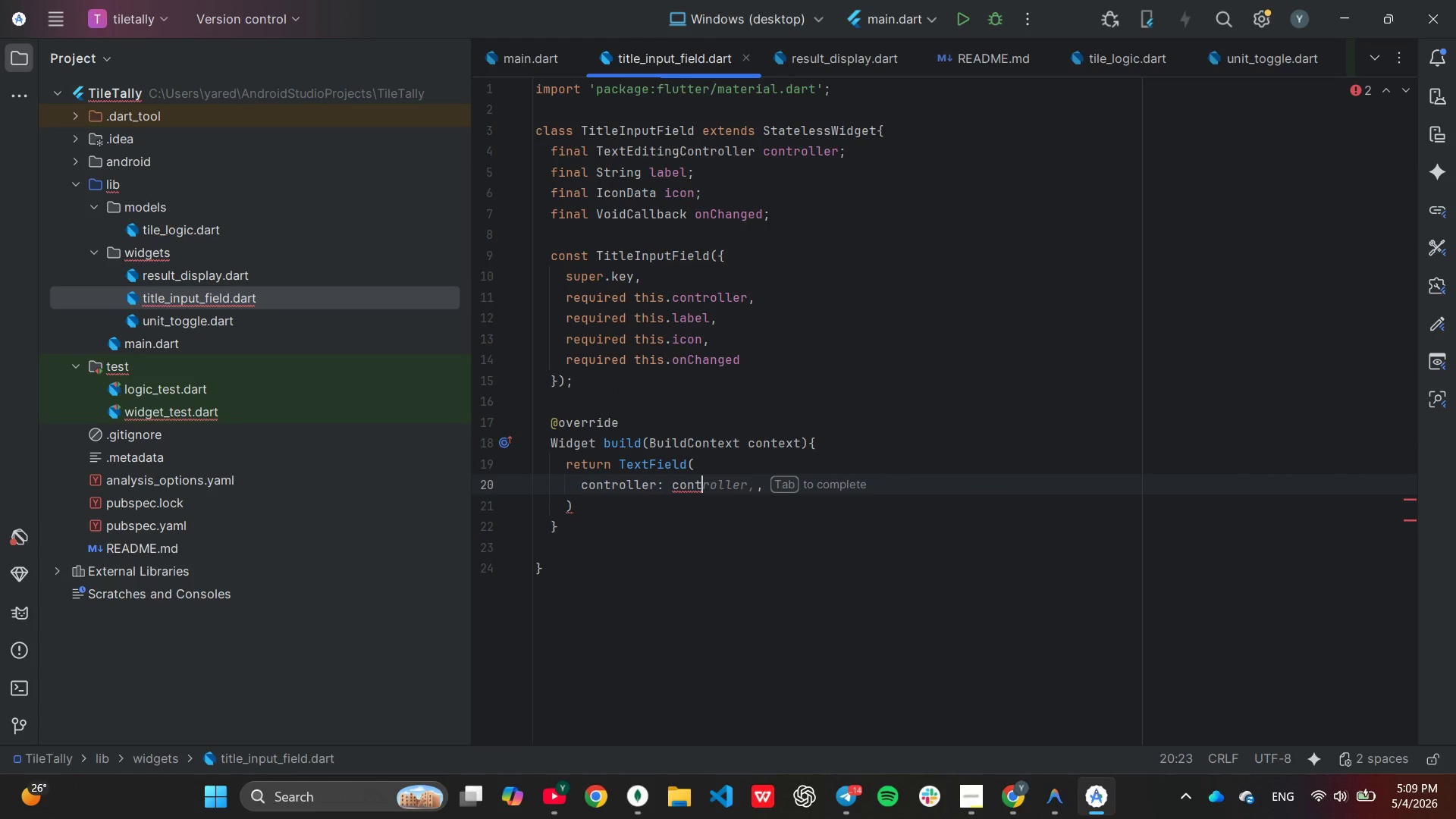 
key(Tab)
 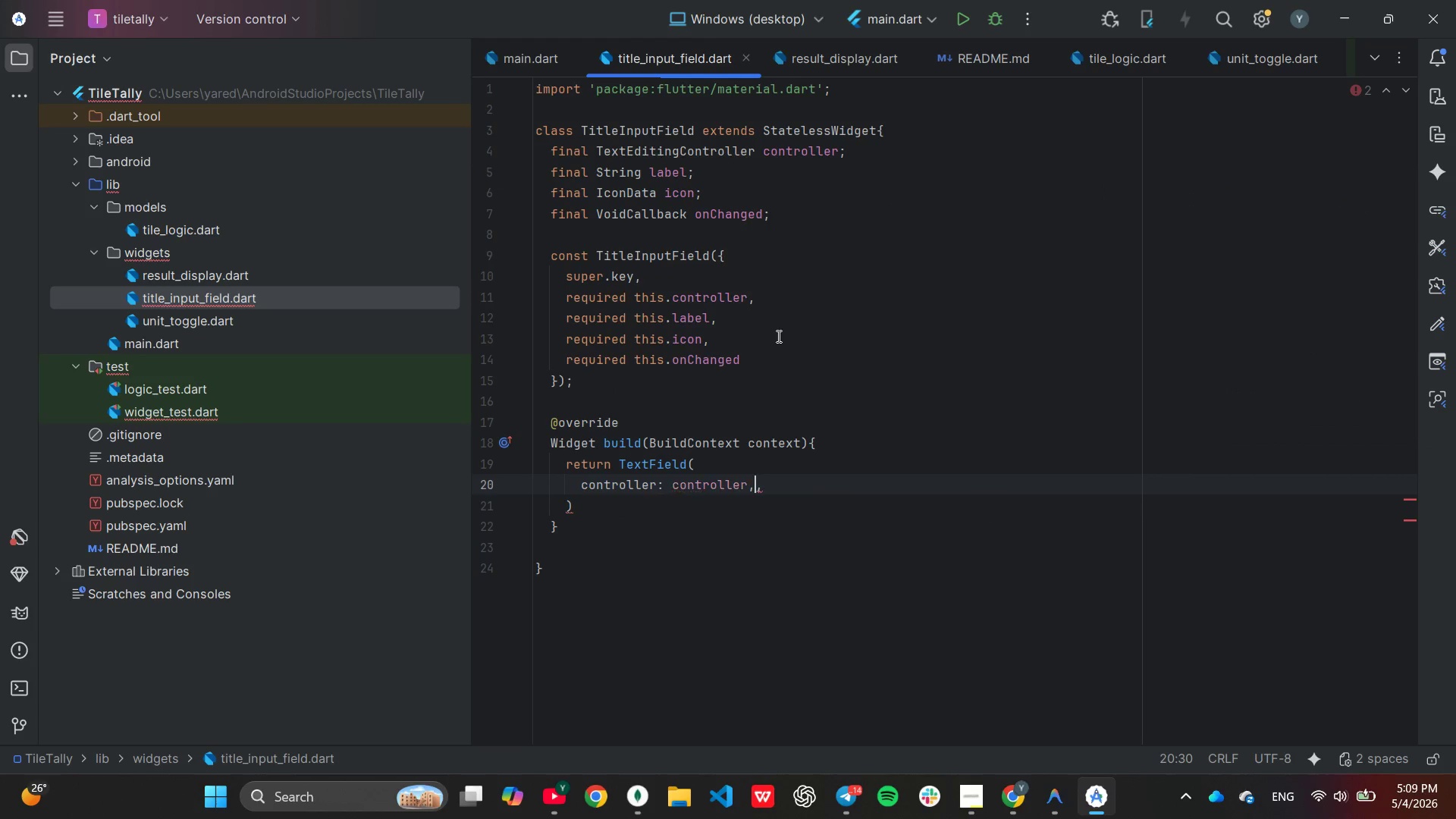 
key(Backspace)
 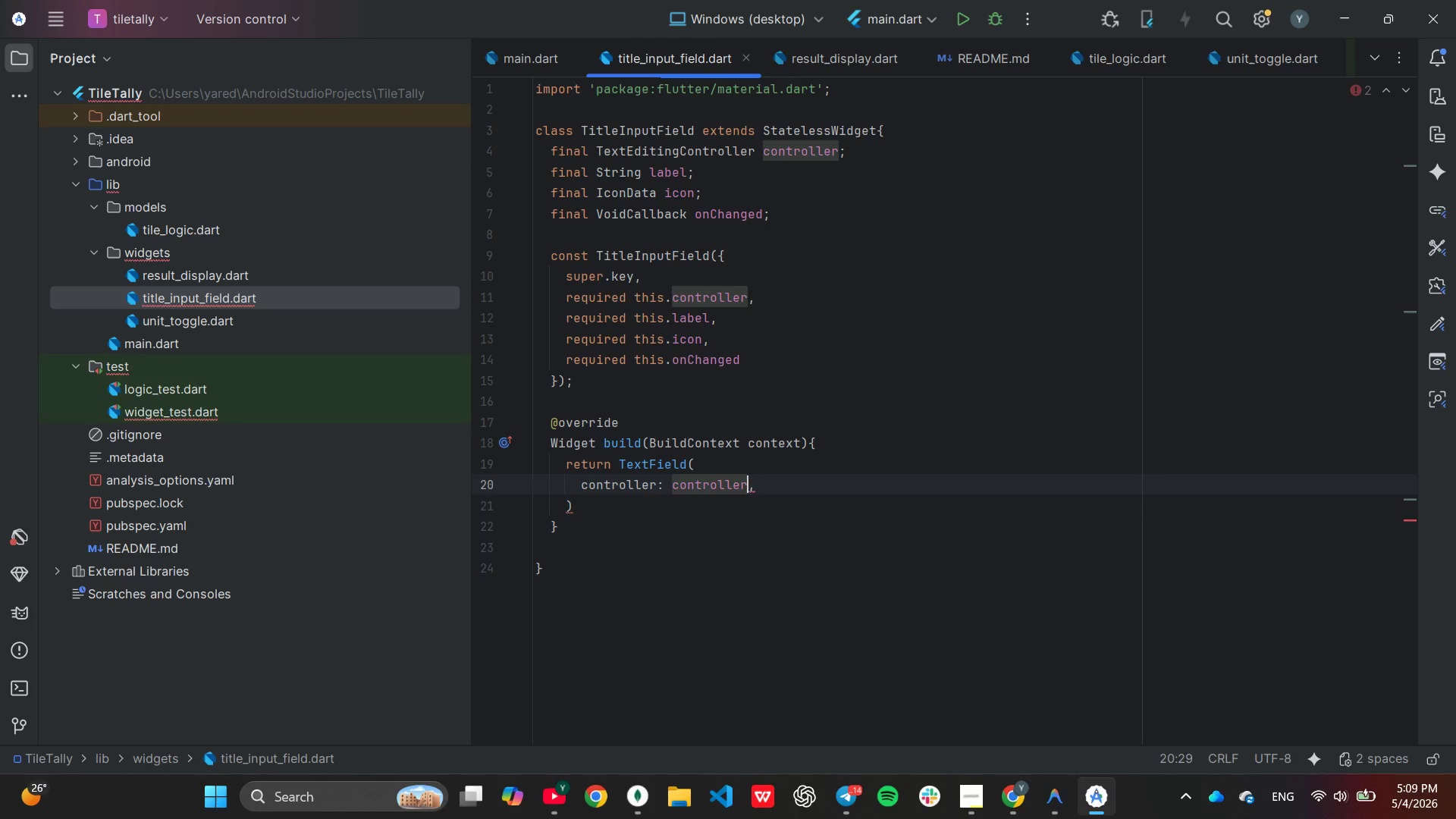 
key(ArrowRight)
 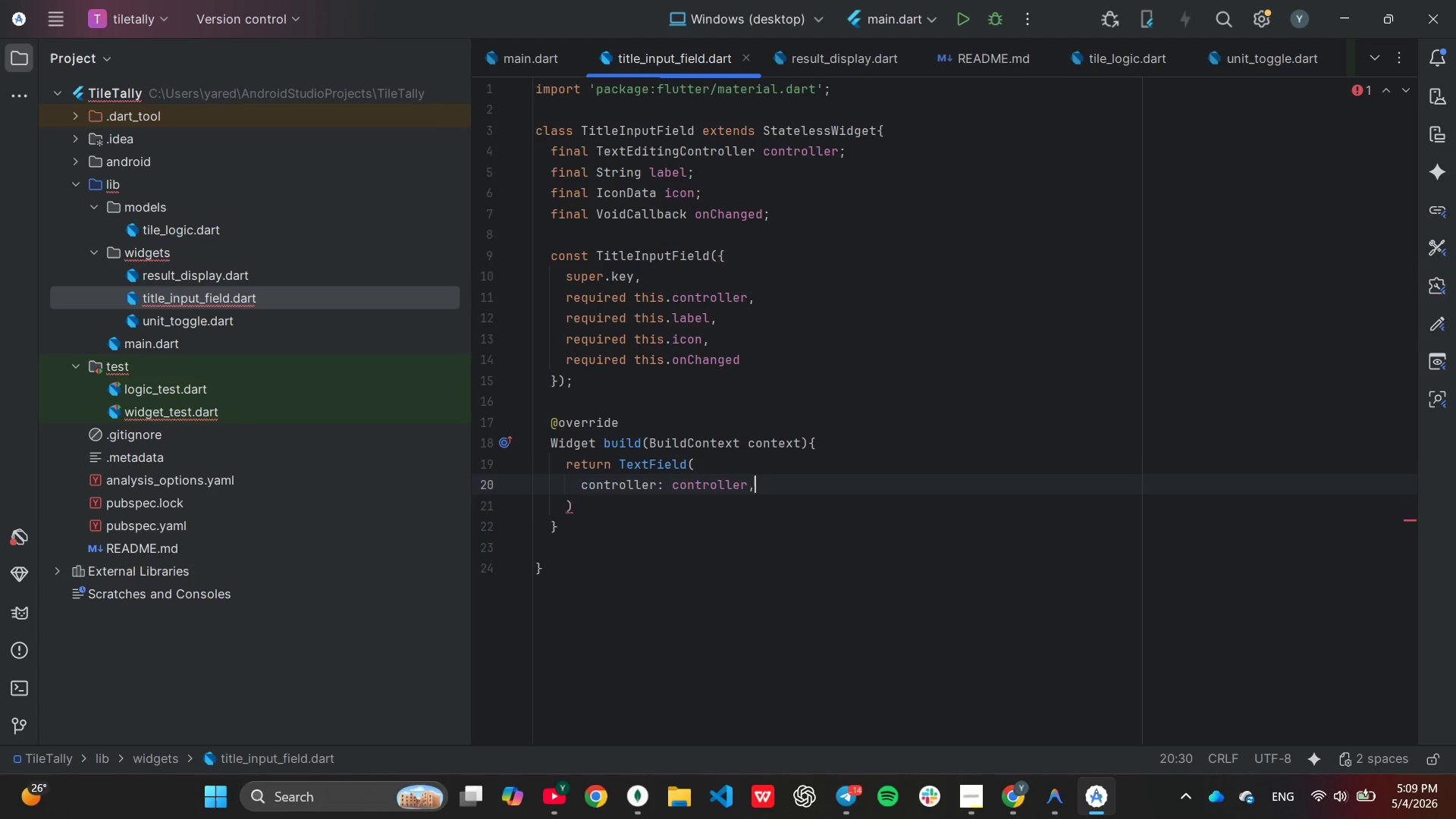 
key(Enter)
 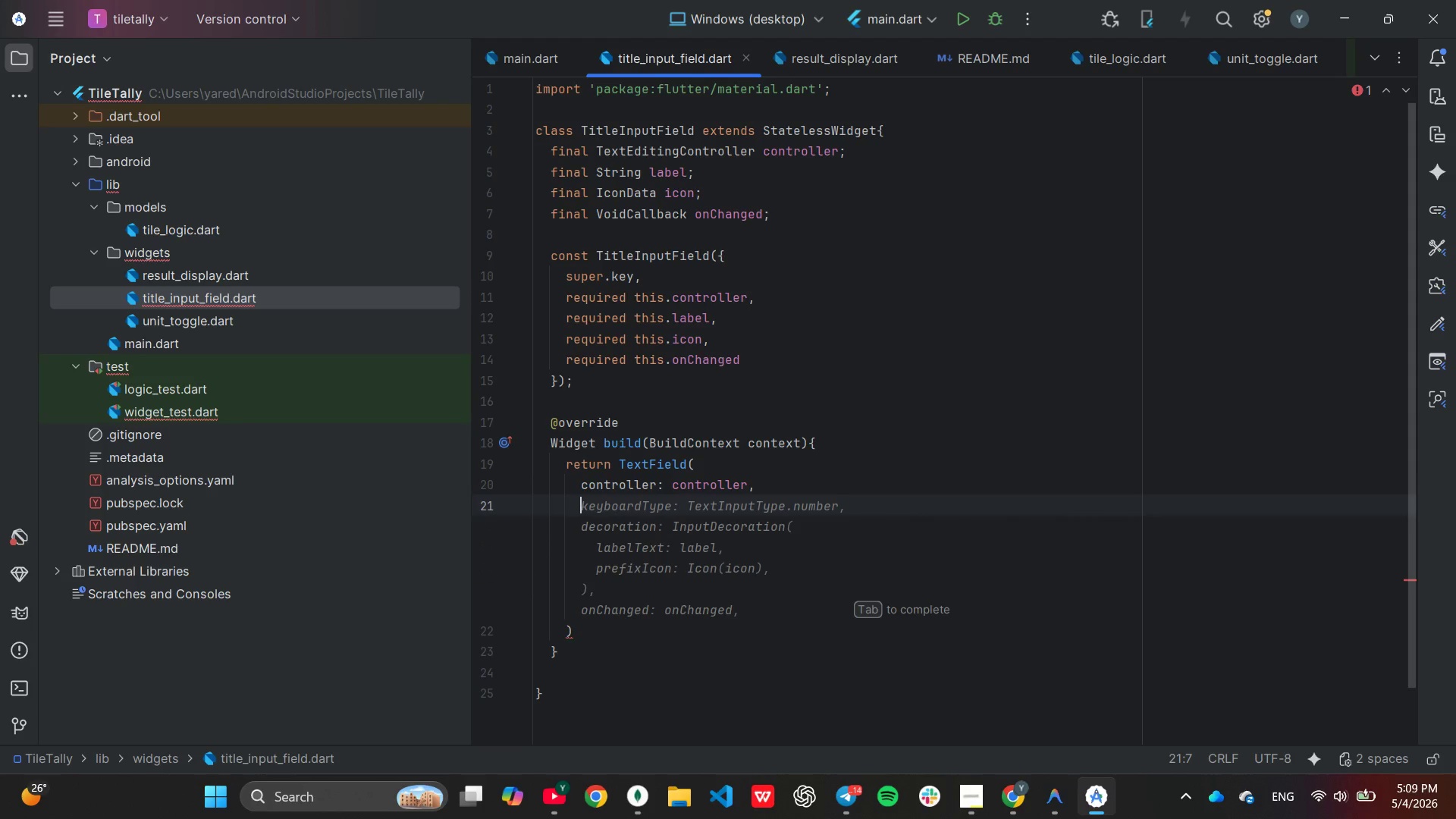 
key(Tab)
 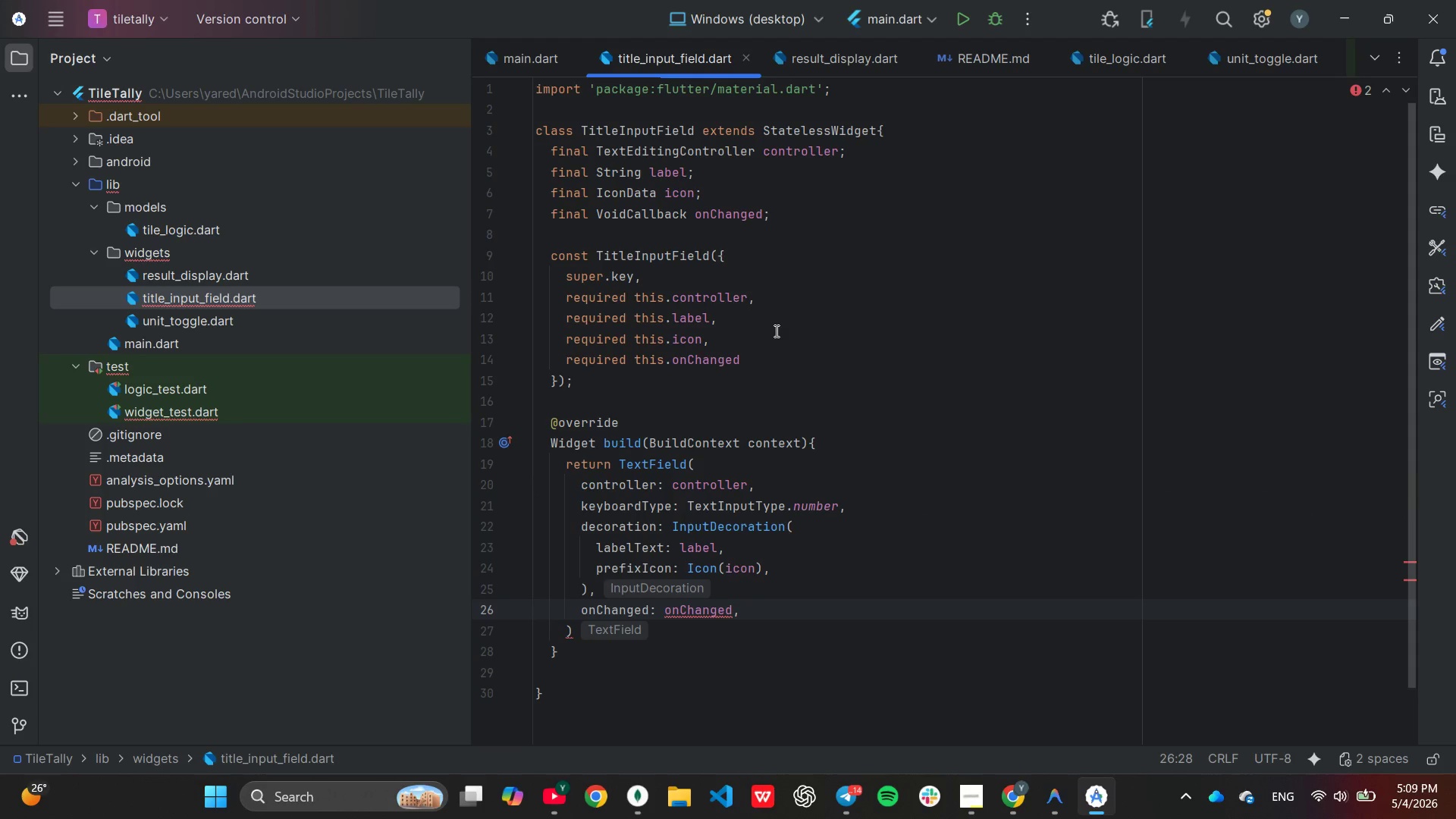 
wait(7.47)
 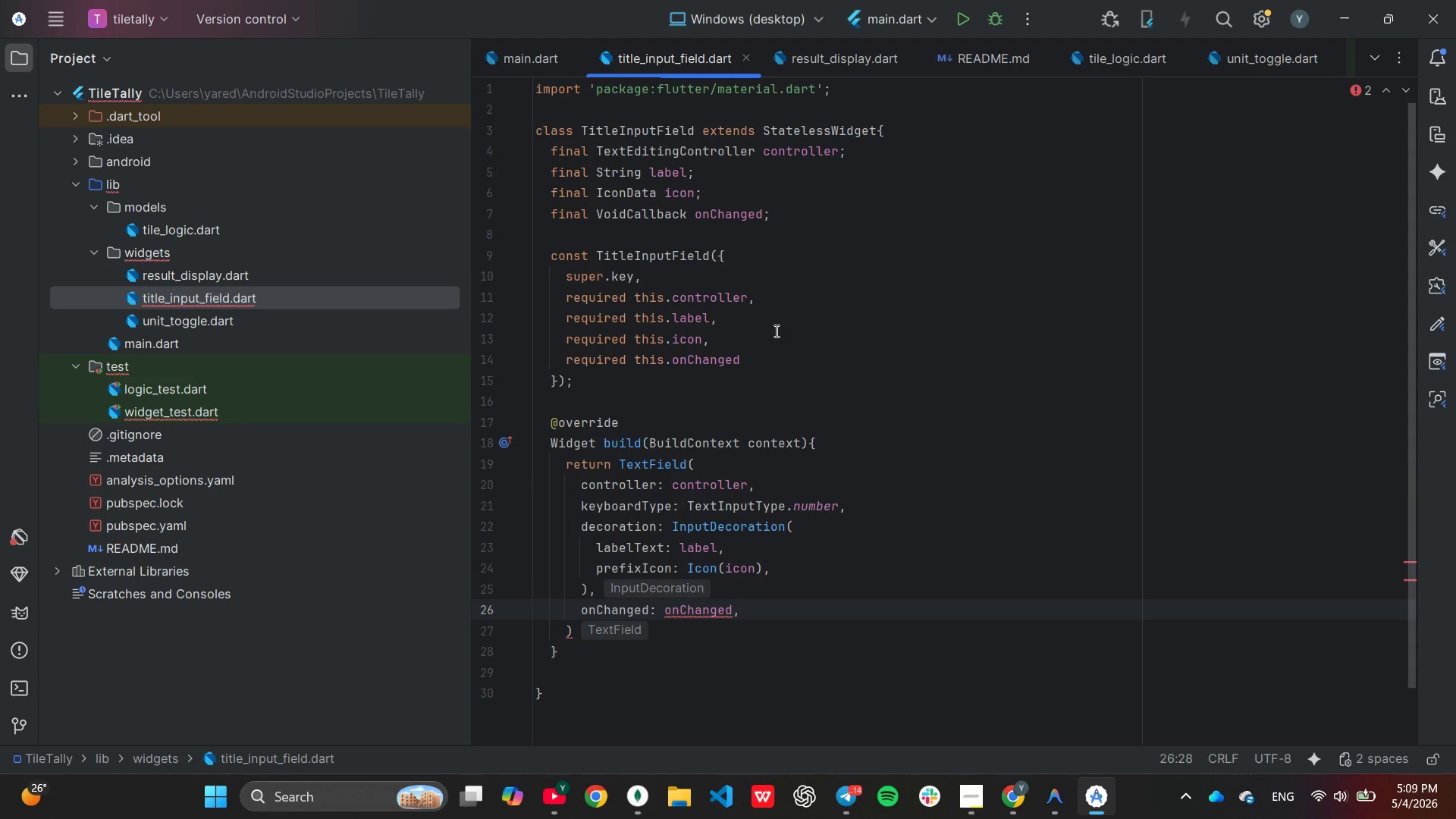 
key(ArrowLeft)
 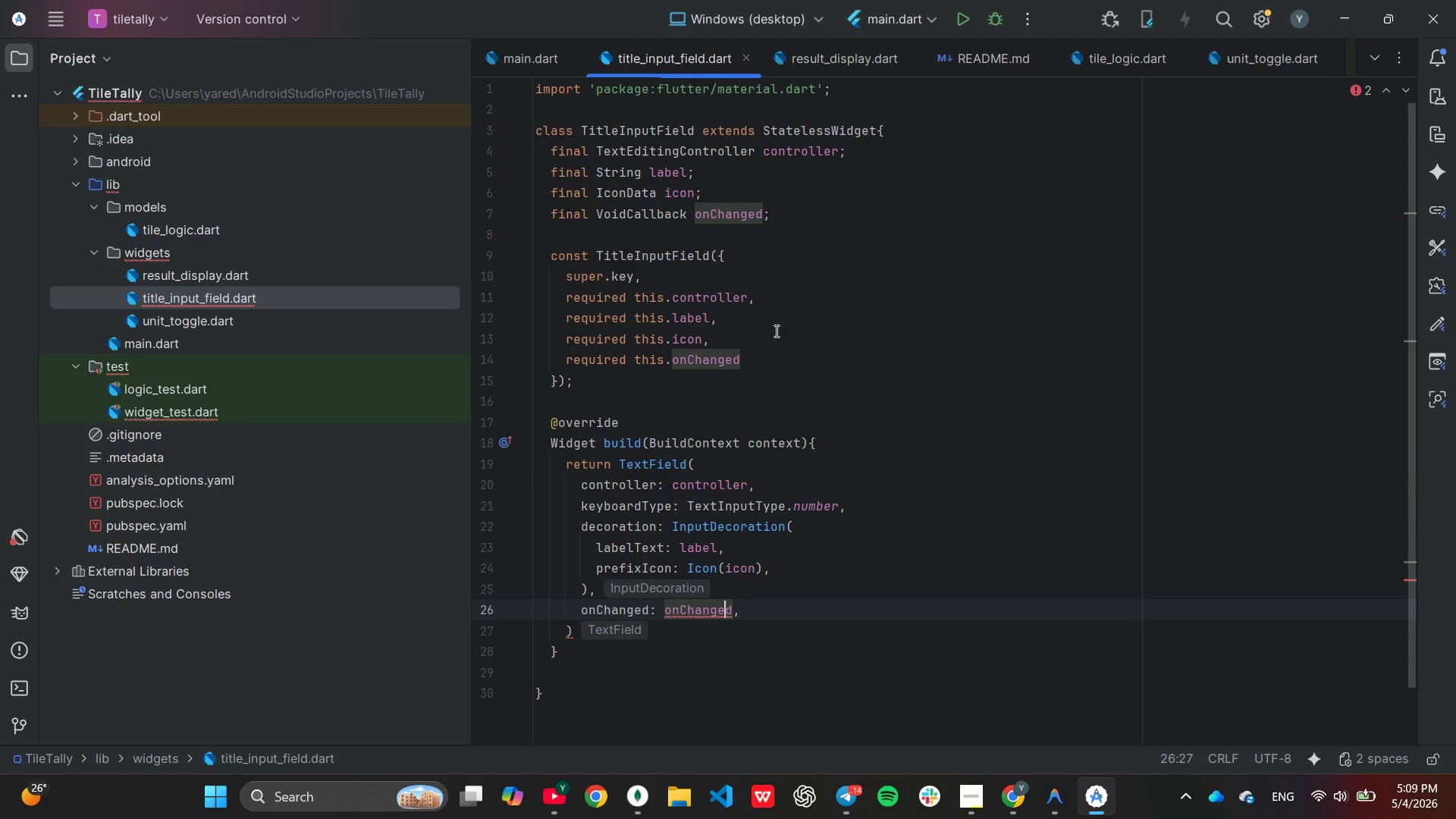 
key(ArrowLeft)
 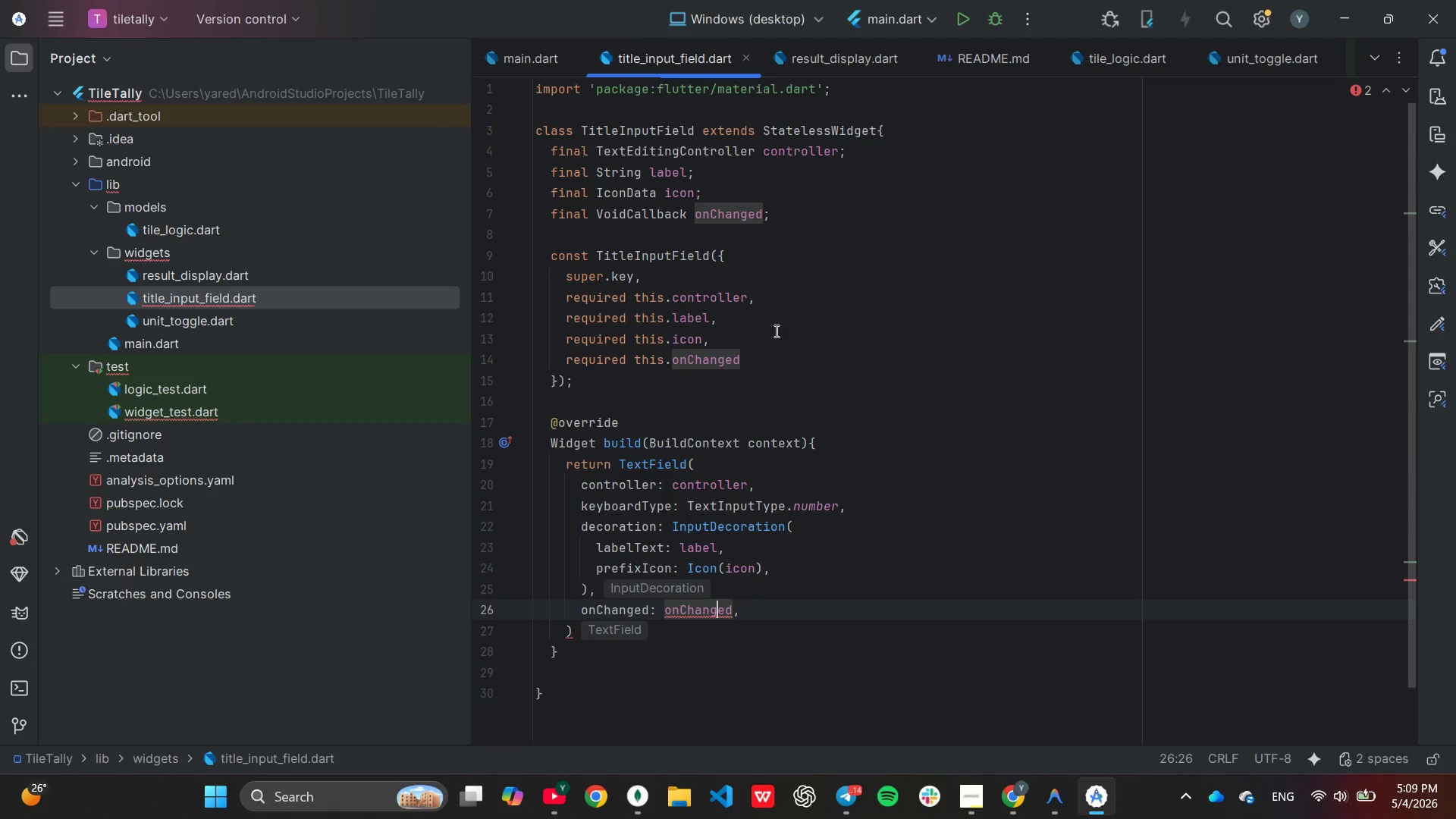 
key(ArrowLeft)
 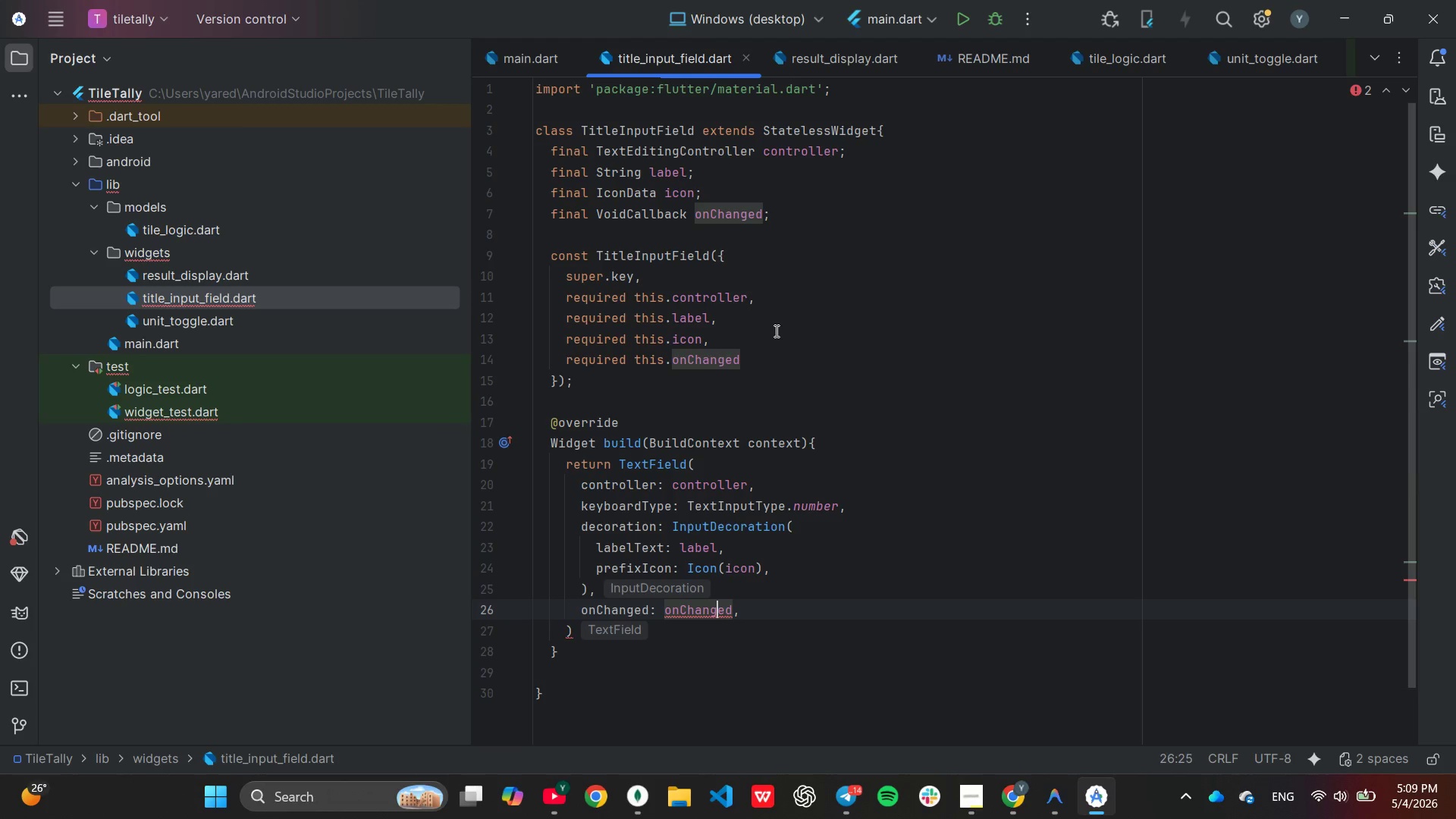 
key(ArrowLeft)
 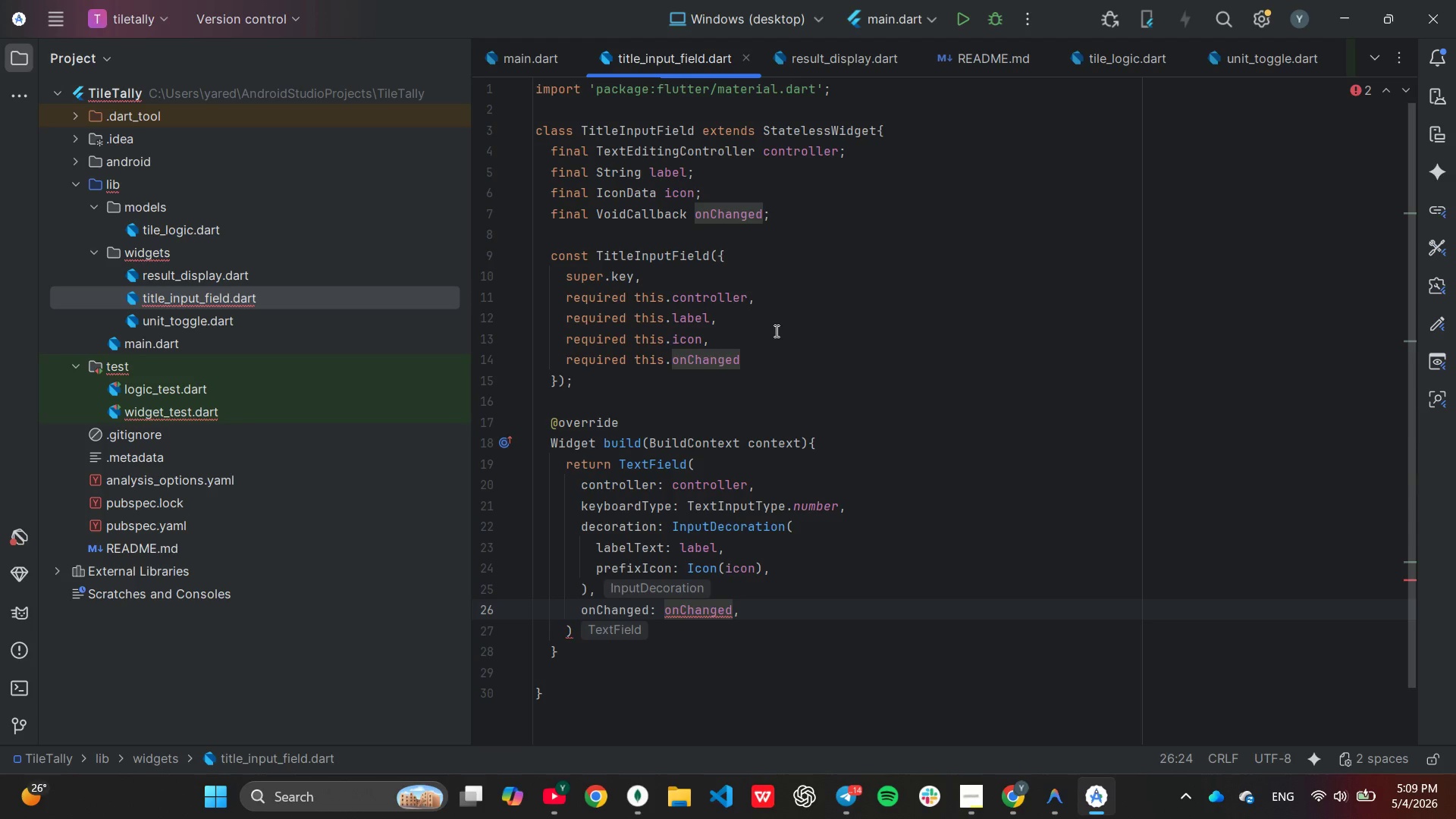 
key(ArrowUp)
 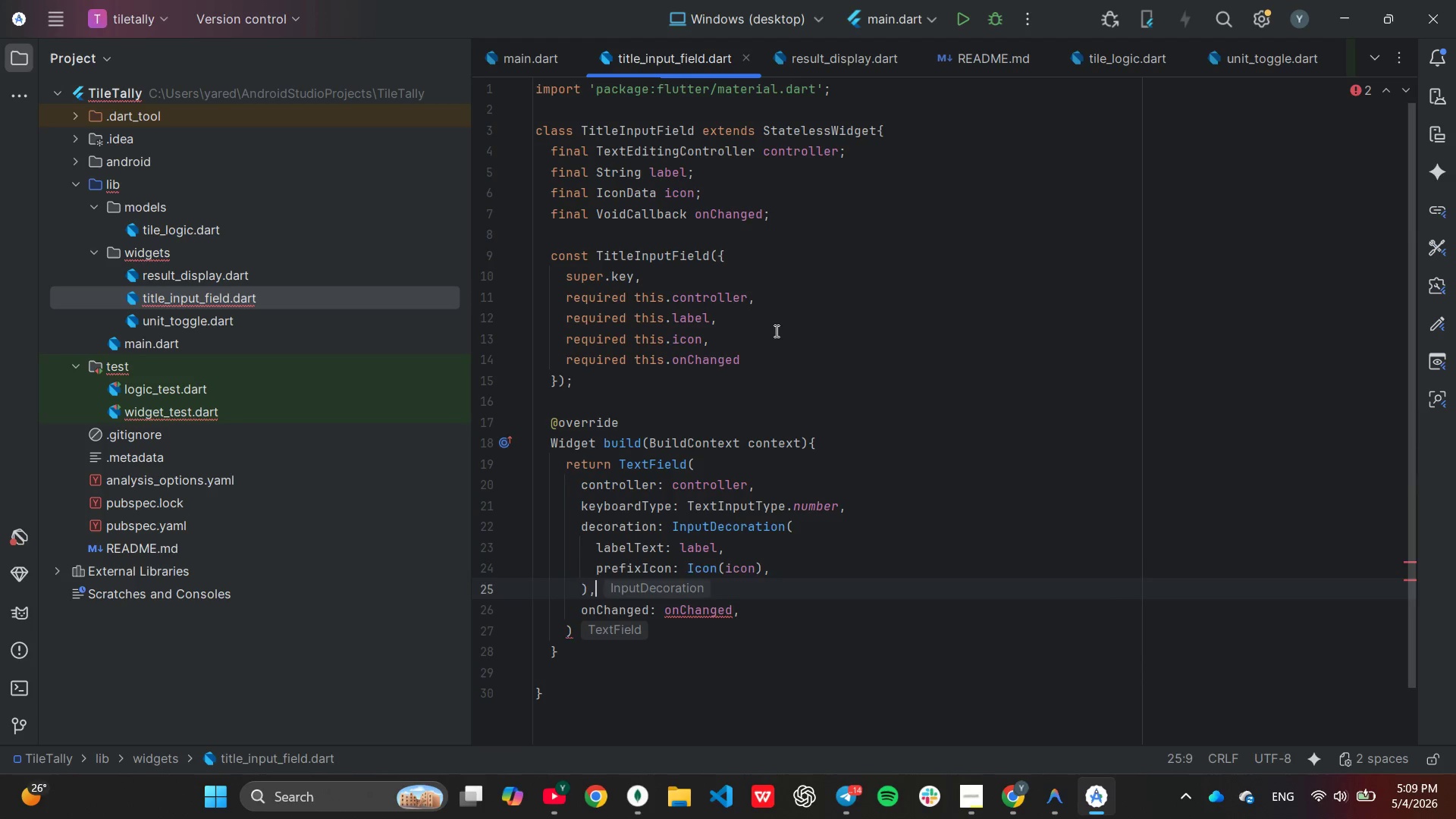 
key(ArrowUp)
 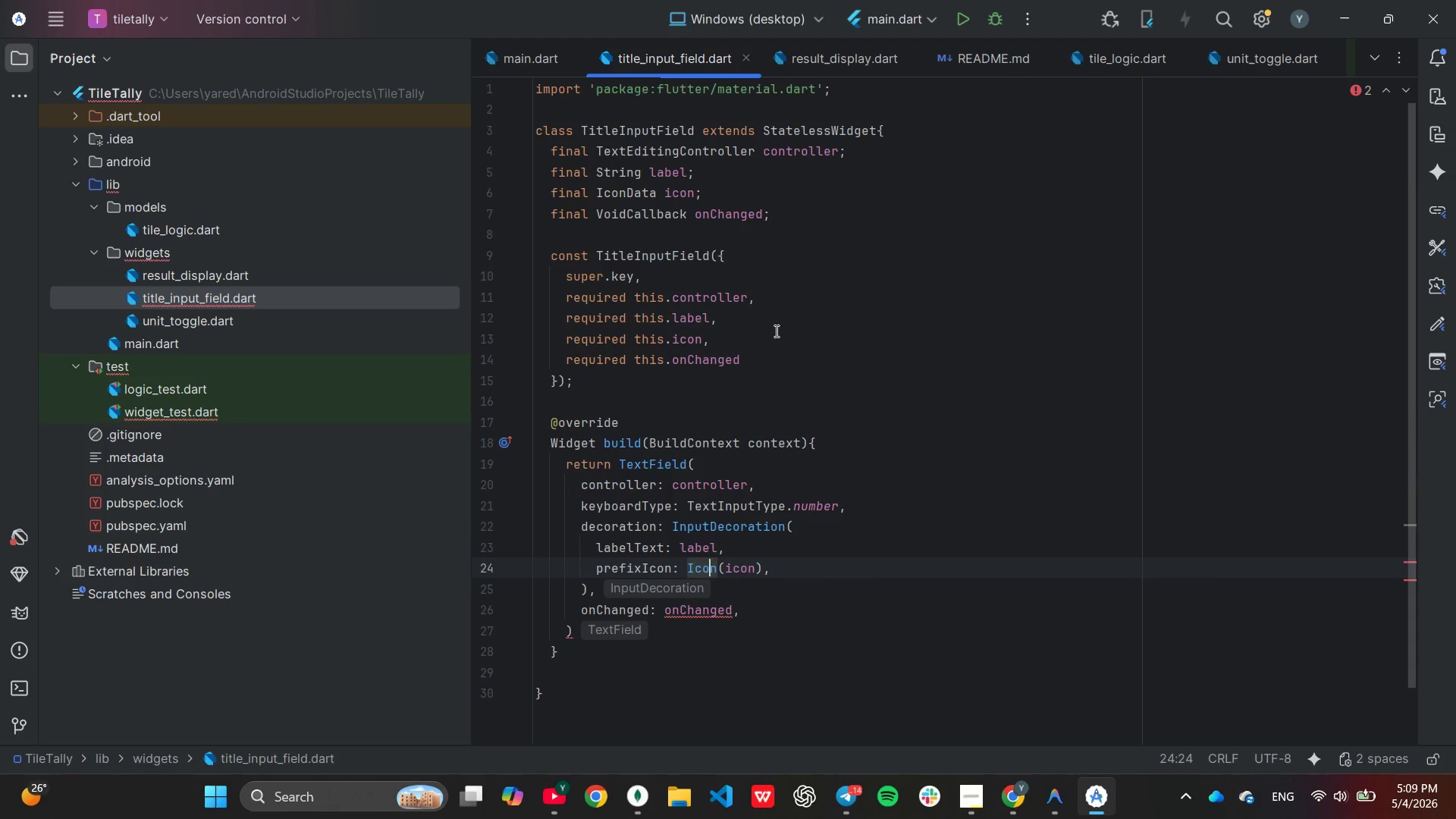 
key(ArrowUp)
 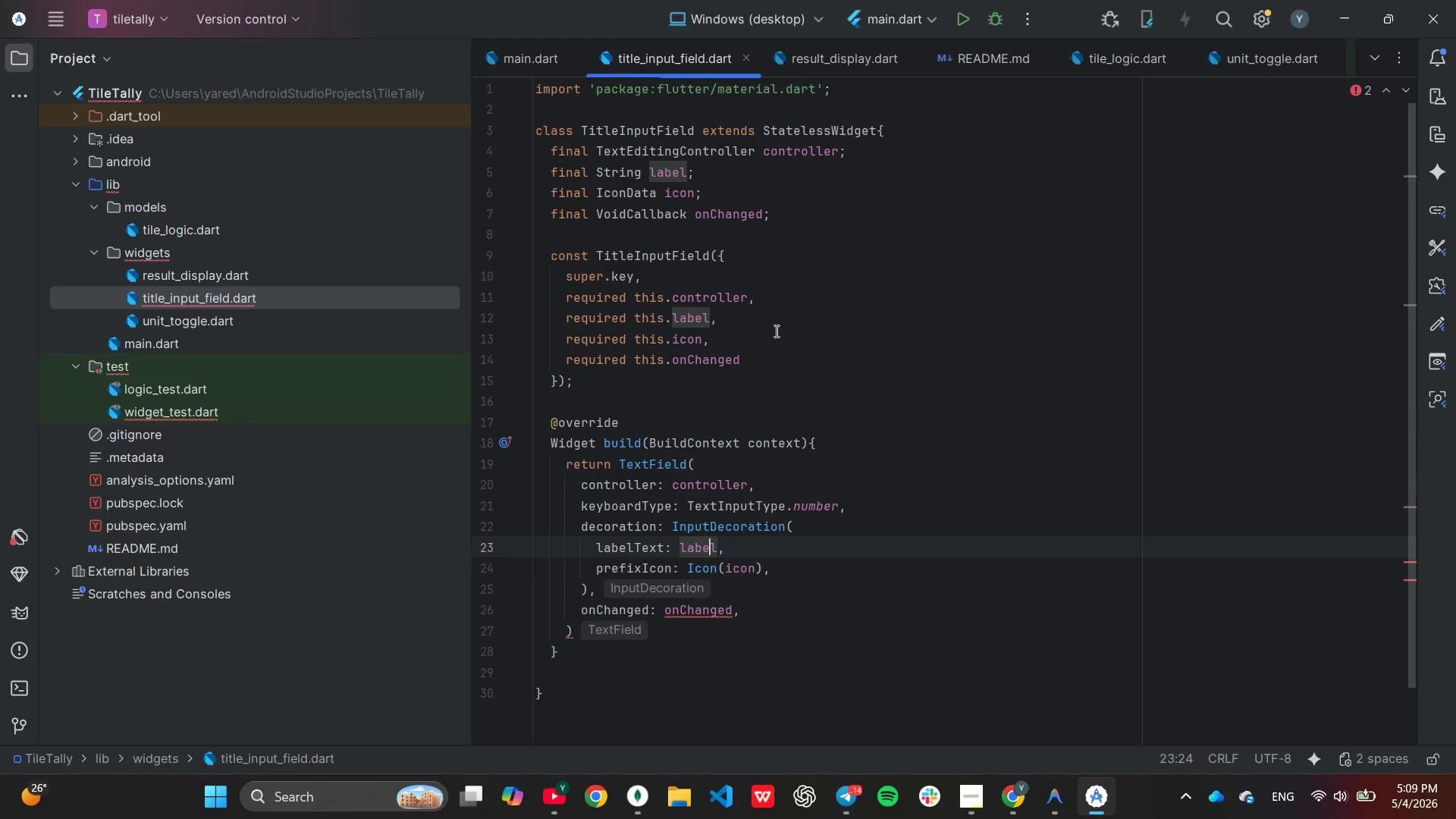 
key(ArrowUp)
 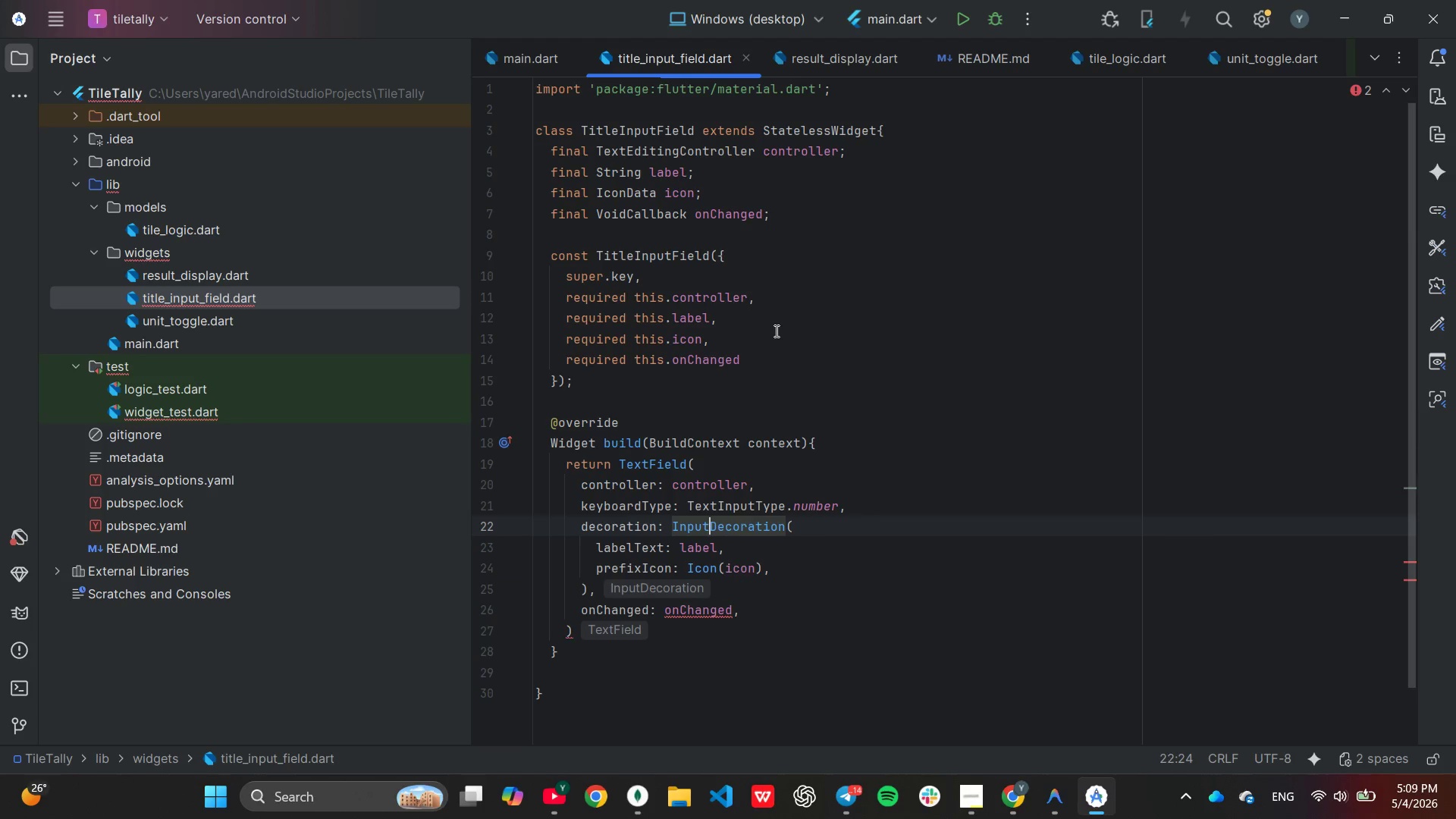 
key(ArrowUp)
 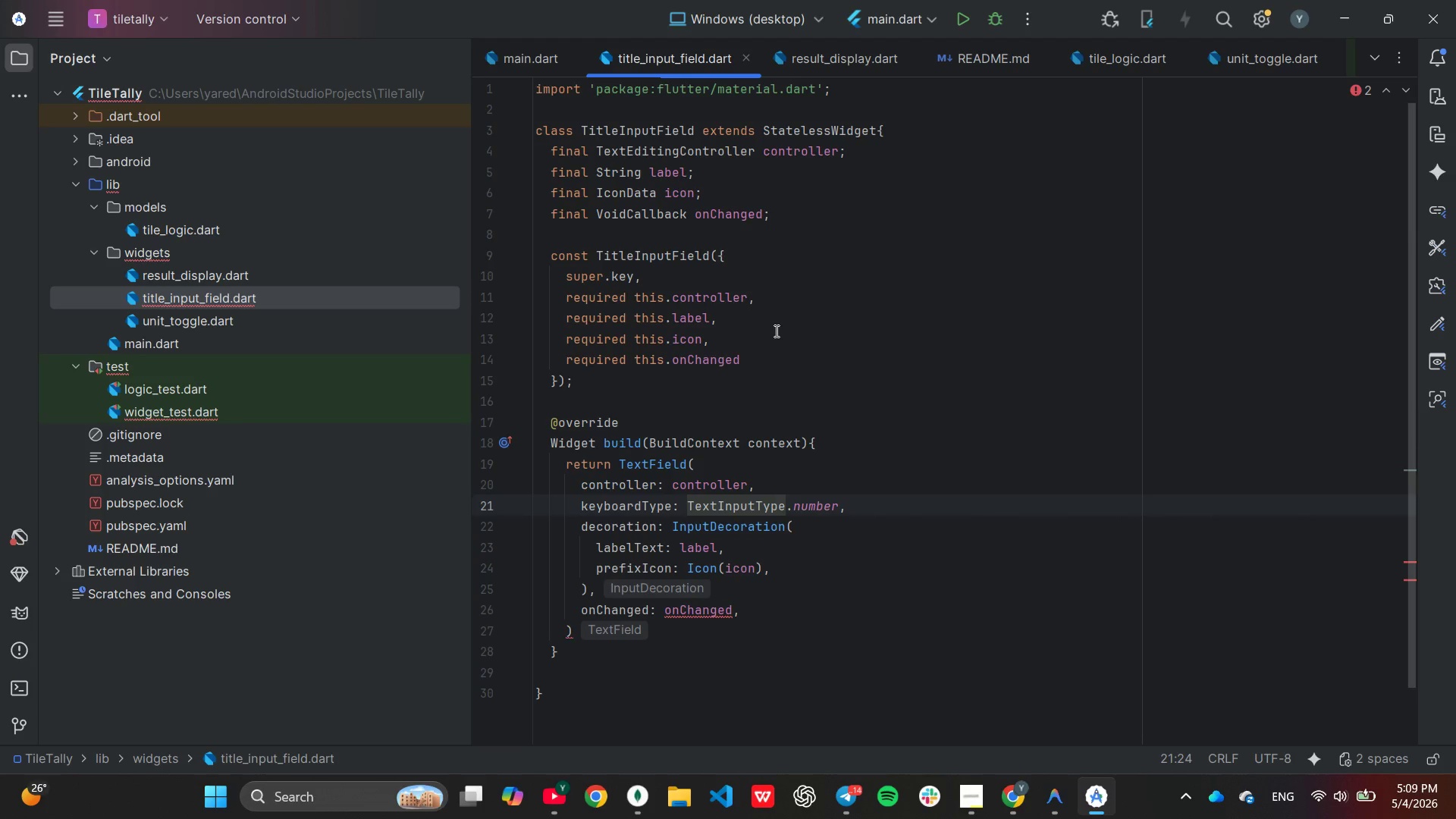 
hold_key(key=ArrowRight, duration=0.67)
 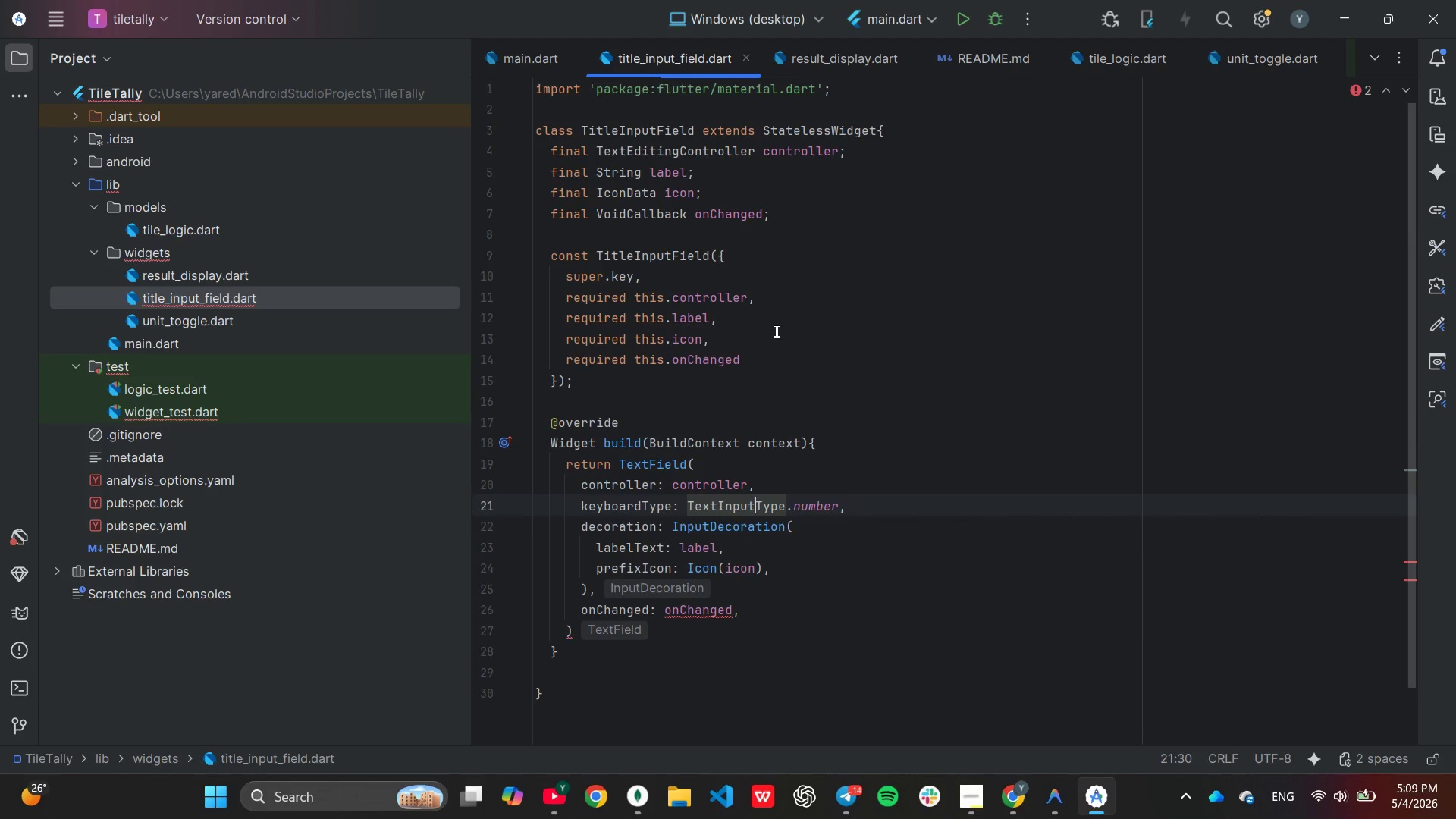 
hold_key(key=ArrowRight, duration=0.7)
 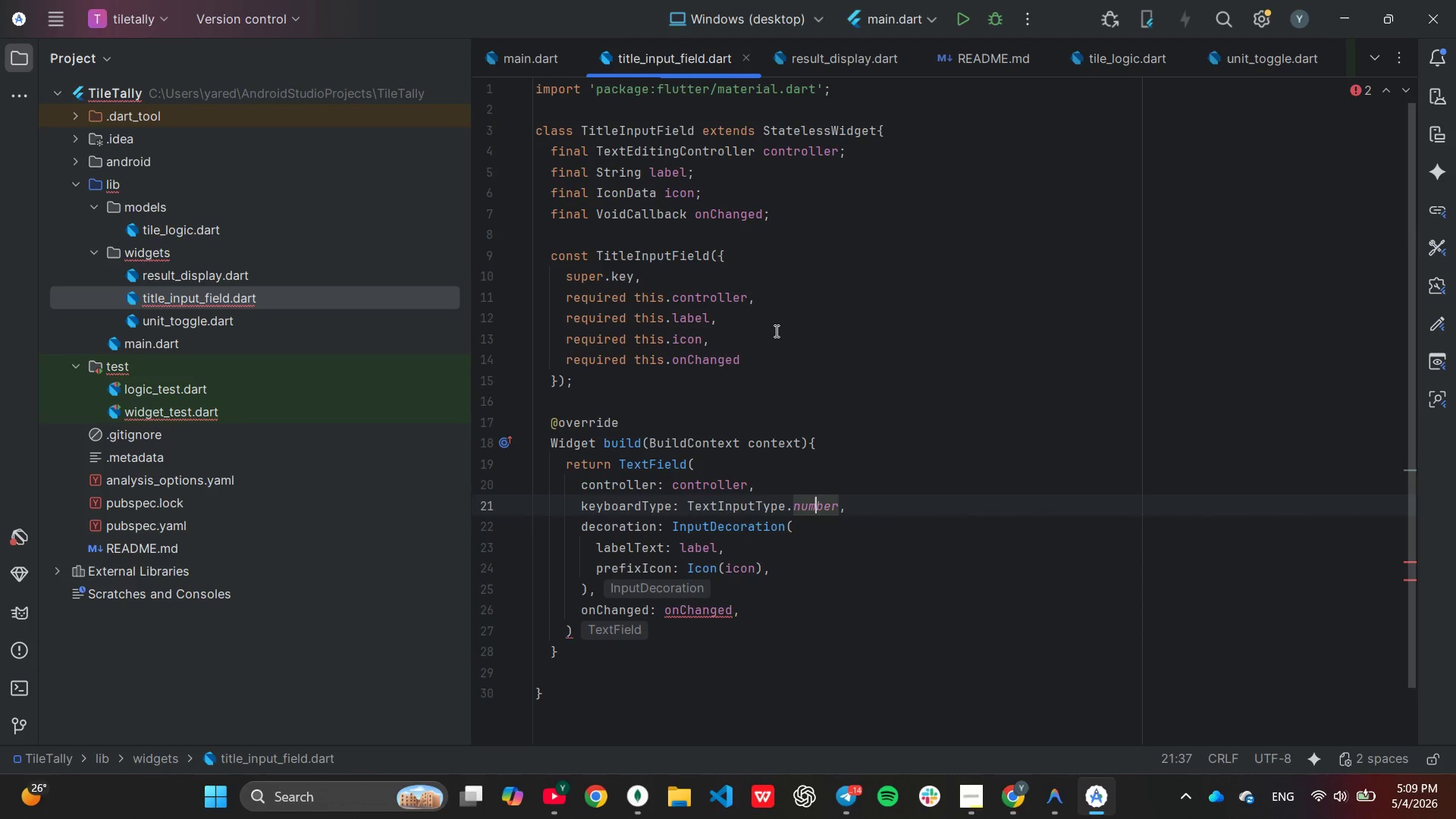 
key(ArrowRight)
 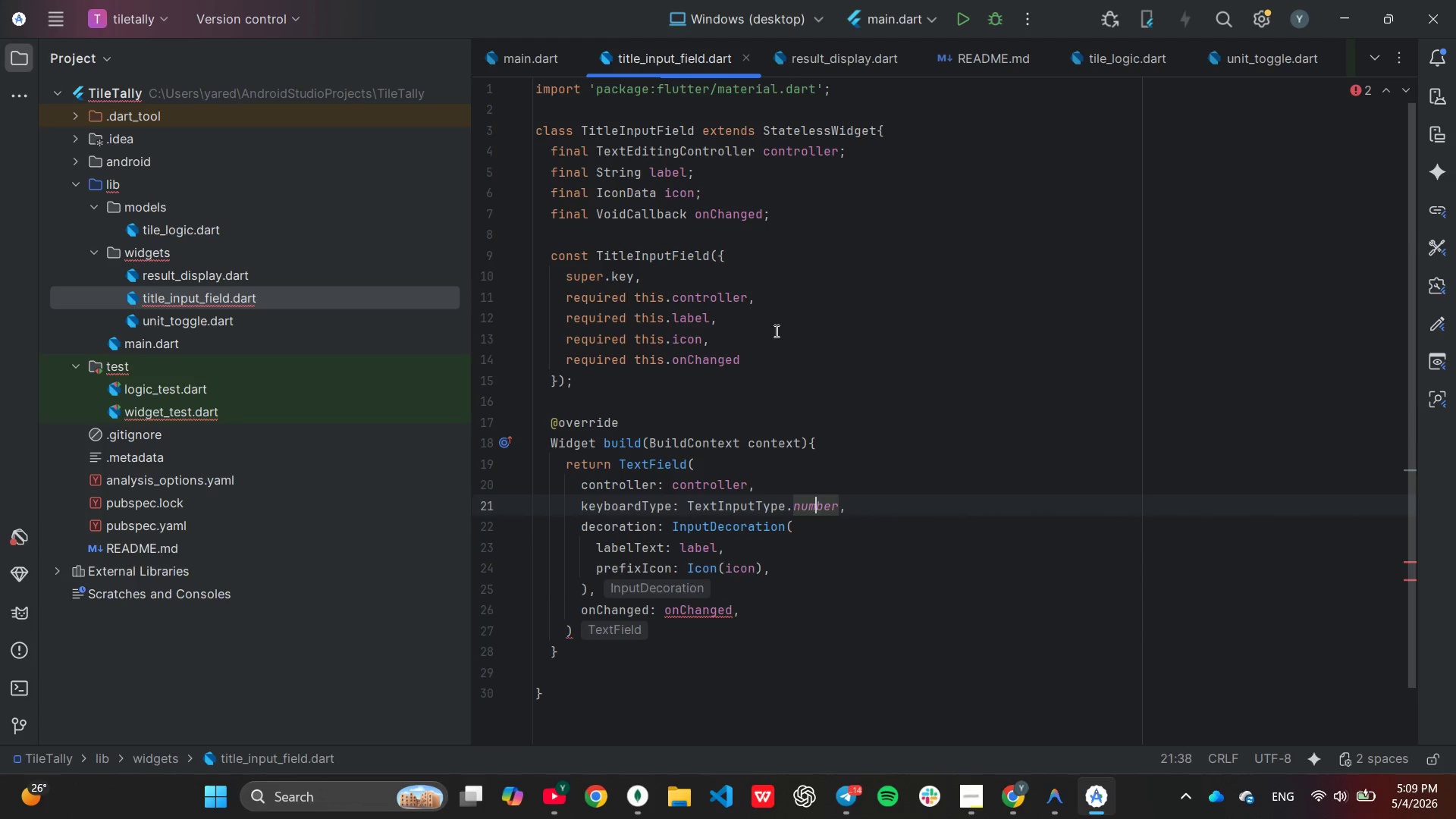 
key(ArrowRight)
 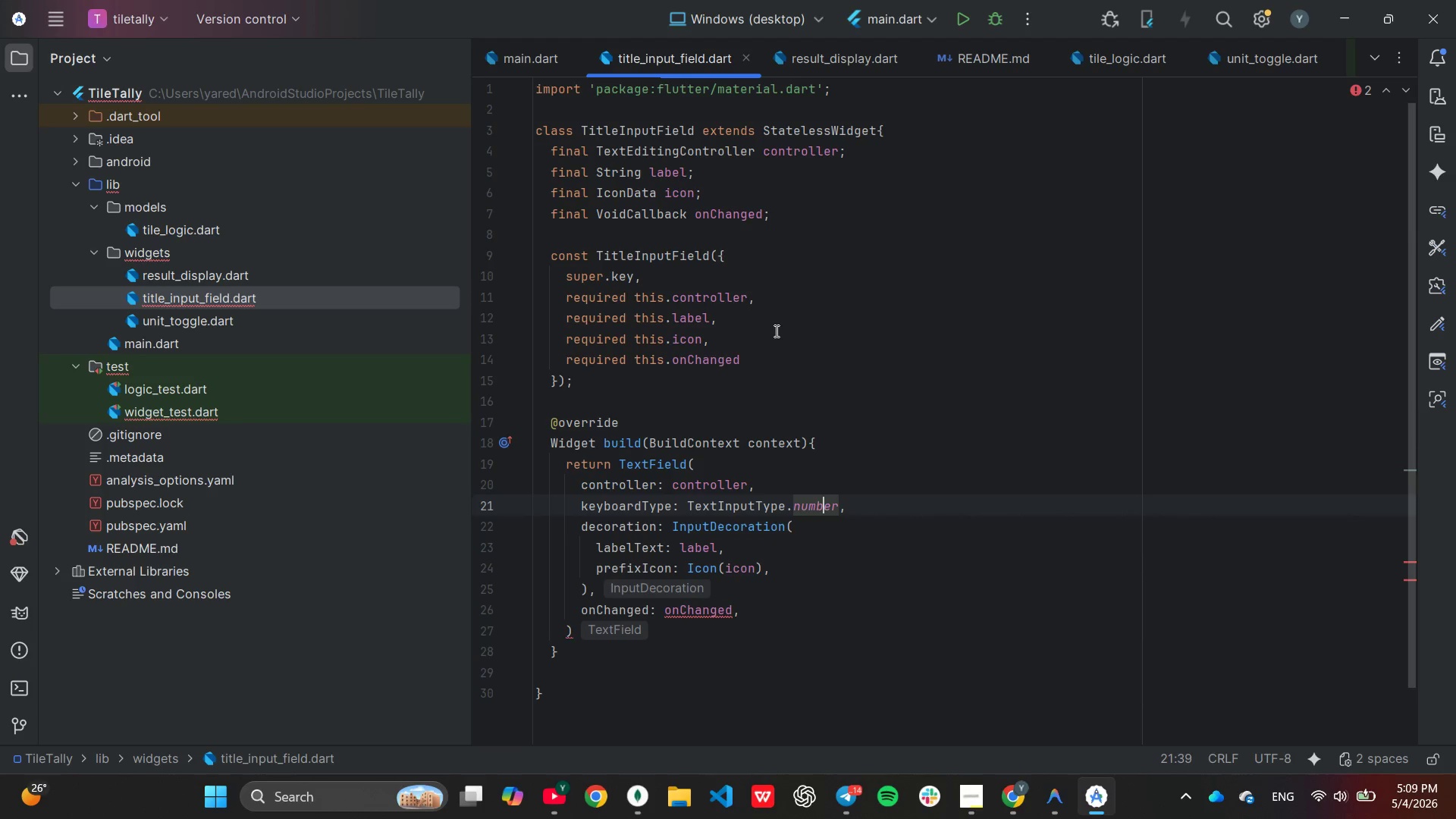 
key(ArrowRight)
 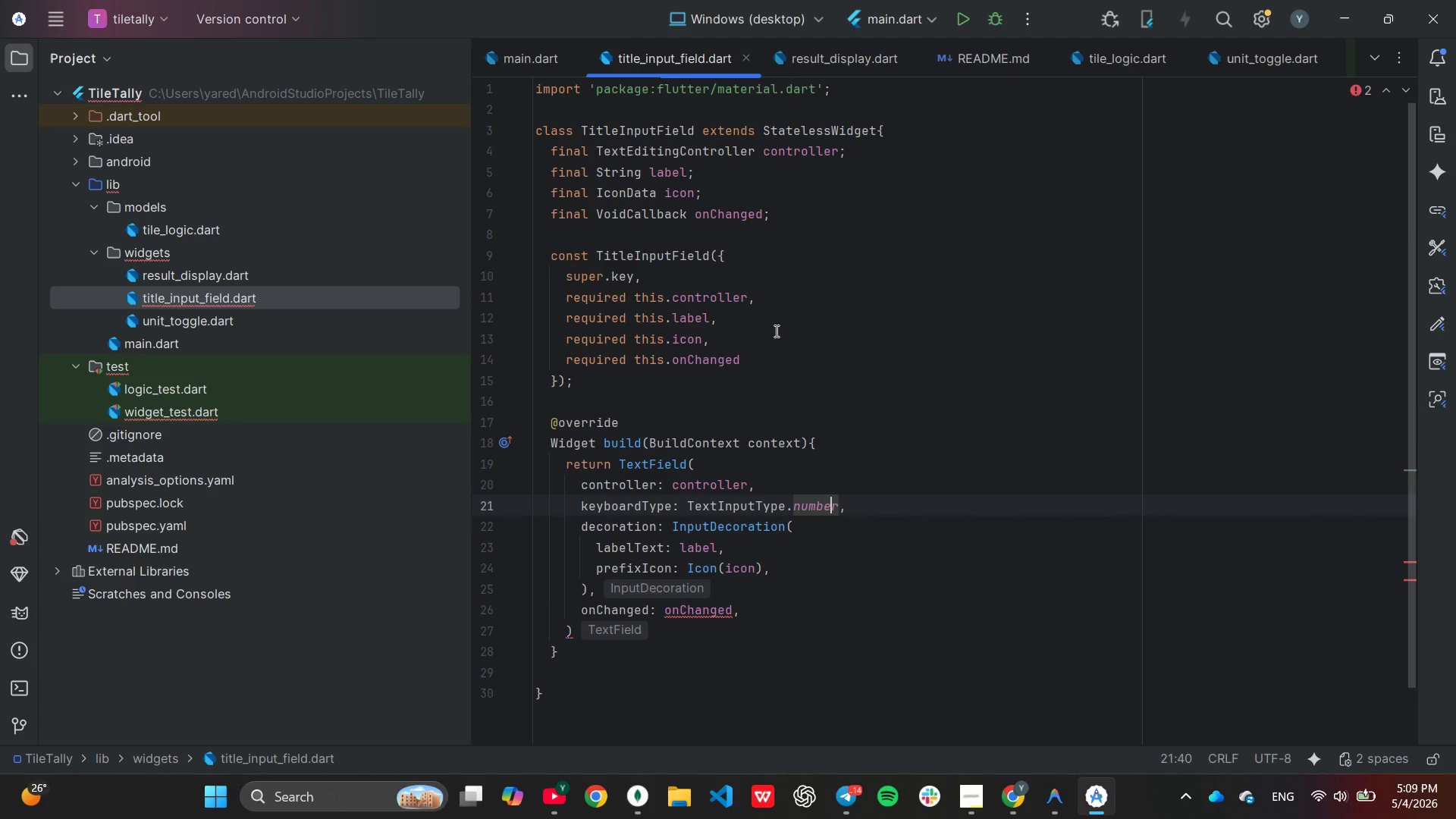 
key(ArrowRight)
 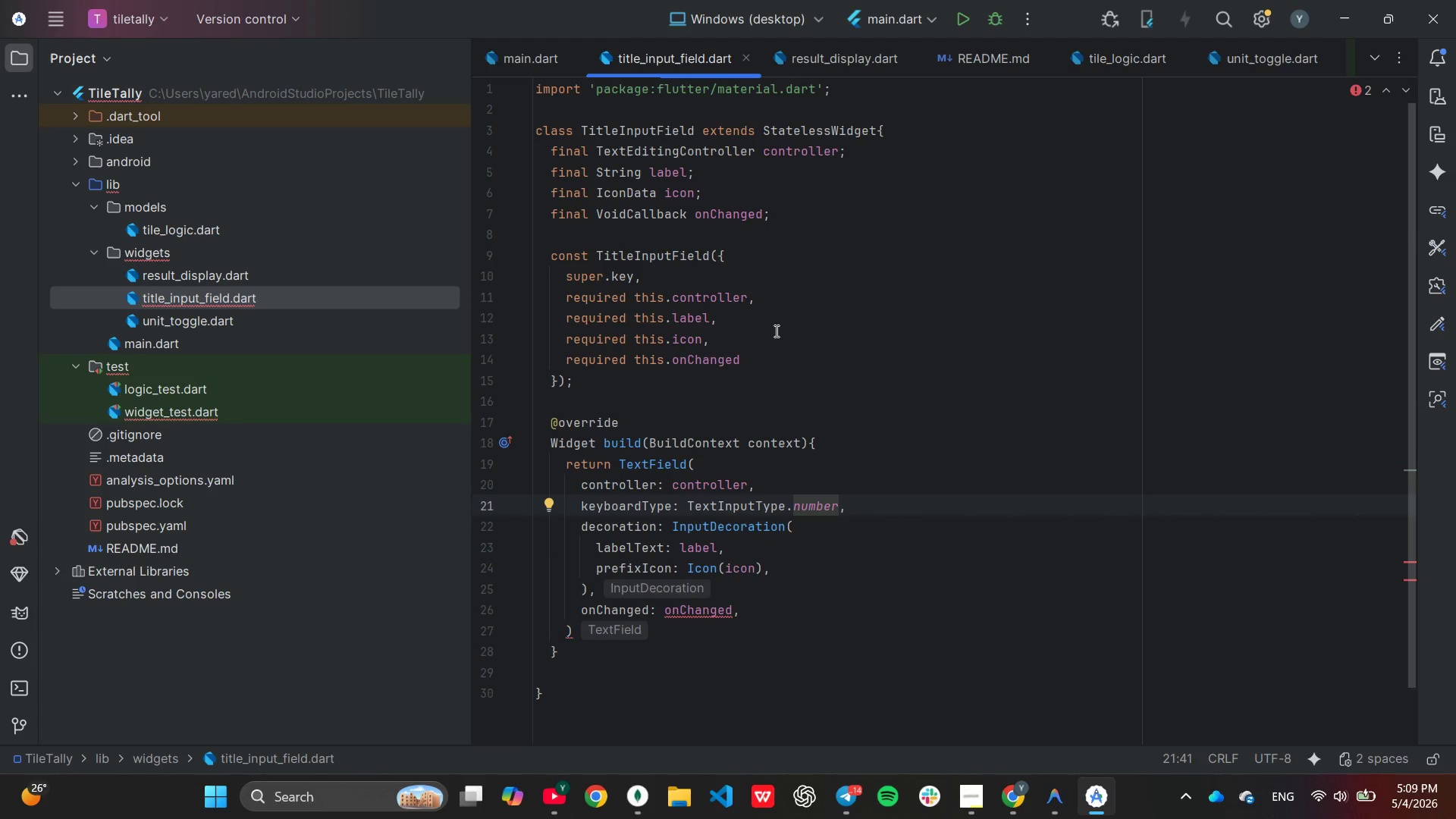 
key(Shift+W)
 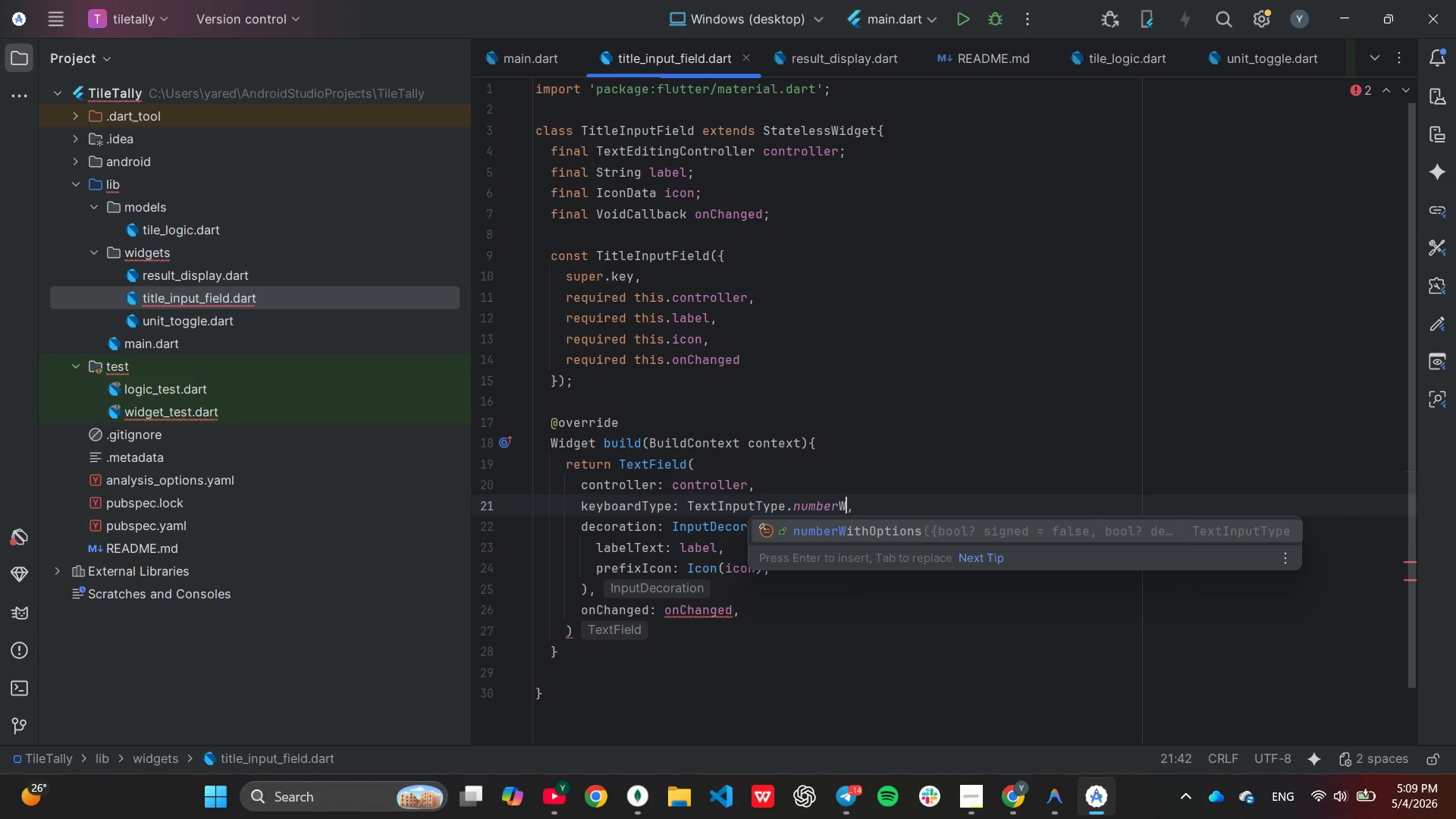 
key(Enter)
 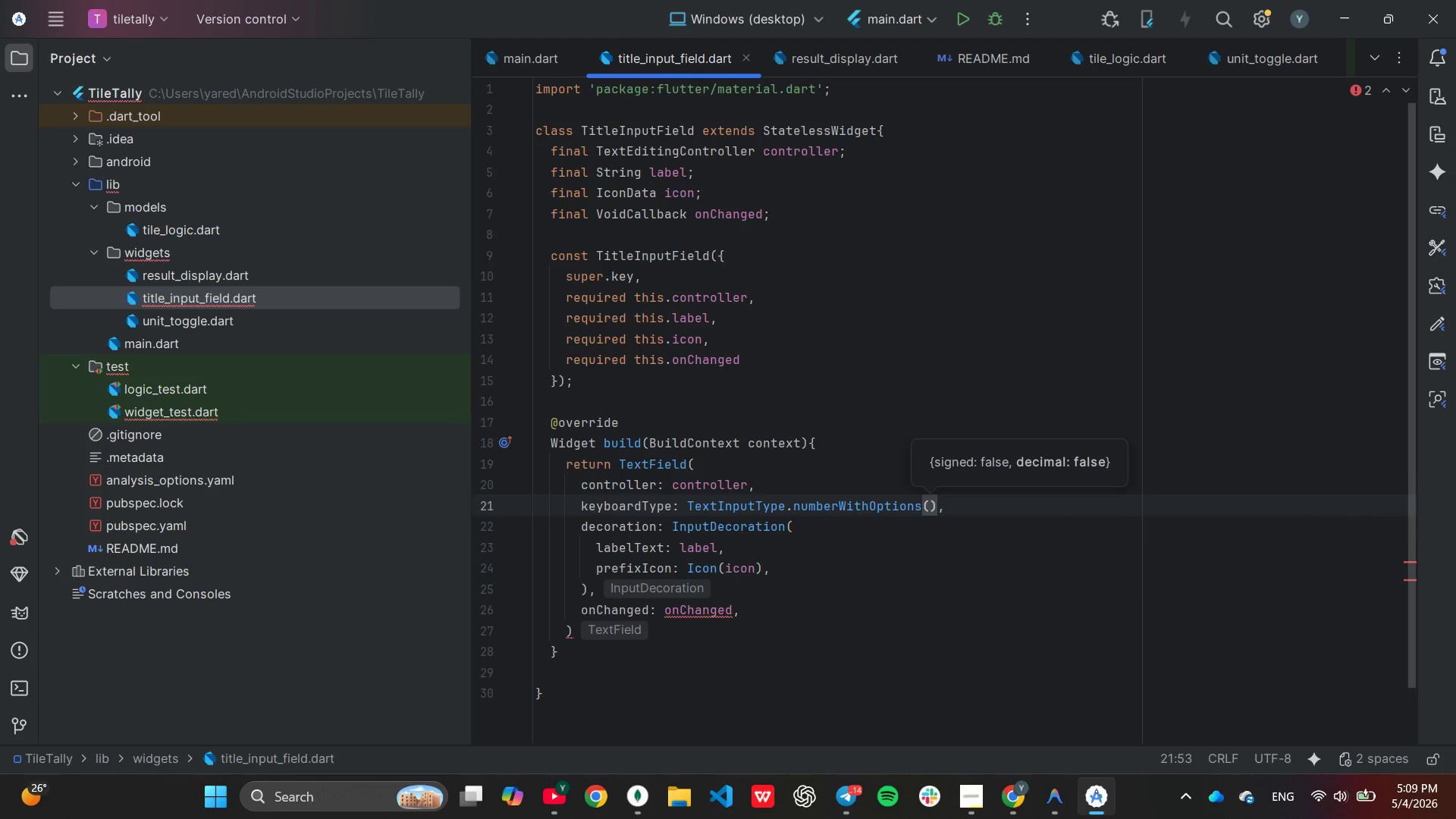 
type(dec)
 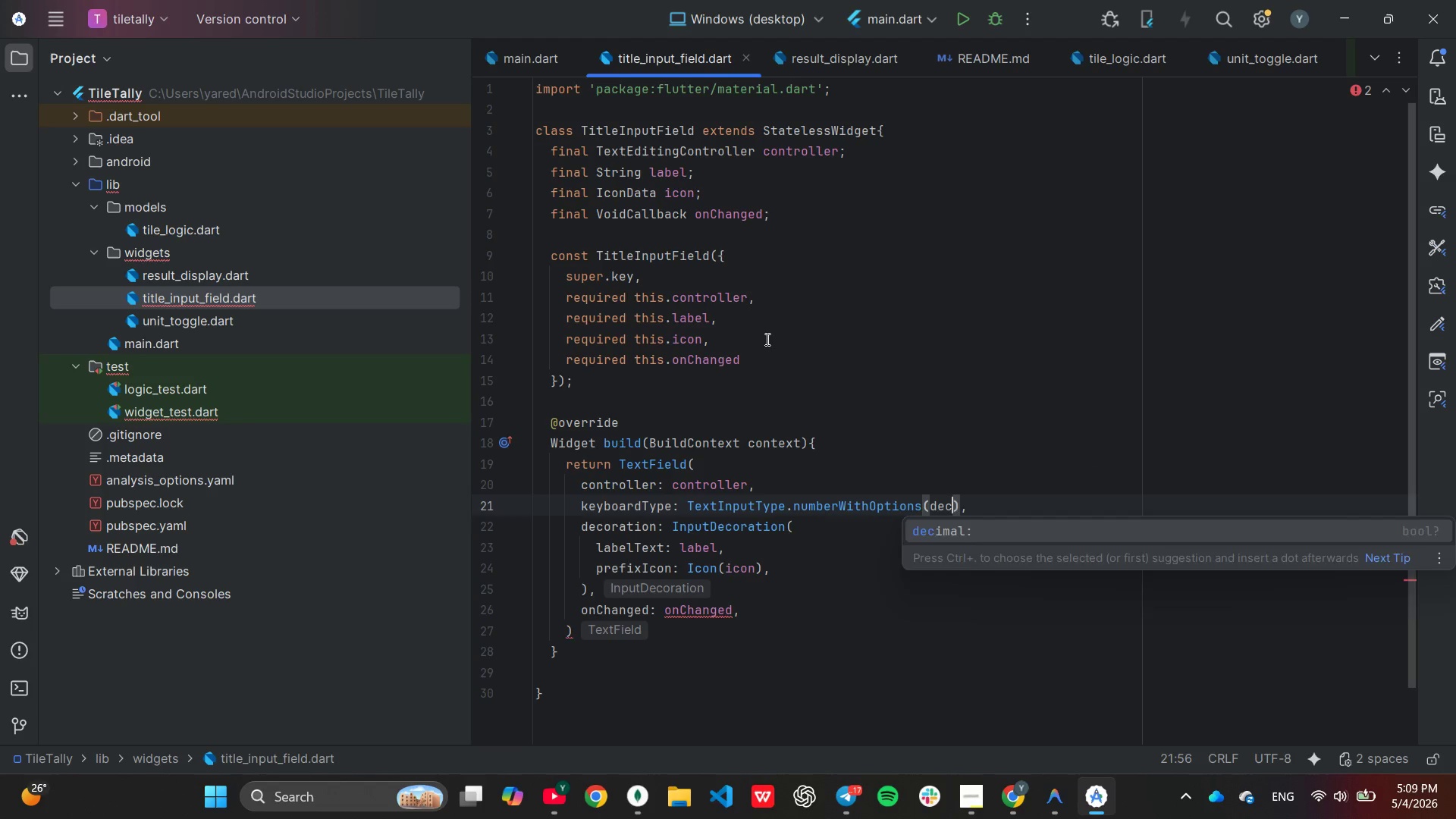 
key(Enter)
 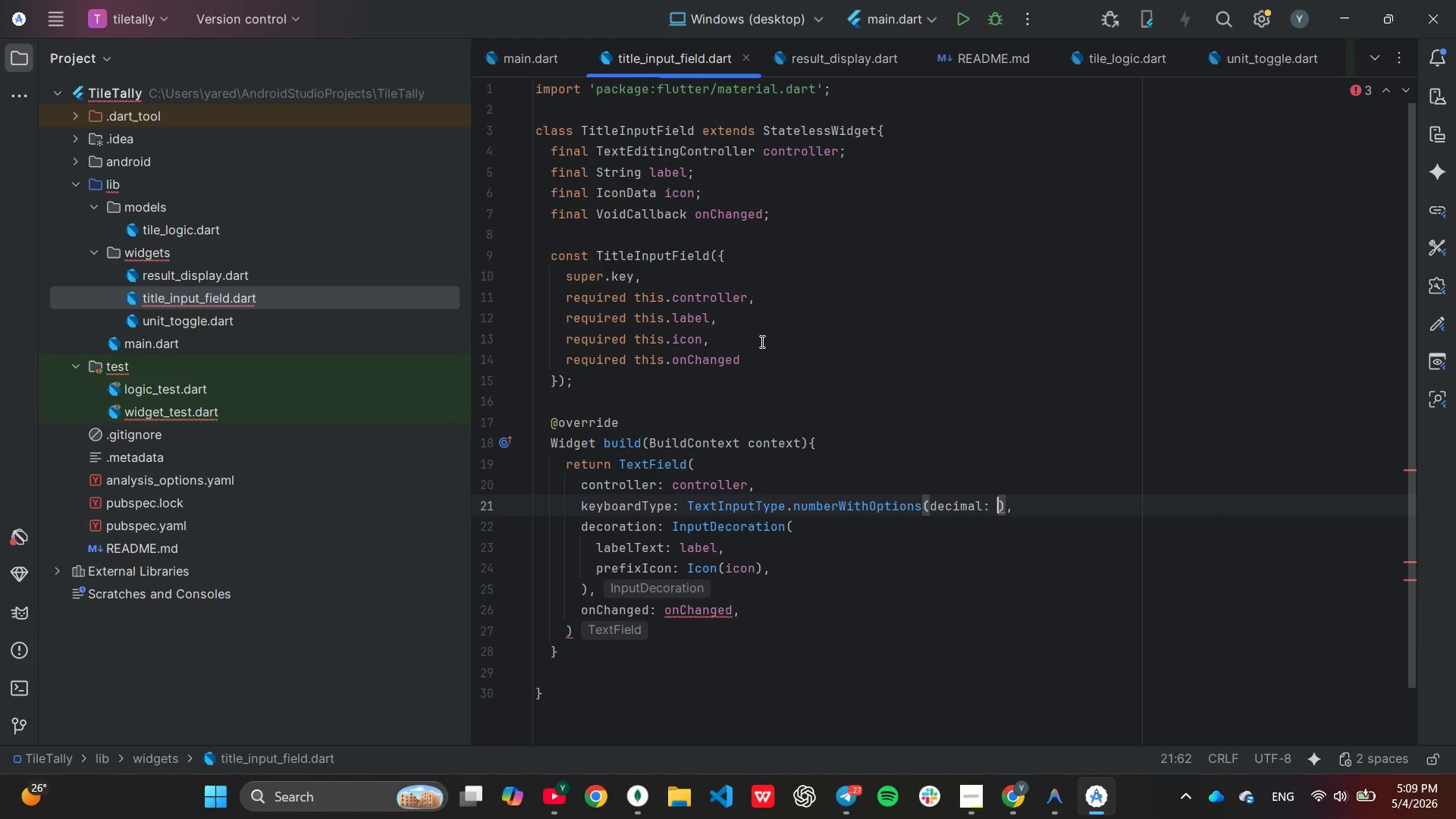 
type(true)
 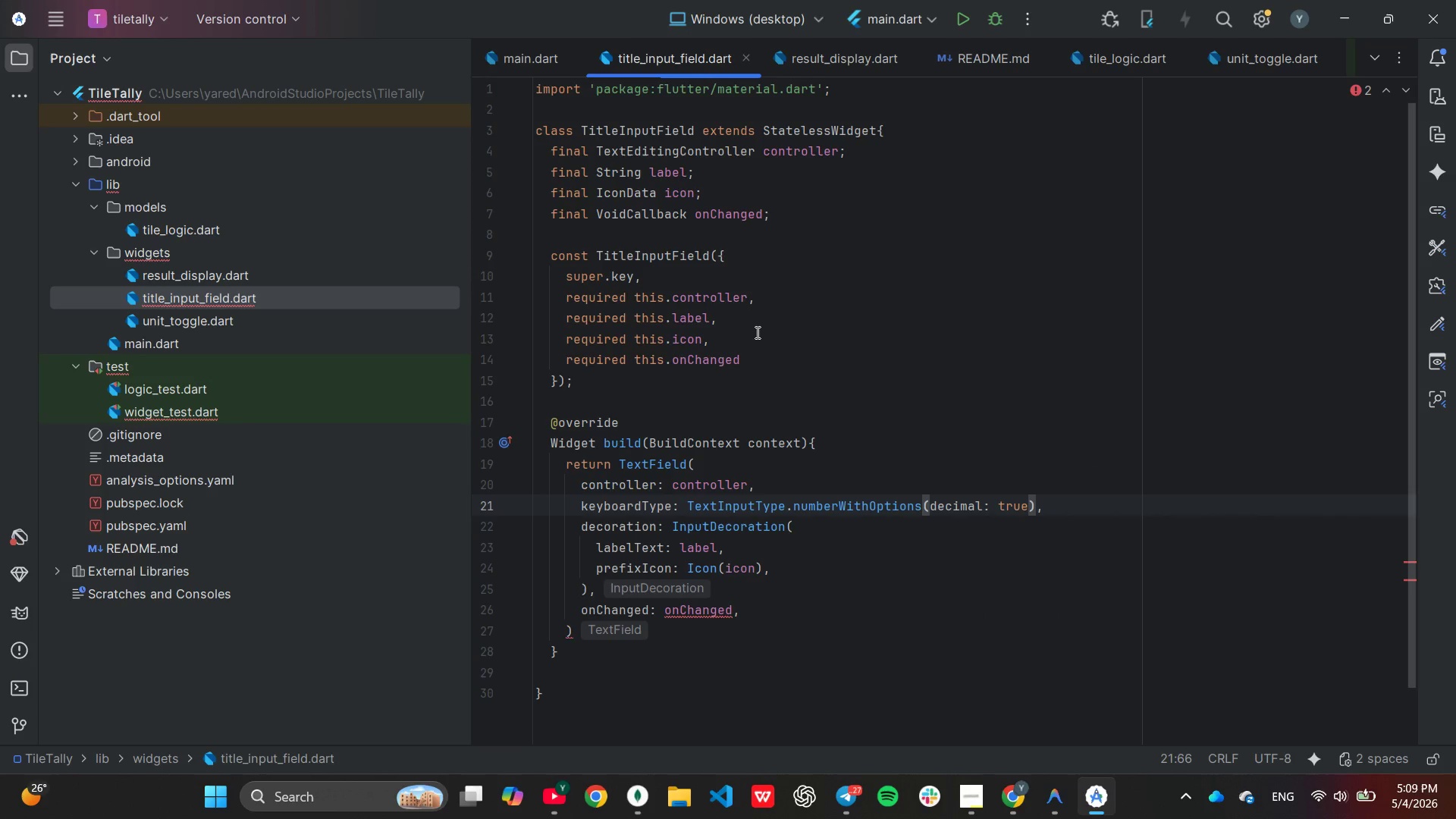 
mouse_move([933, 20])
 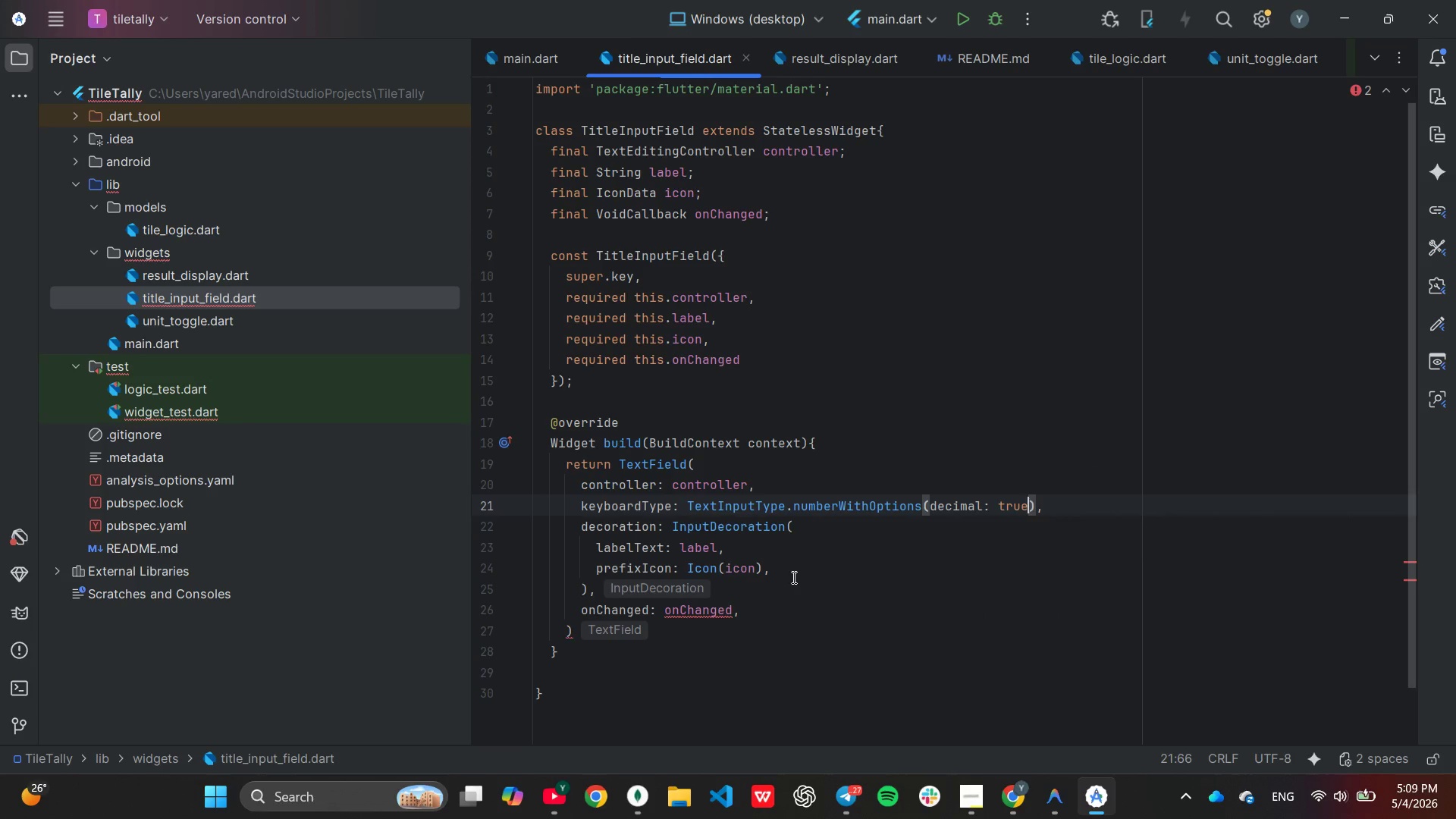 
left_click([792, 576])
 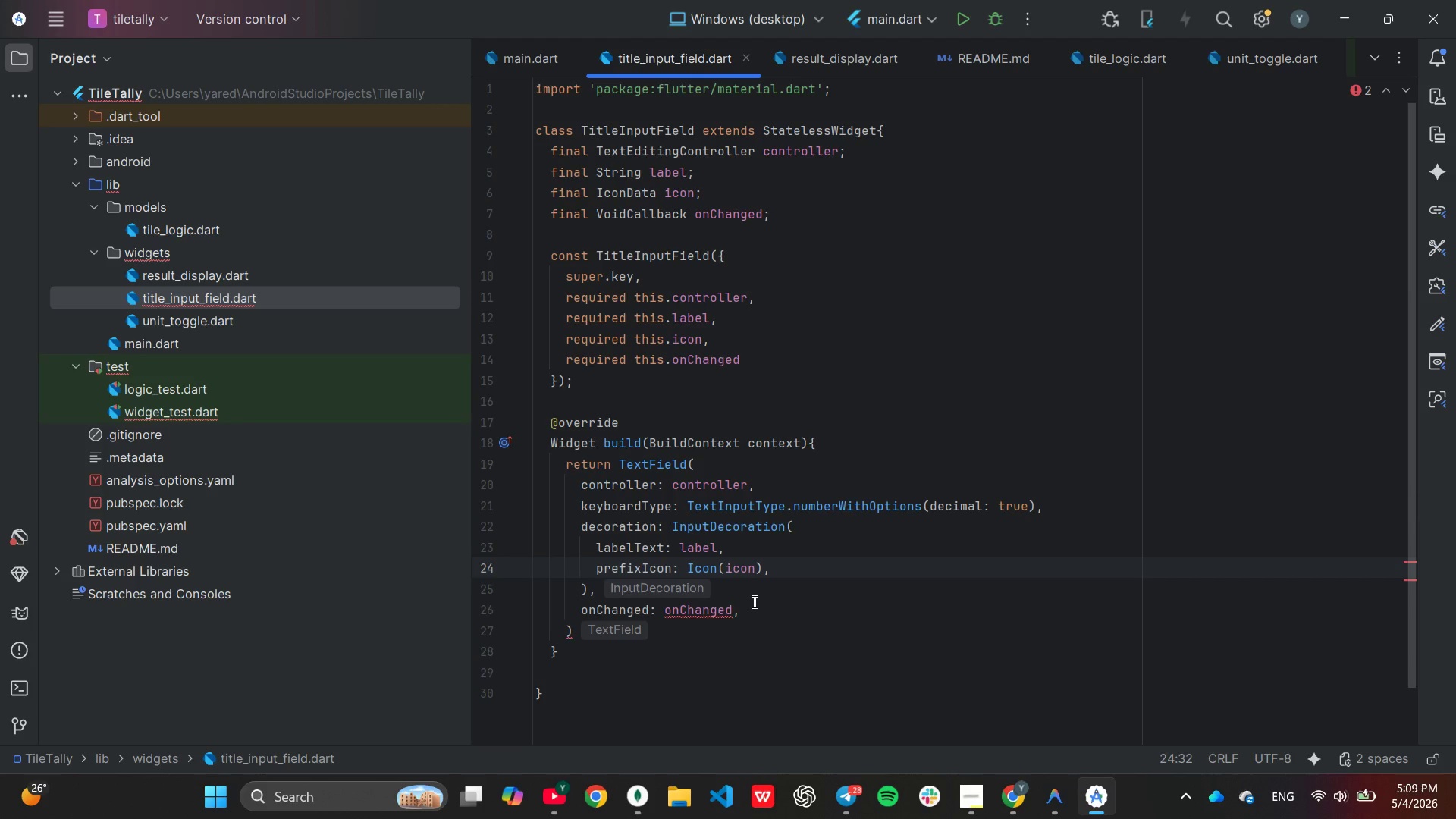 
wait(10.81)
 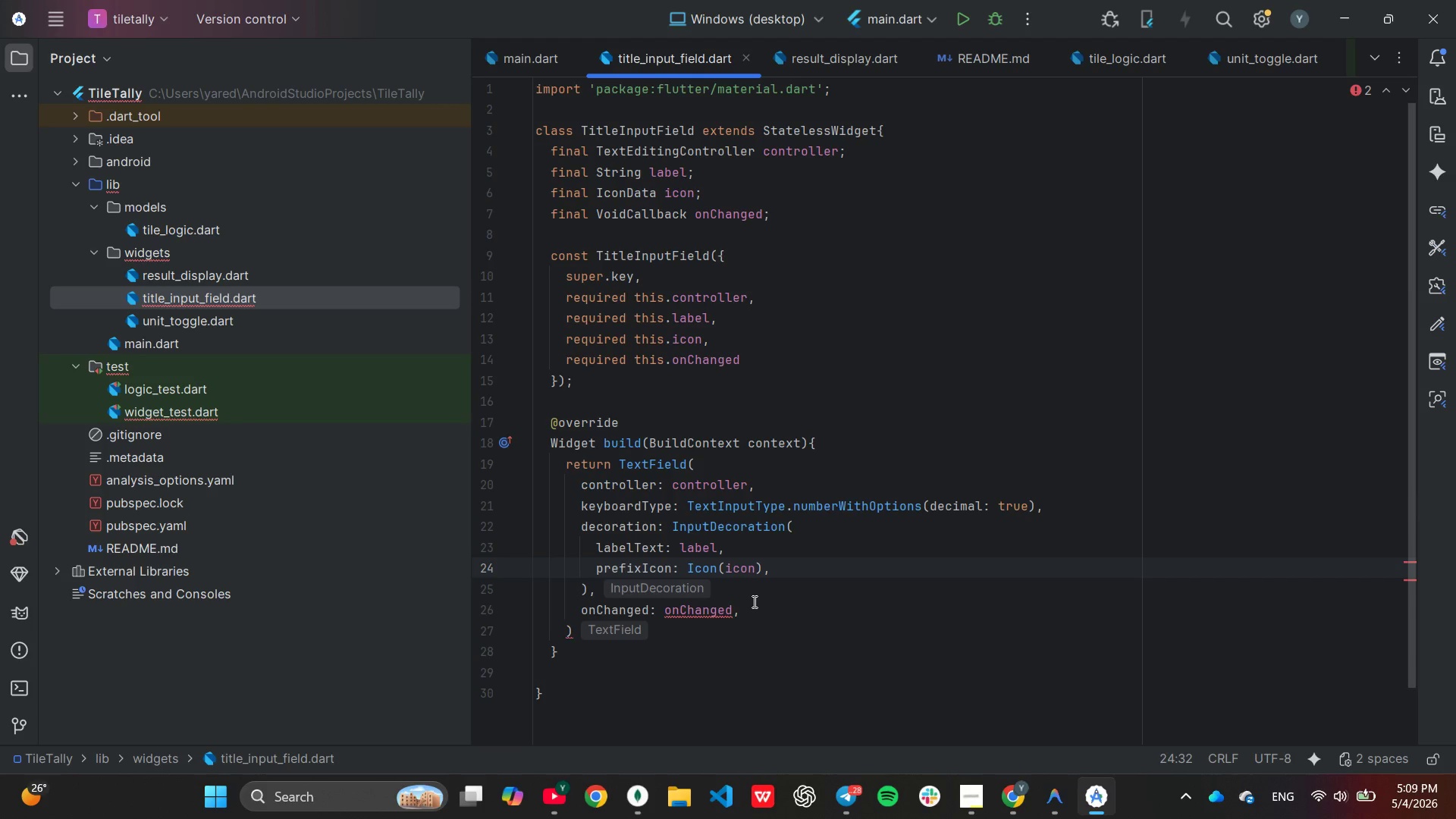 
left_click([810, 533])
 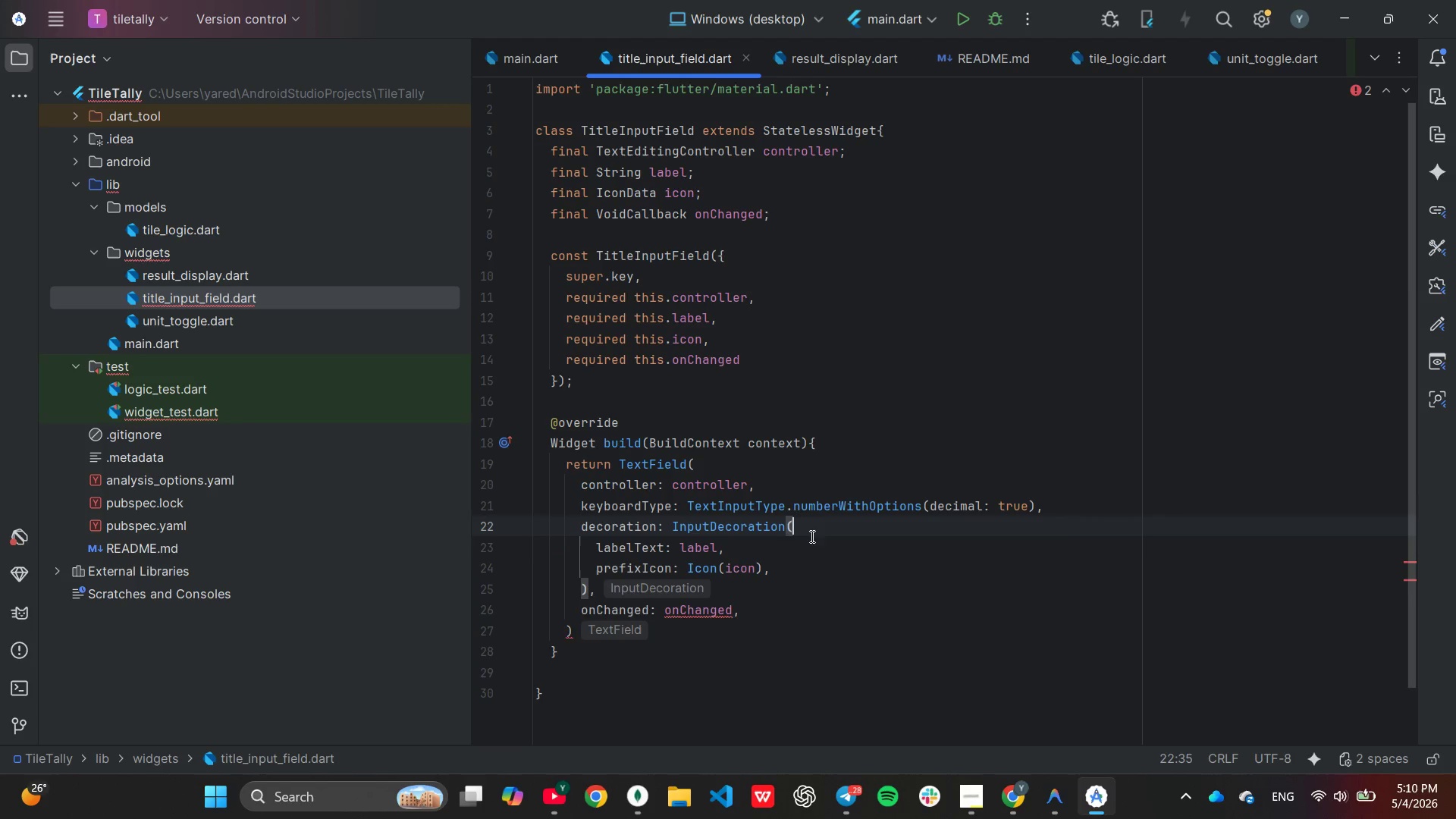 
key(Enter)
 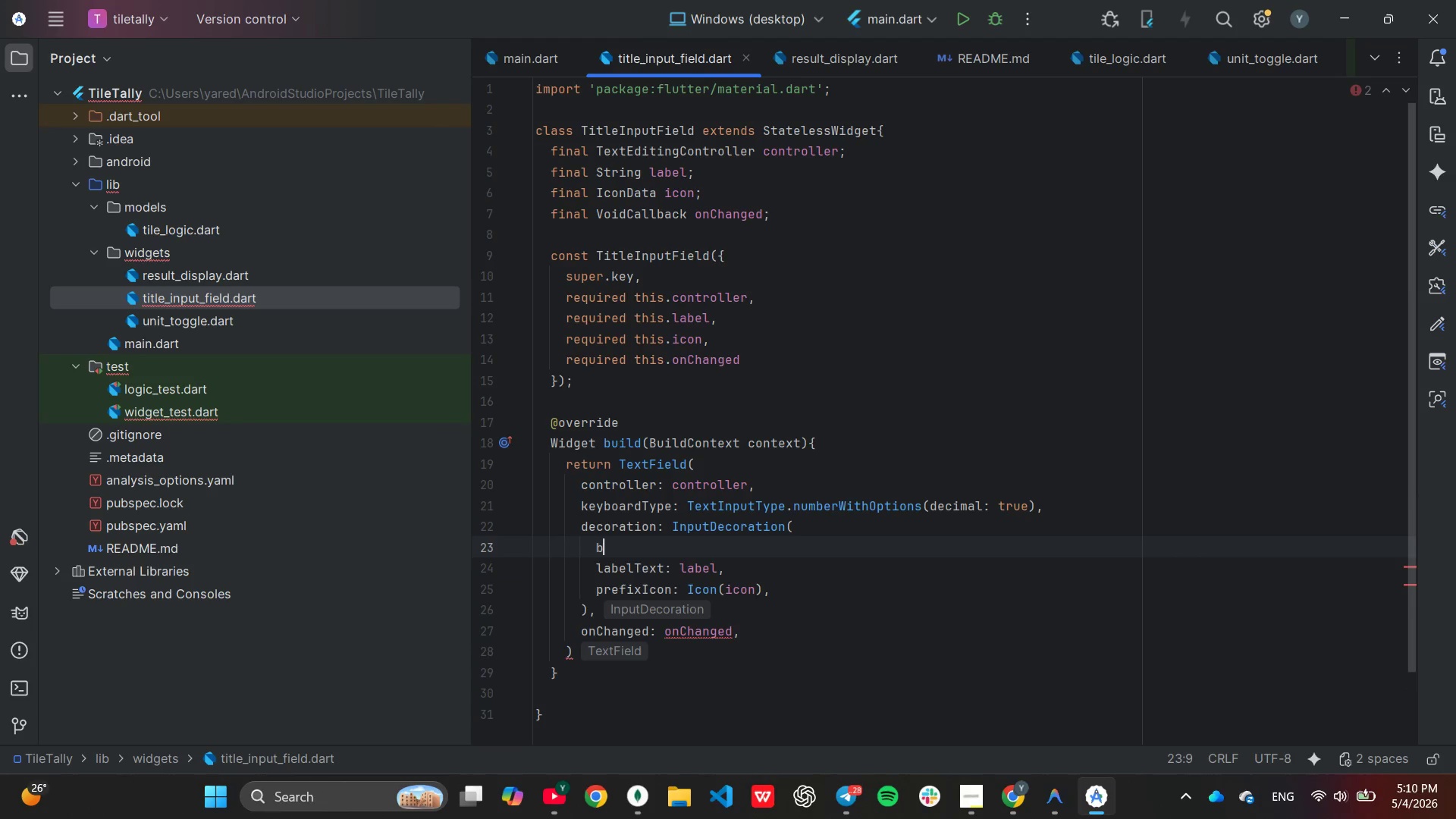 
type(bo)
 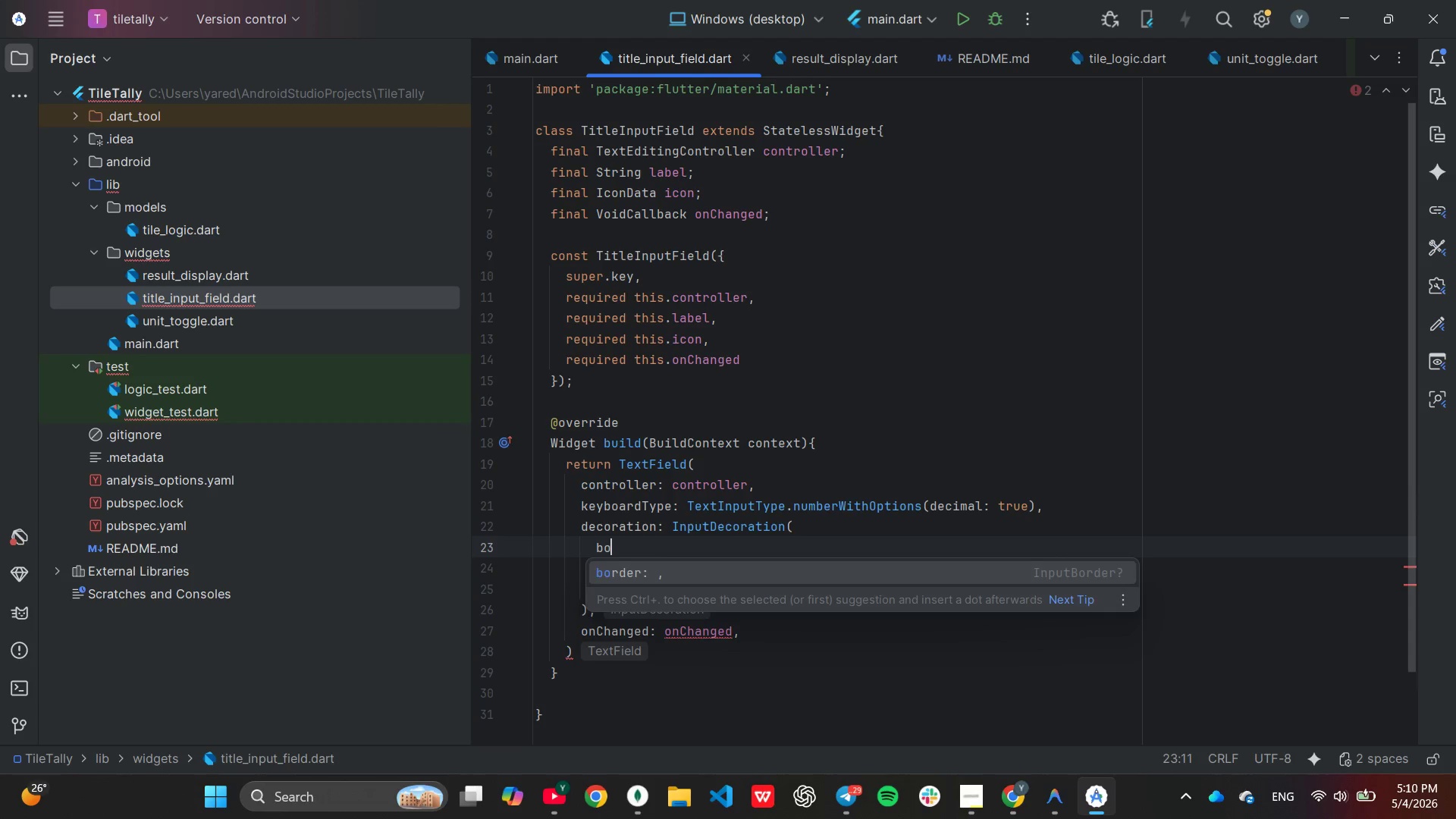 
key(Enter)
 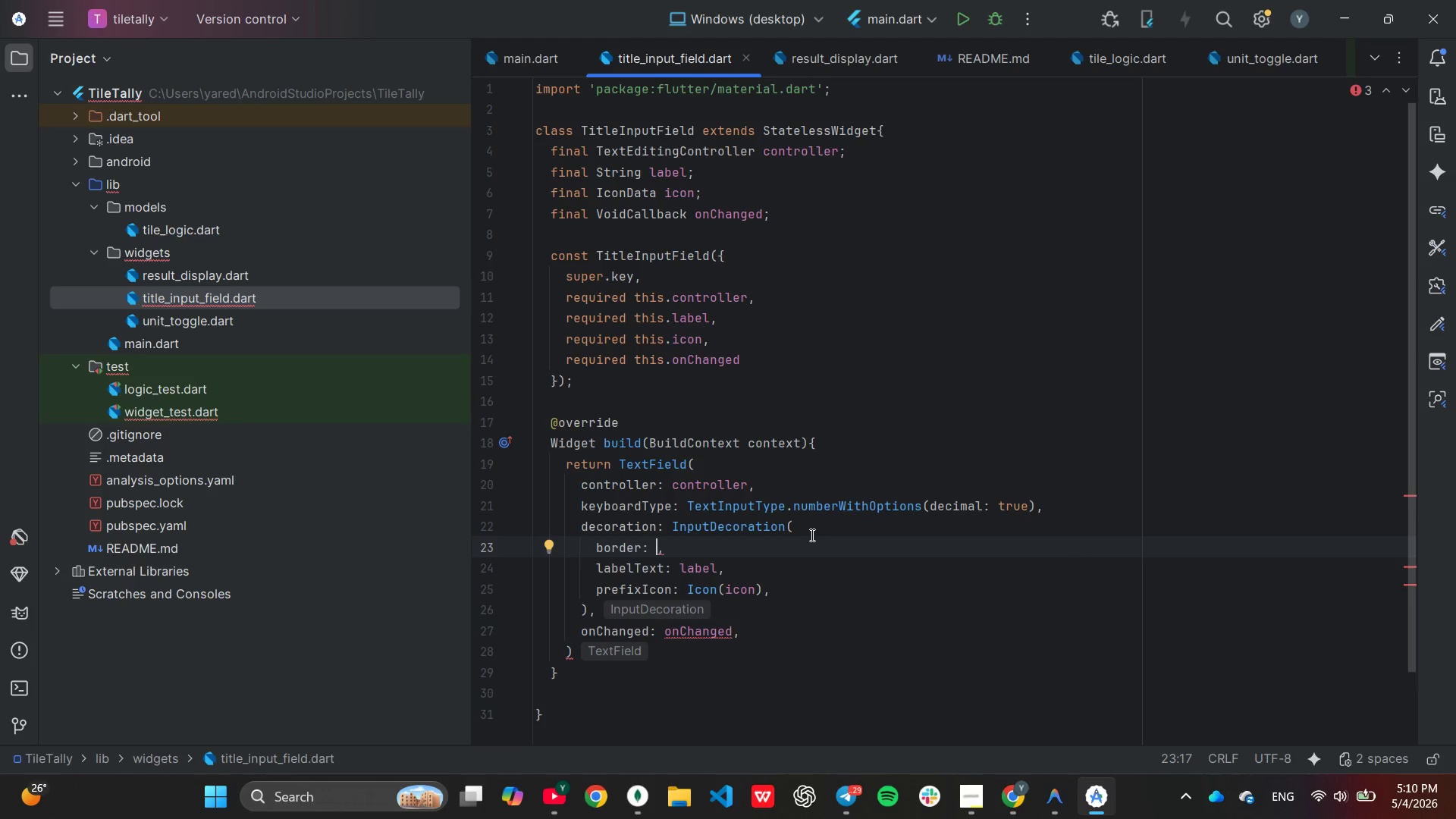 
type(const Out)
 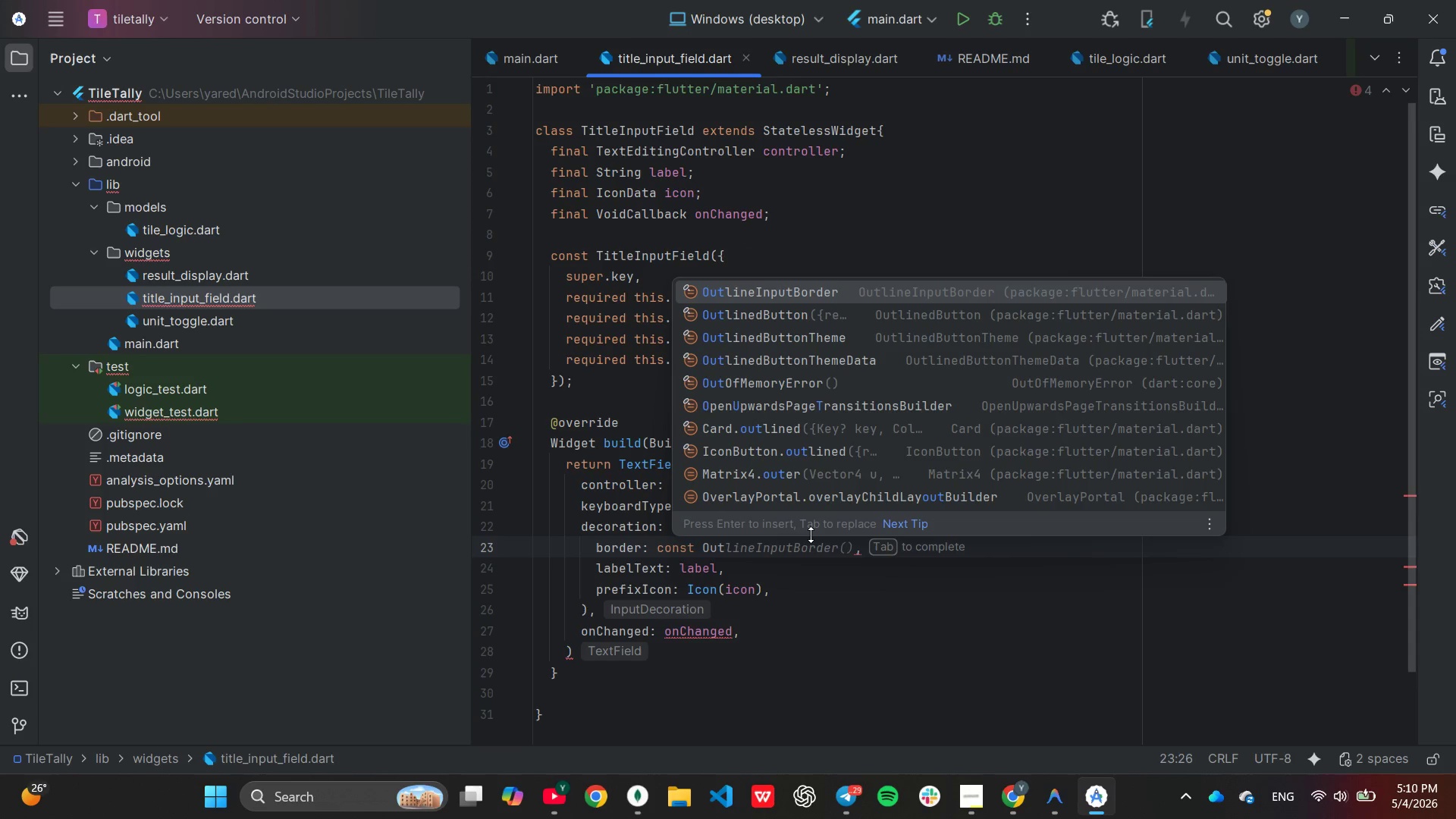 
key(Enter)
 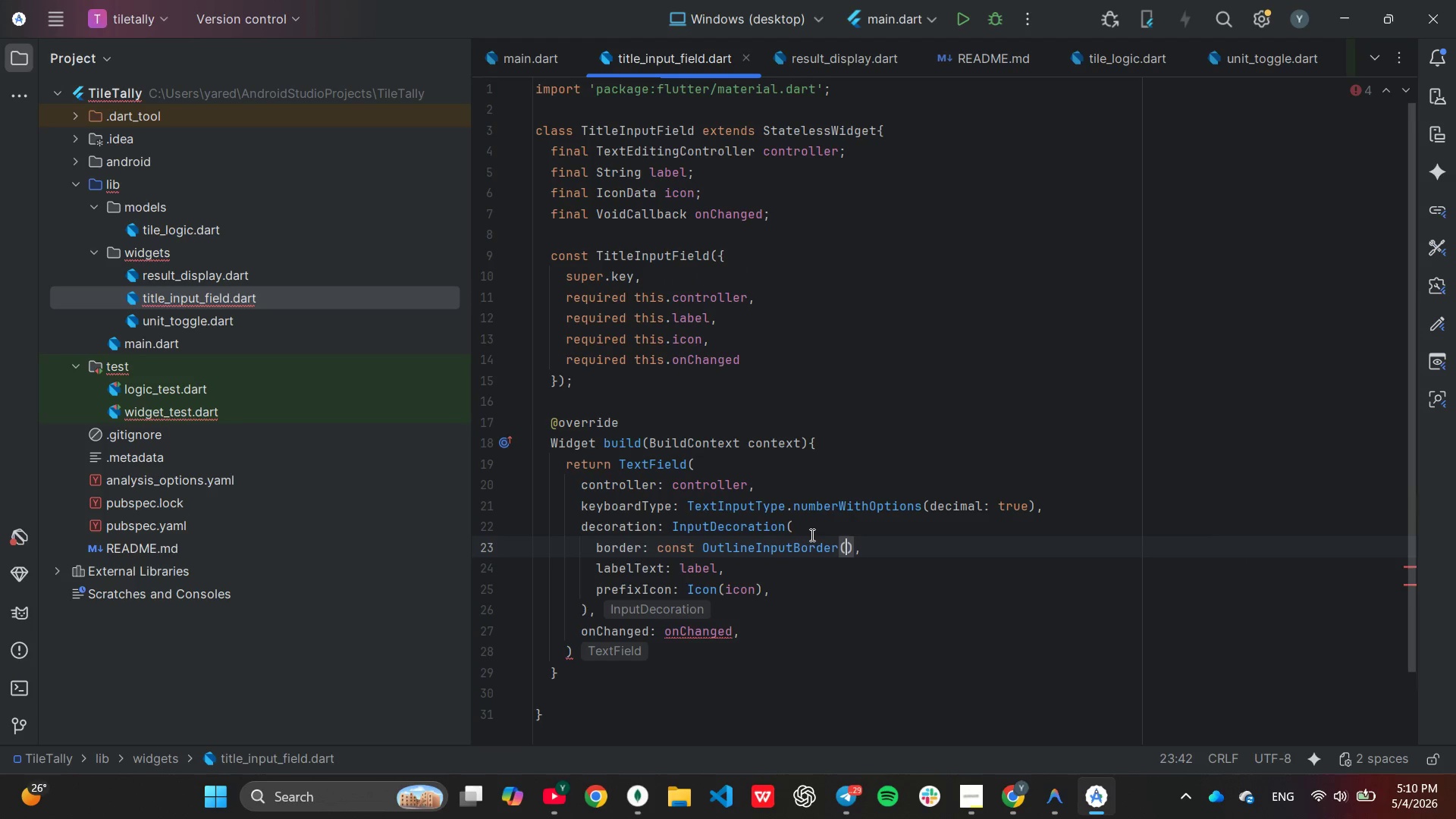 
key(ArrowRight)
 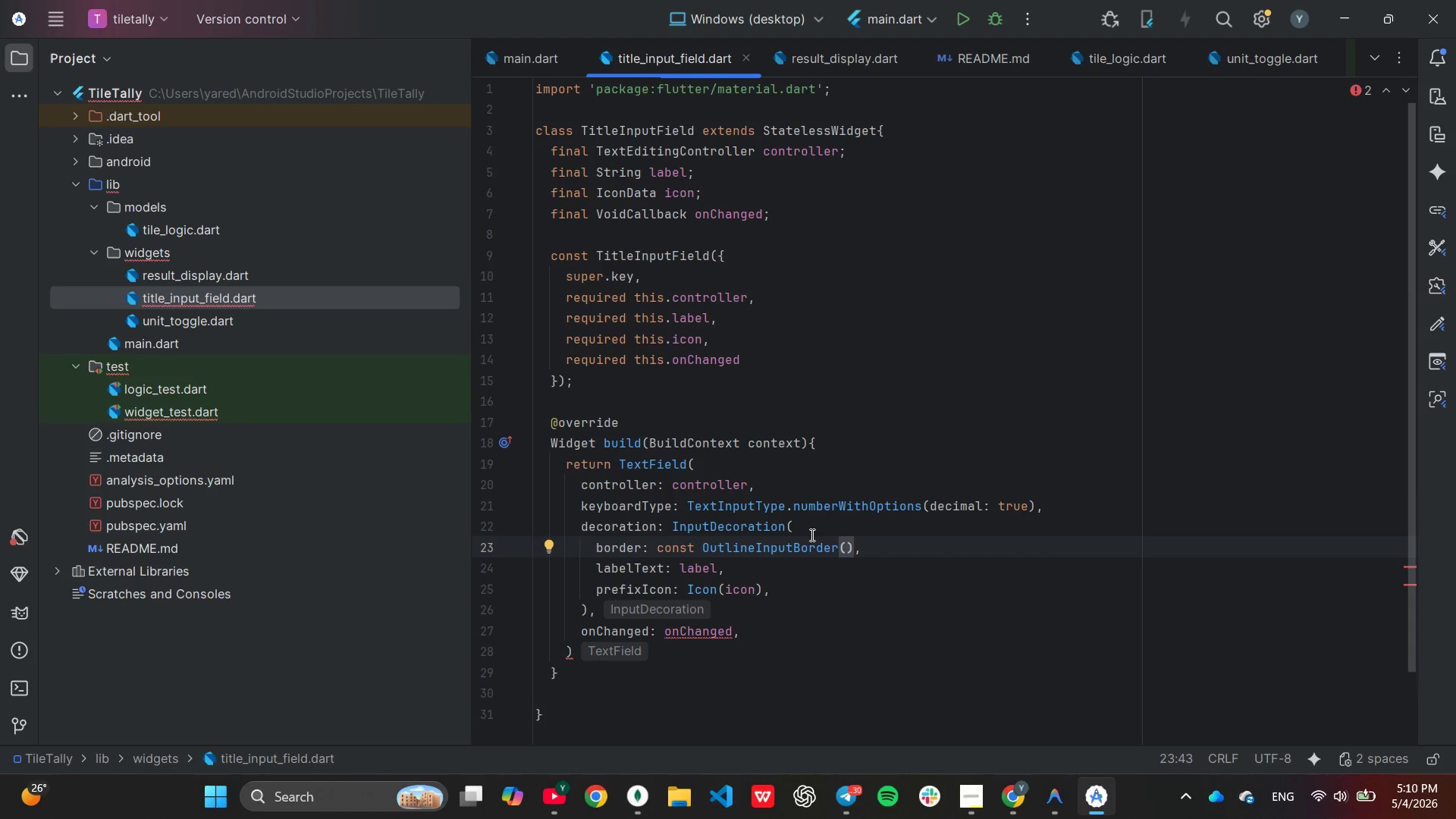 
key(ArrowDown)
 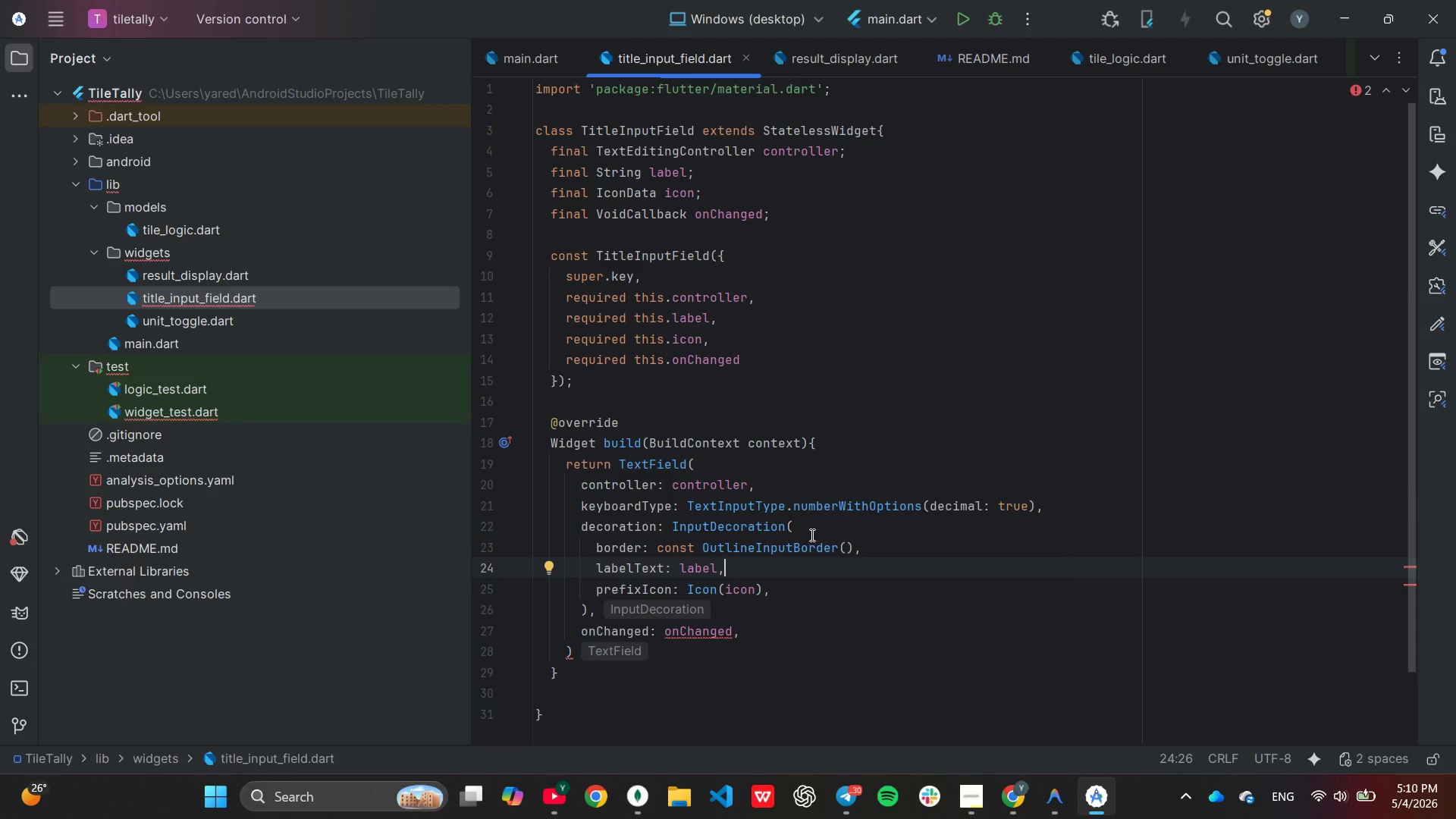 
key(ArrowDown)
 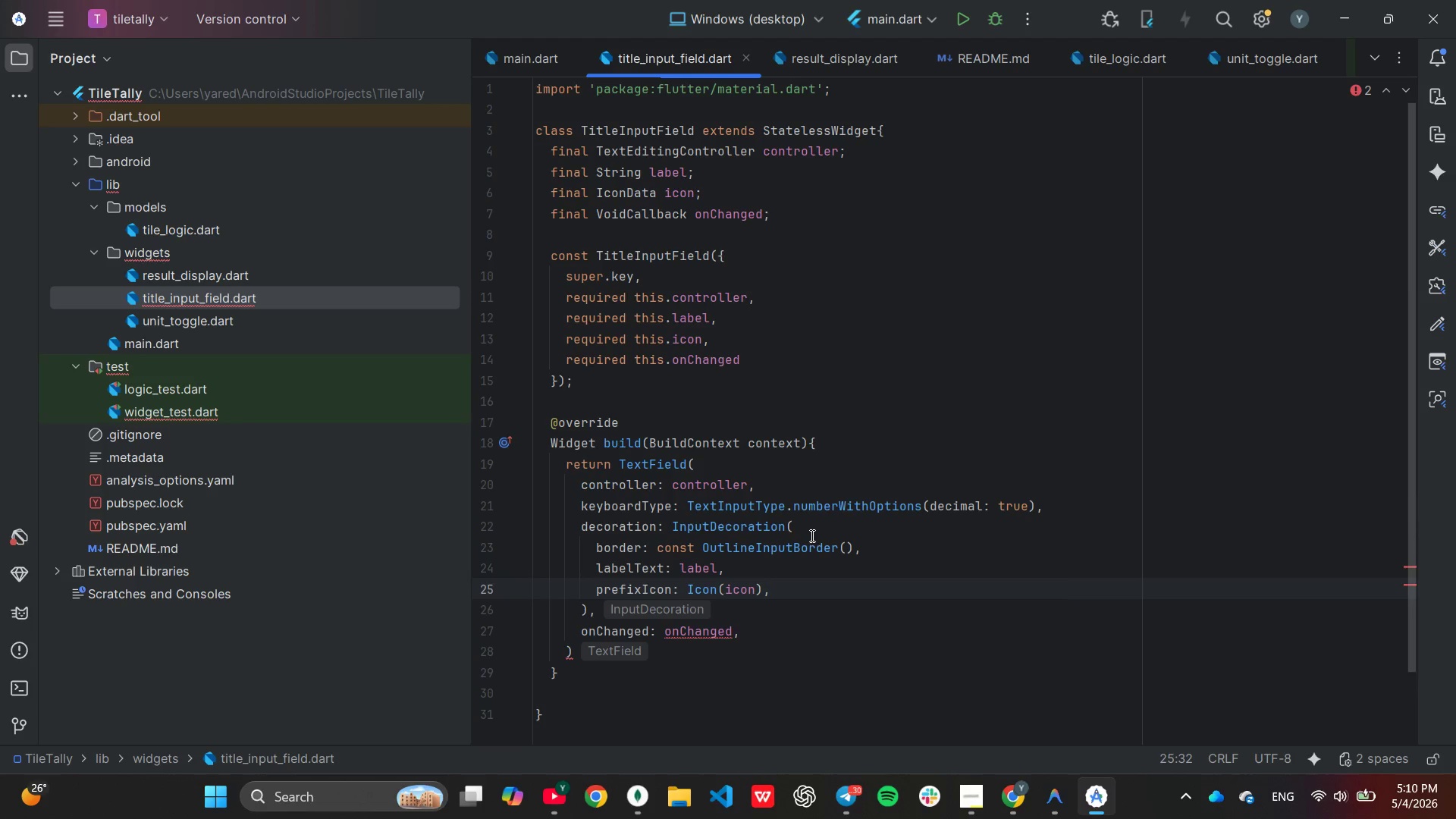 
key(ArrowDown)
 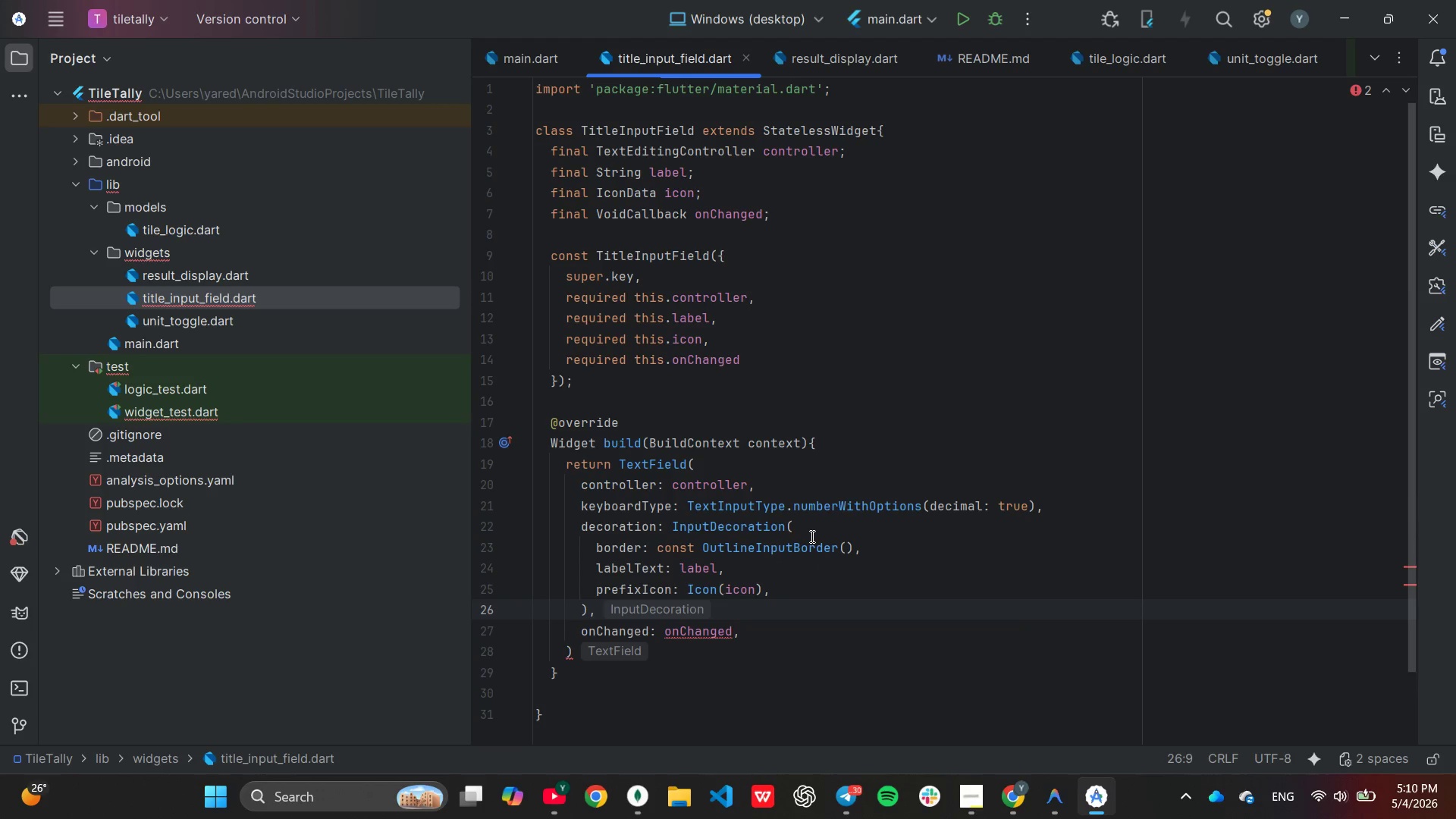 
key(ArrowDown)
 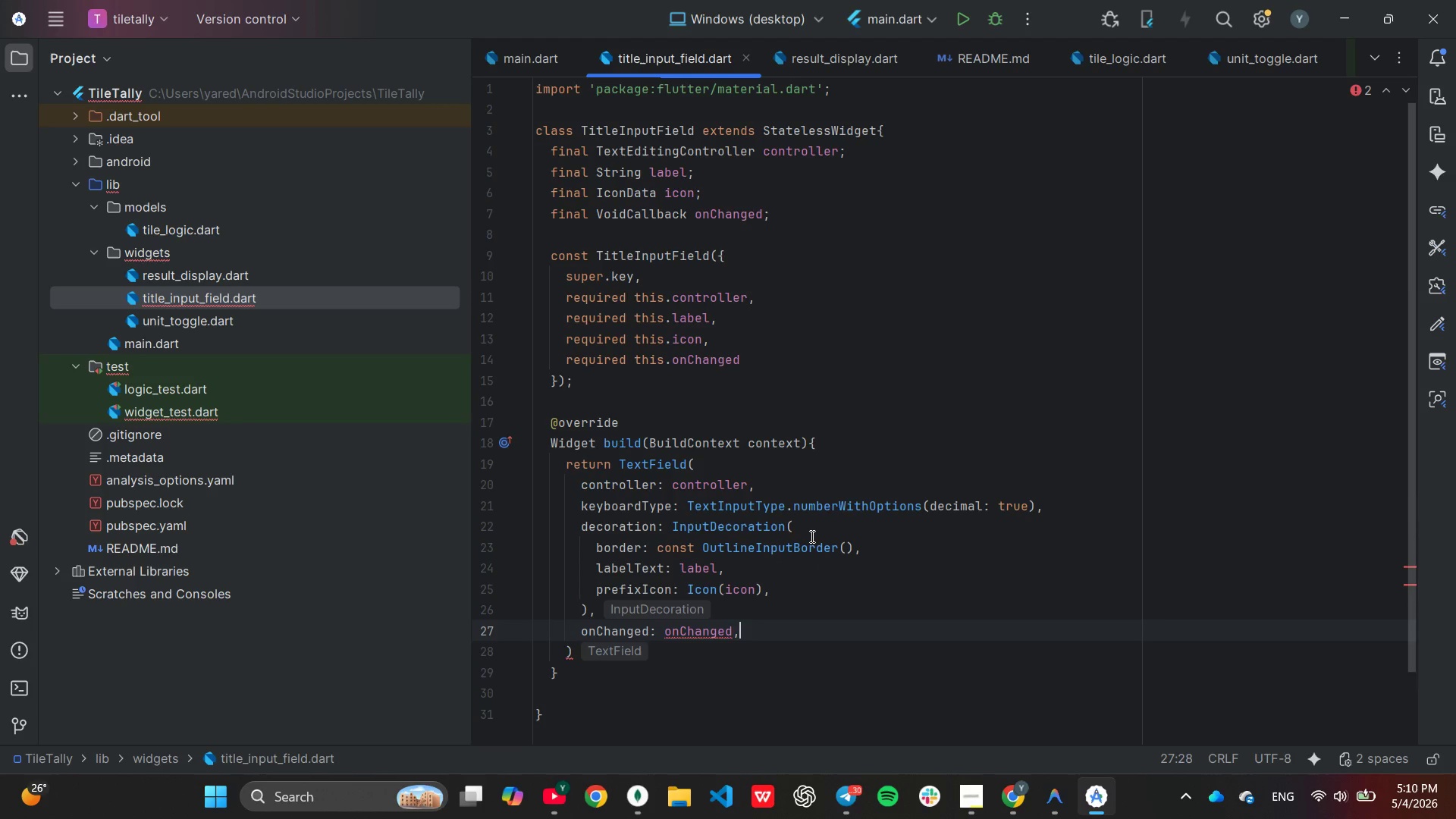 
key(ArrowLeft)
 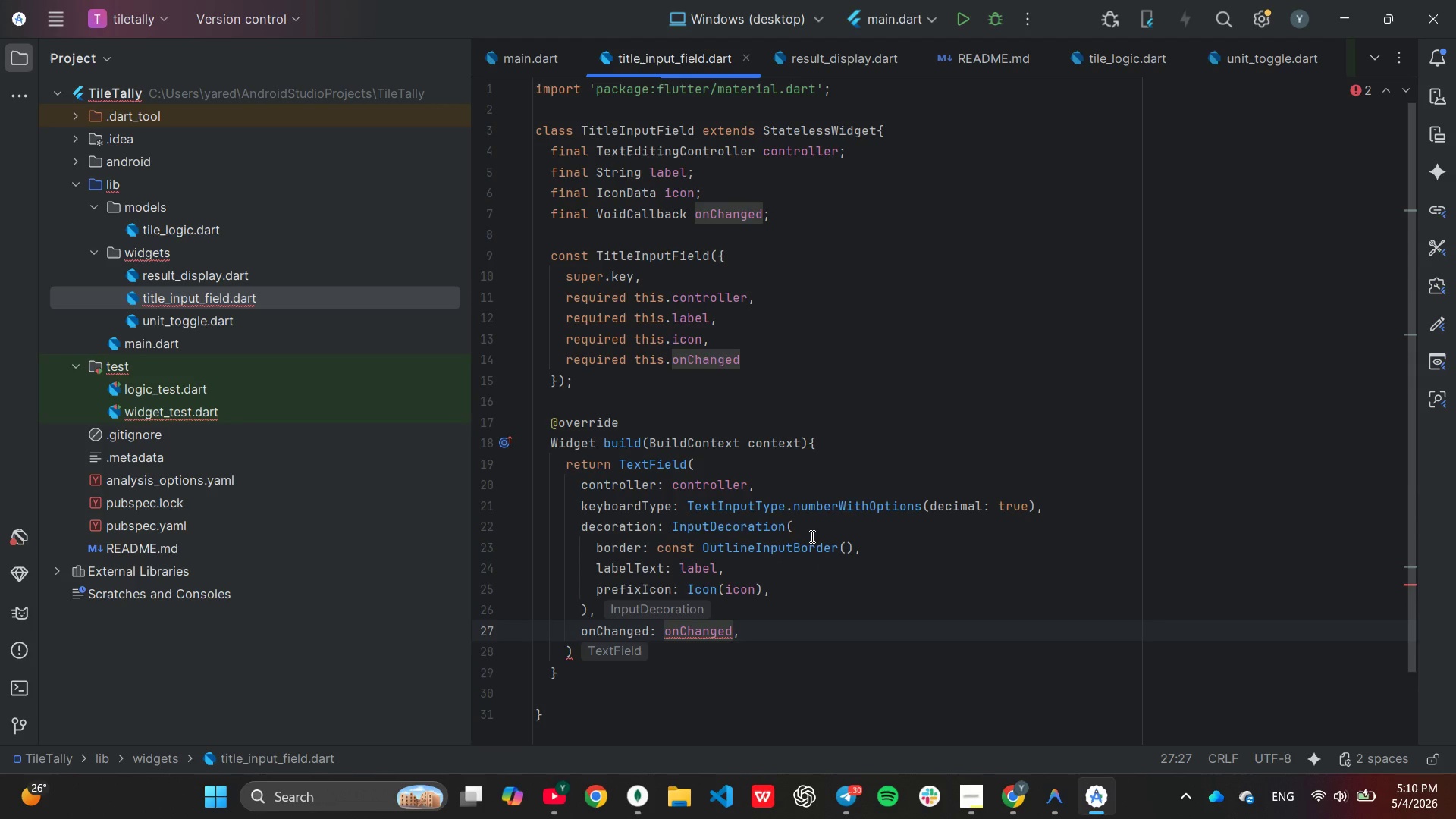 
hold_key(key=Backspace, duration=0.69)
 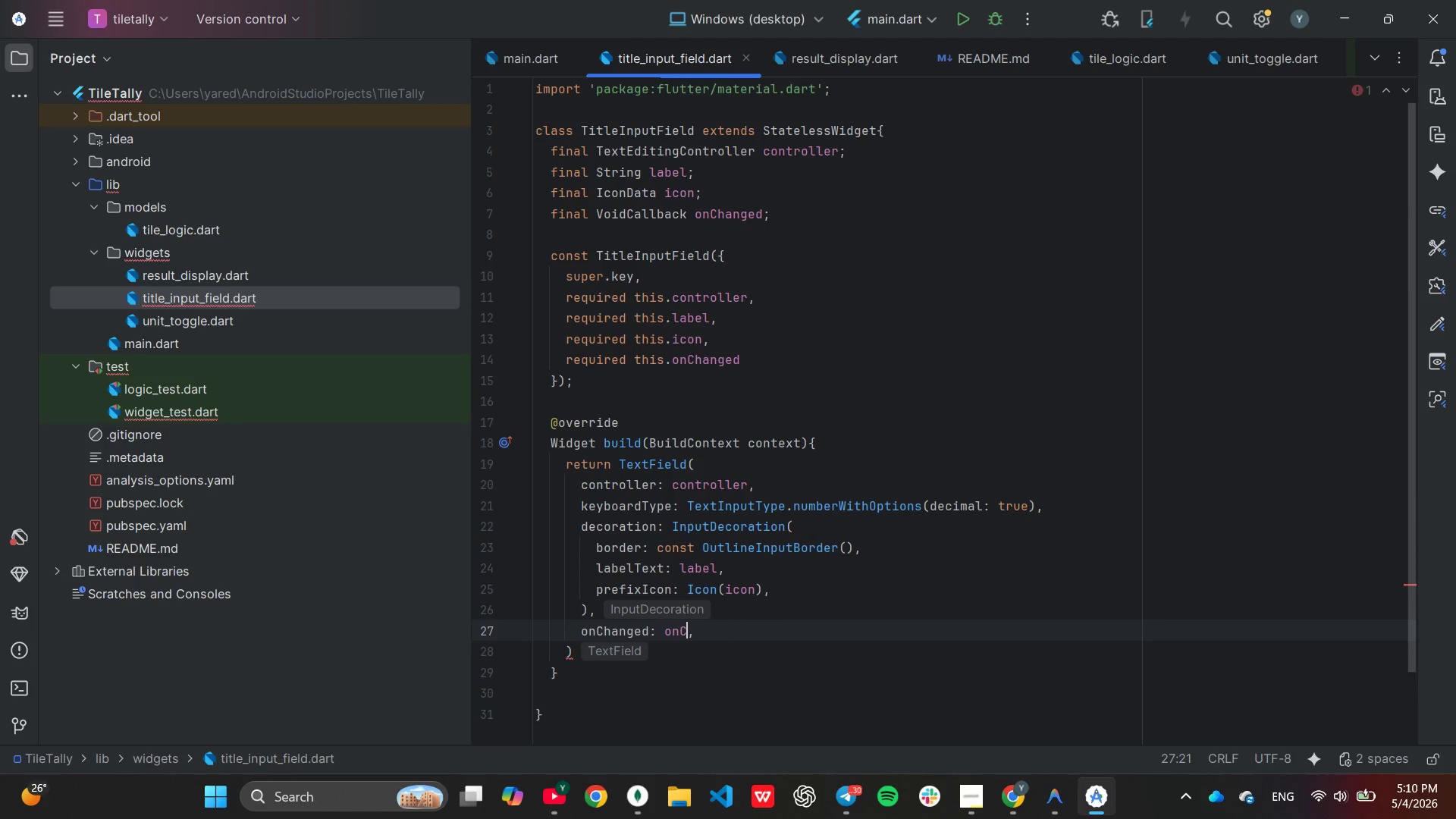 
key(Backspace)
 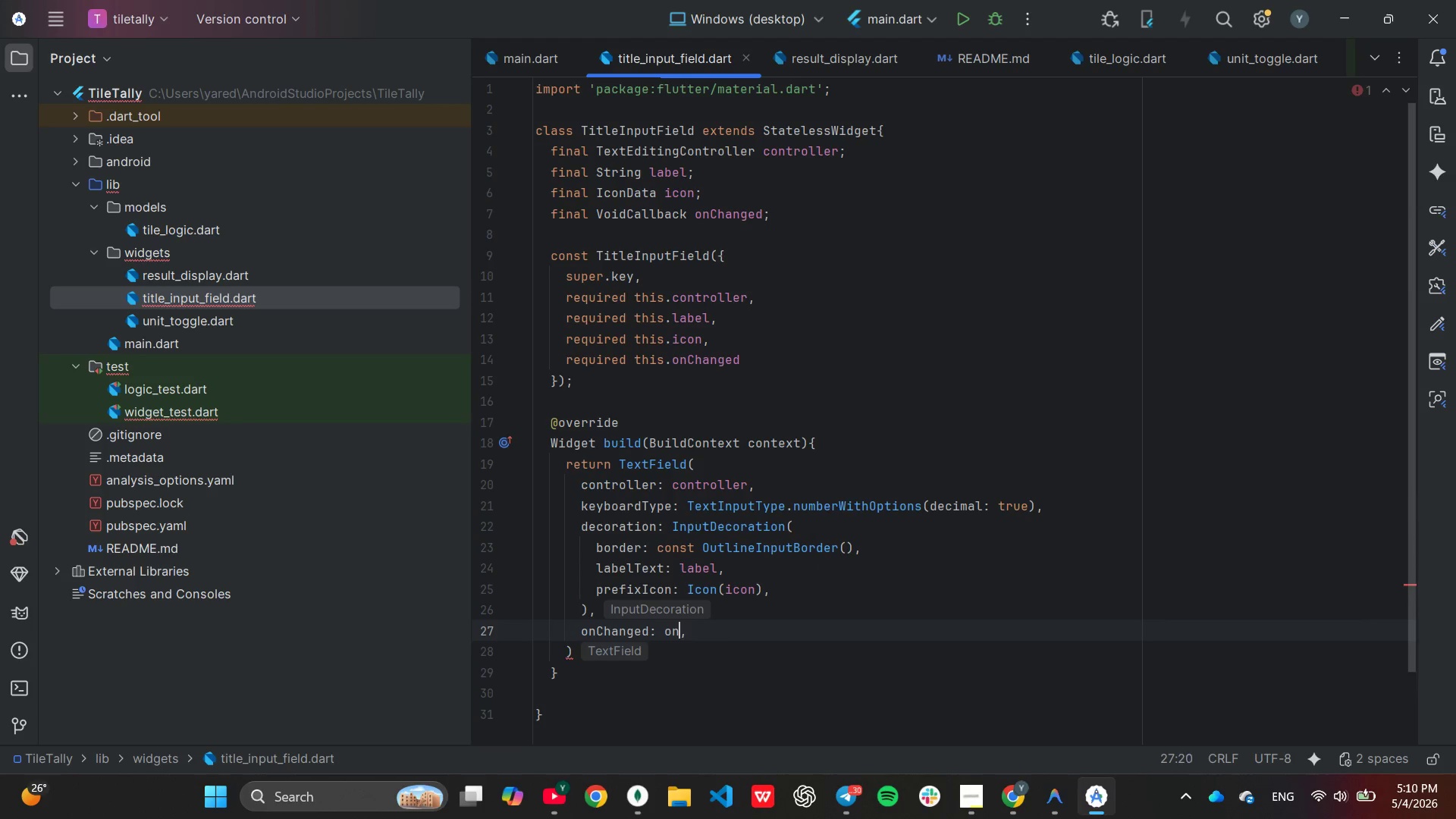 
key(Backspace)
 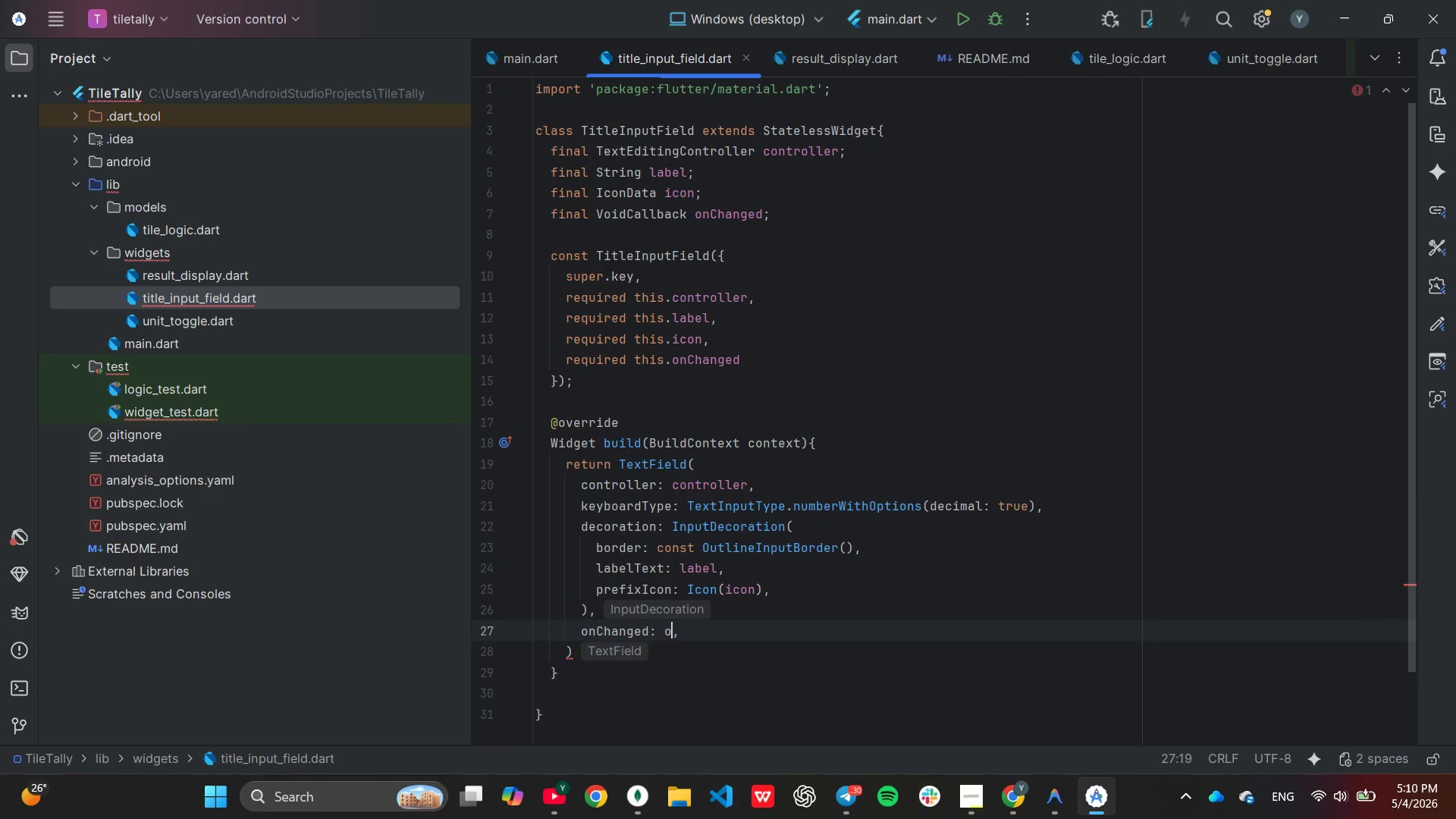 
key(Backspace)
 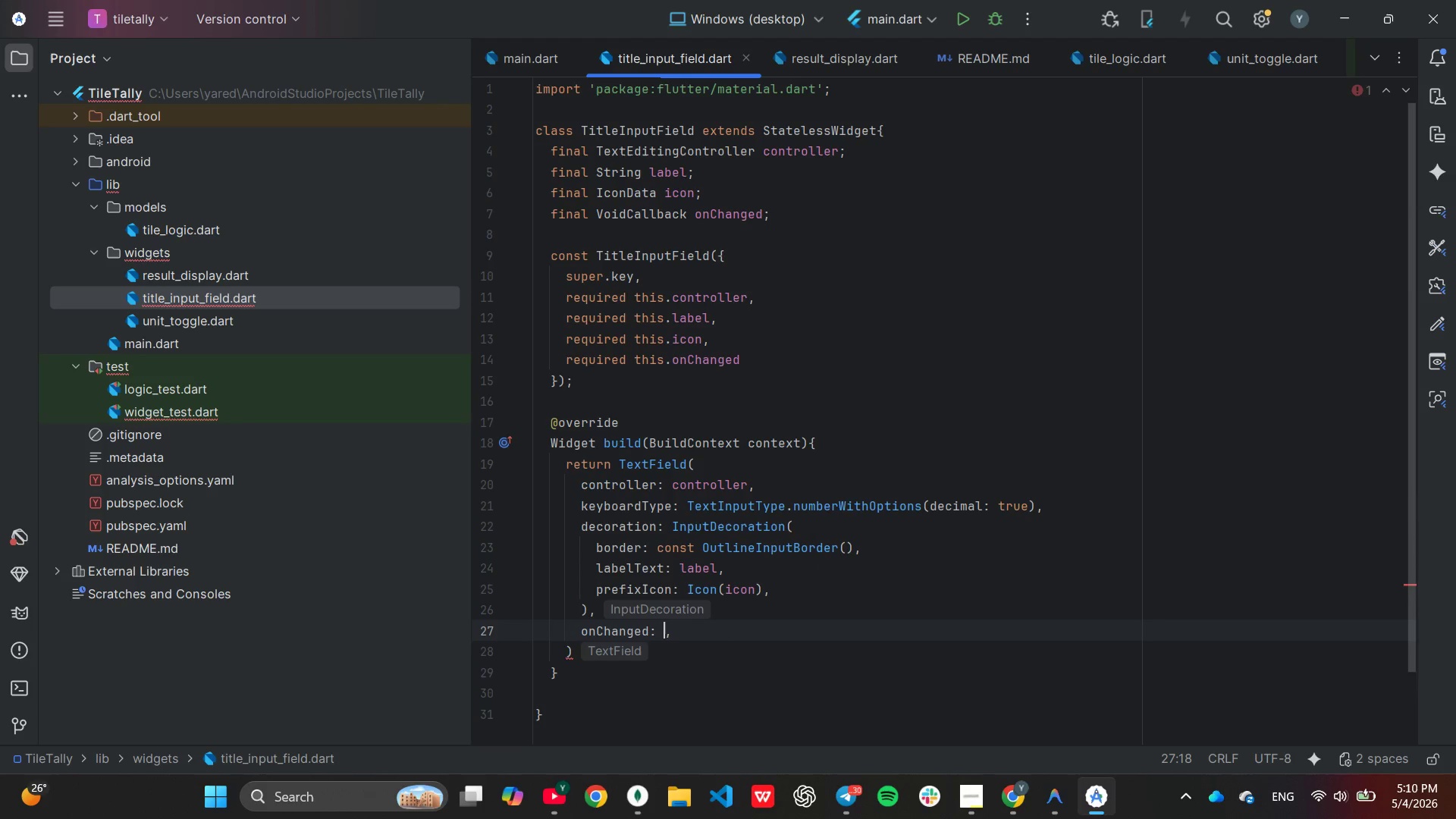 
key(Shift+ShiftLeft)
 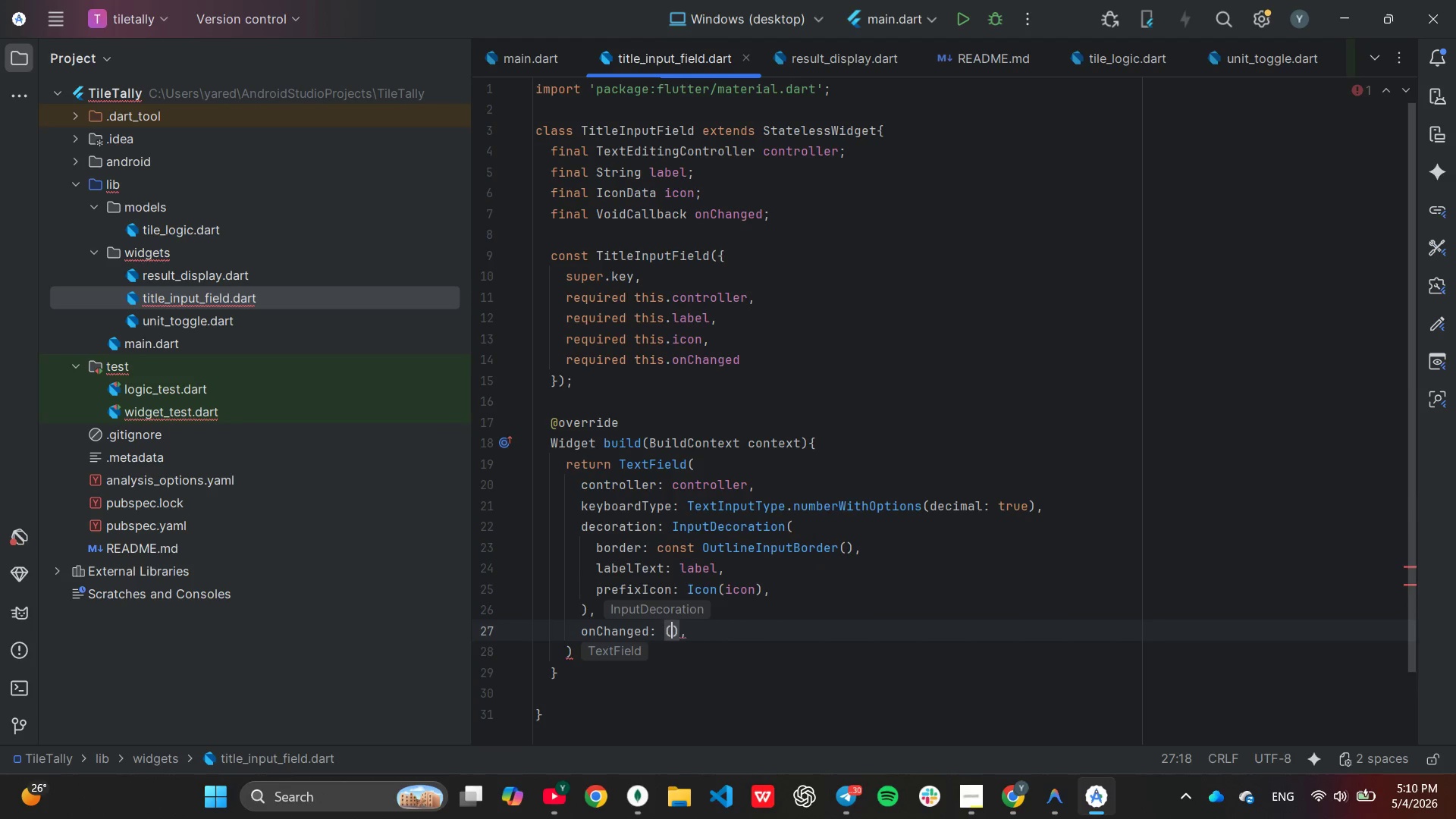 
key(Shift+9)
 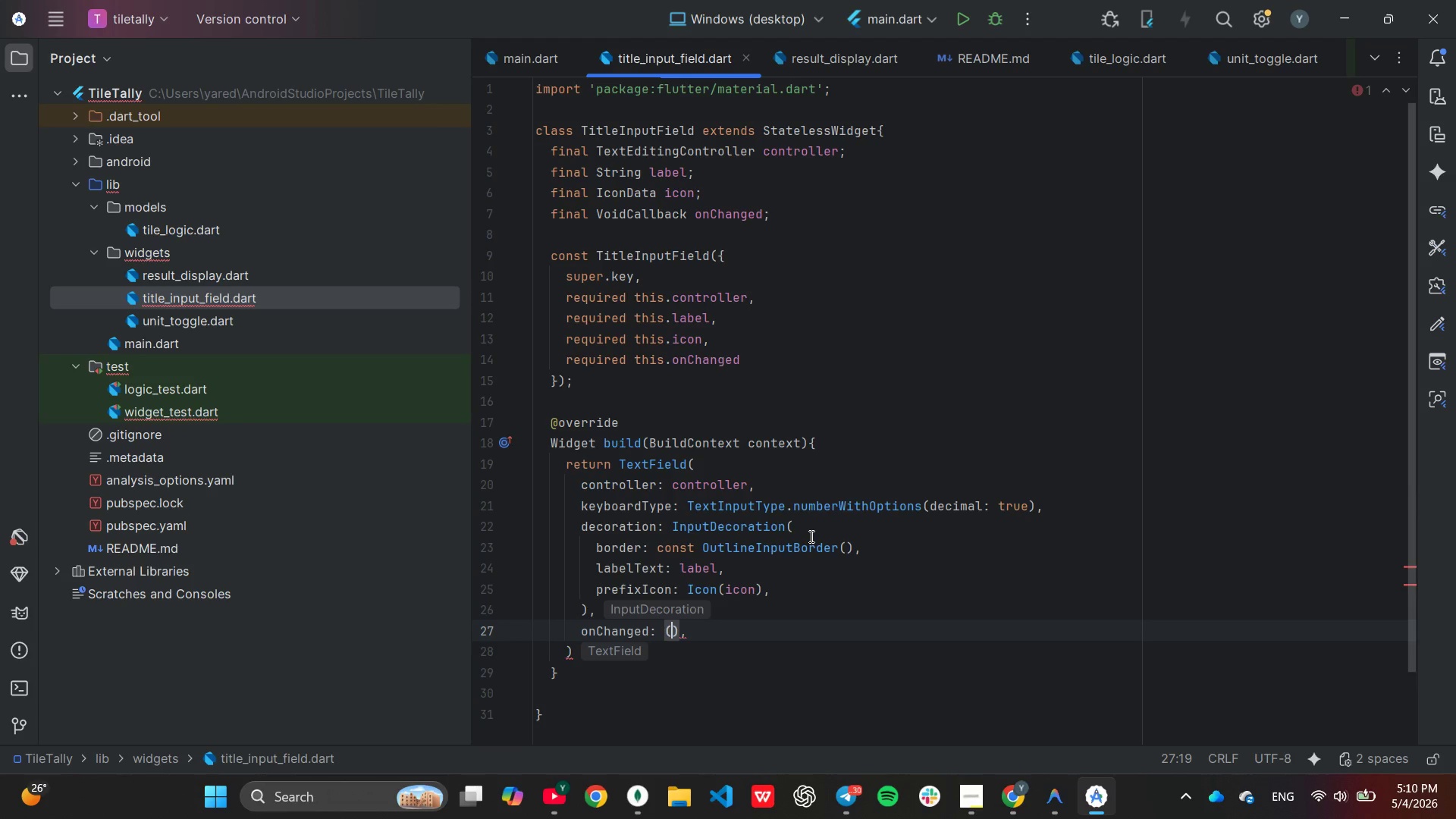 
key(Shift+Minus)
 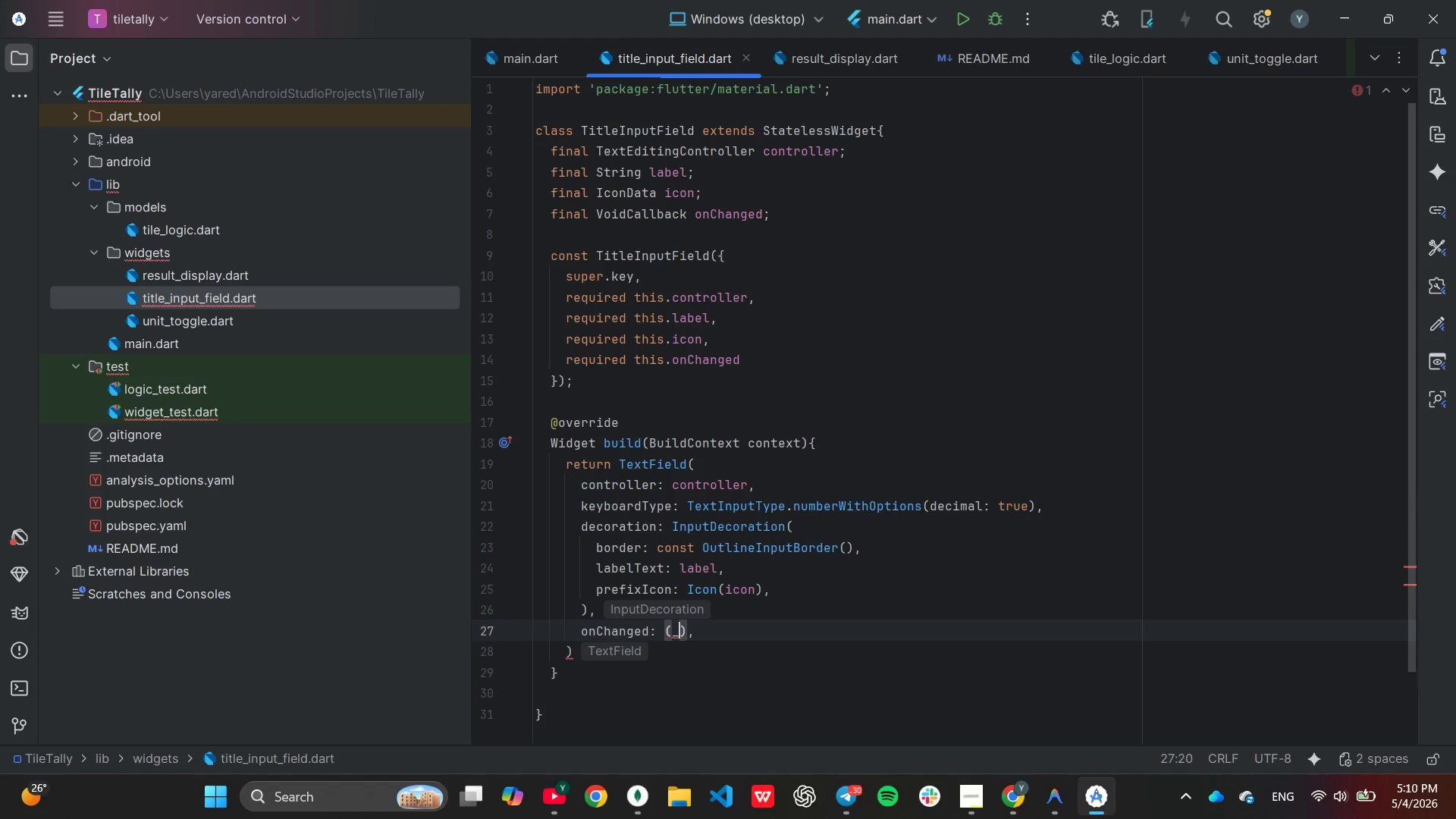 
key(ArrowRight)
 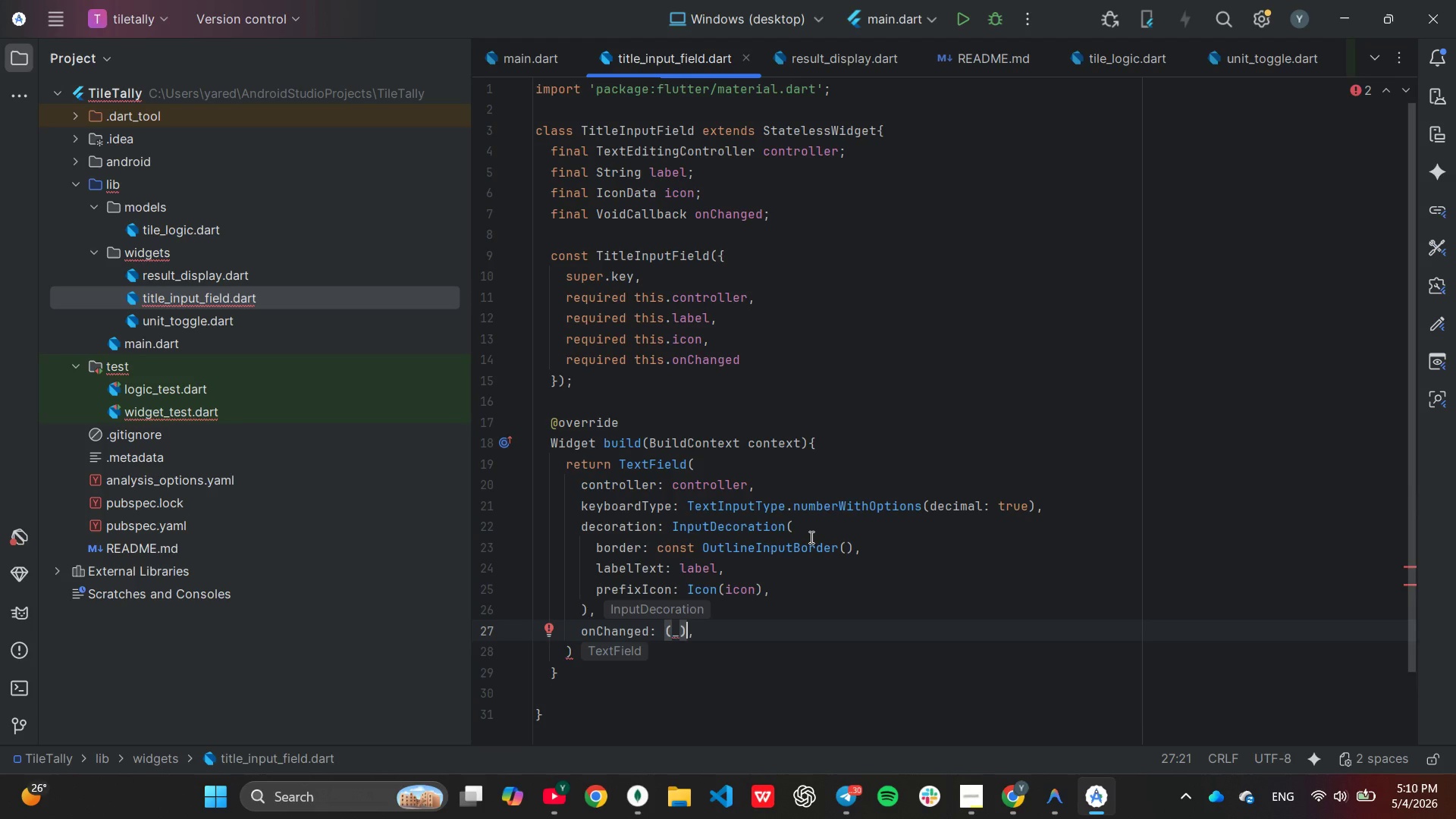 
key(Equal)
 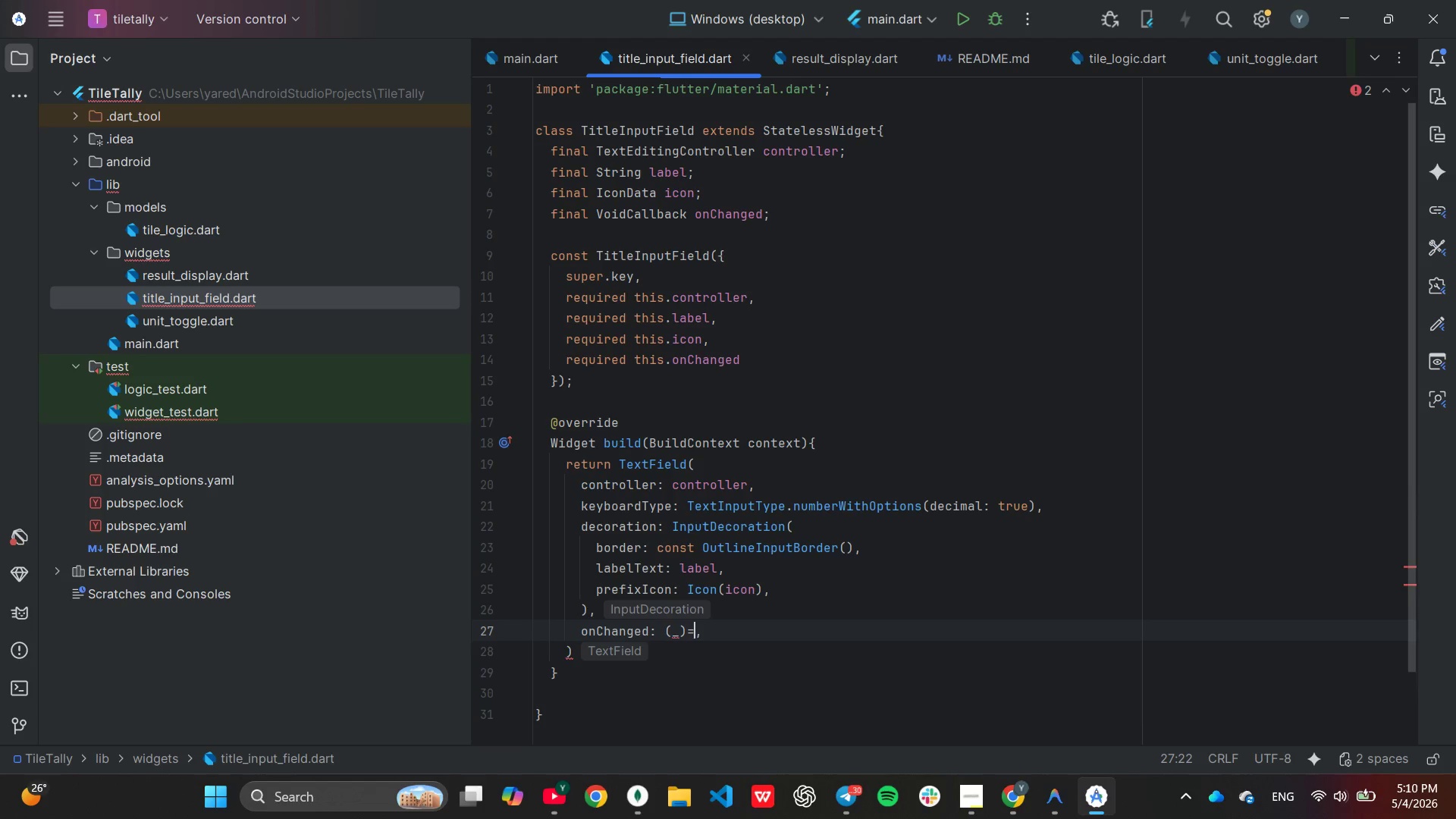 
key(Shift+Period)
 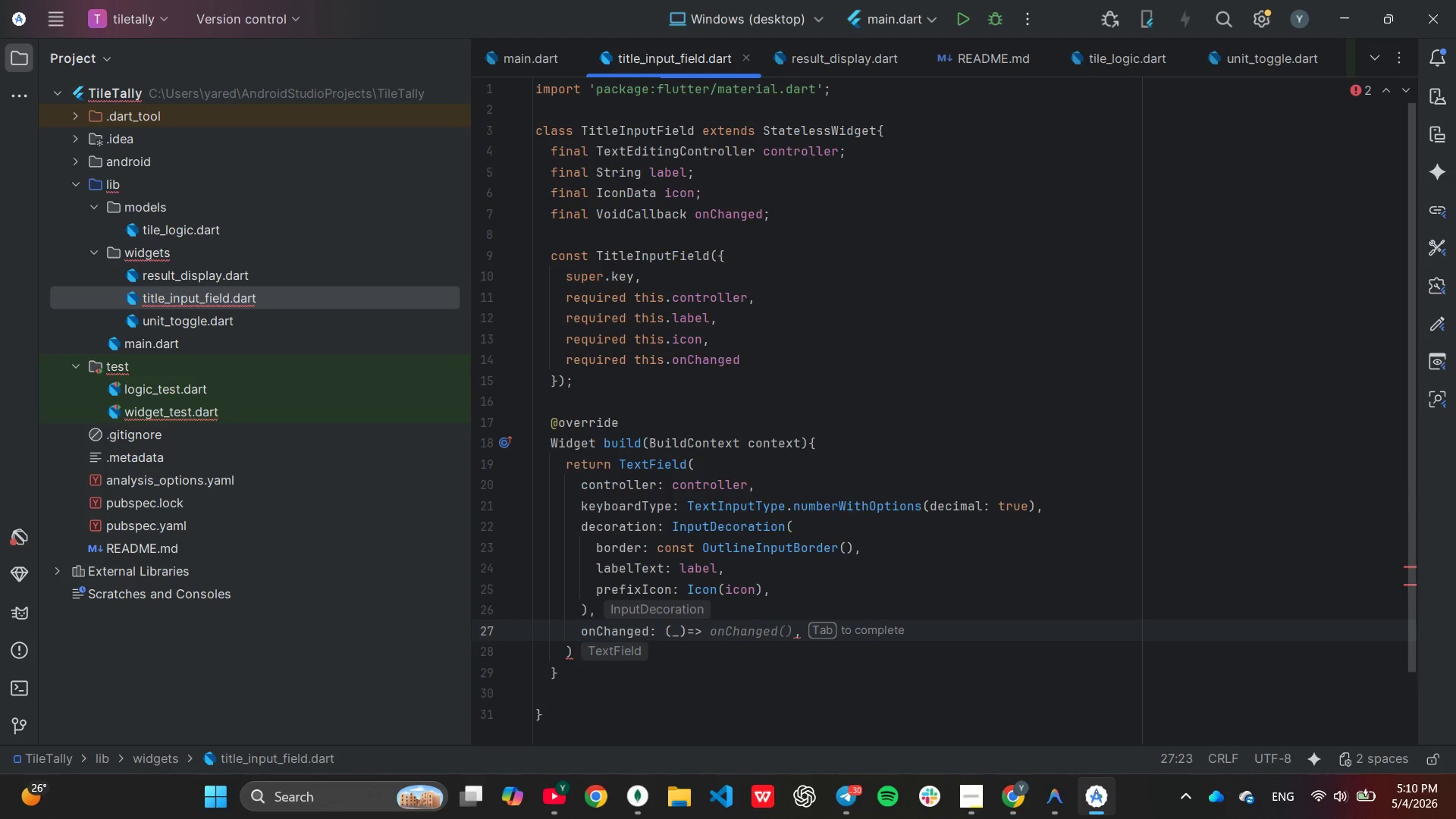 
key(Tab)
 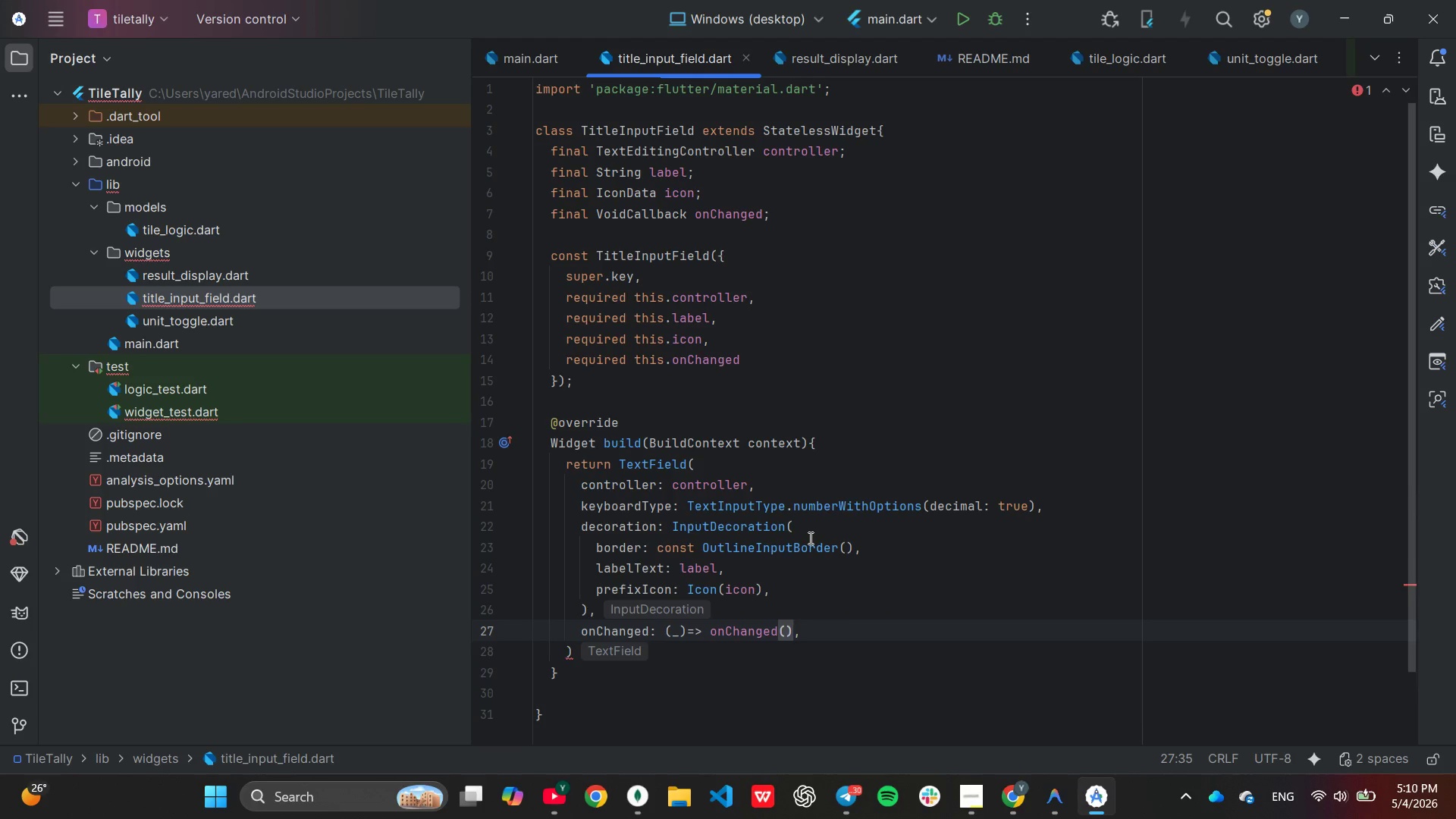 
key(ArrowDown)
 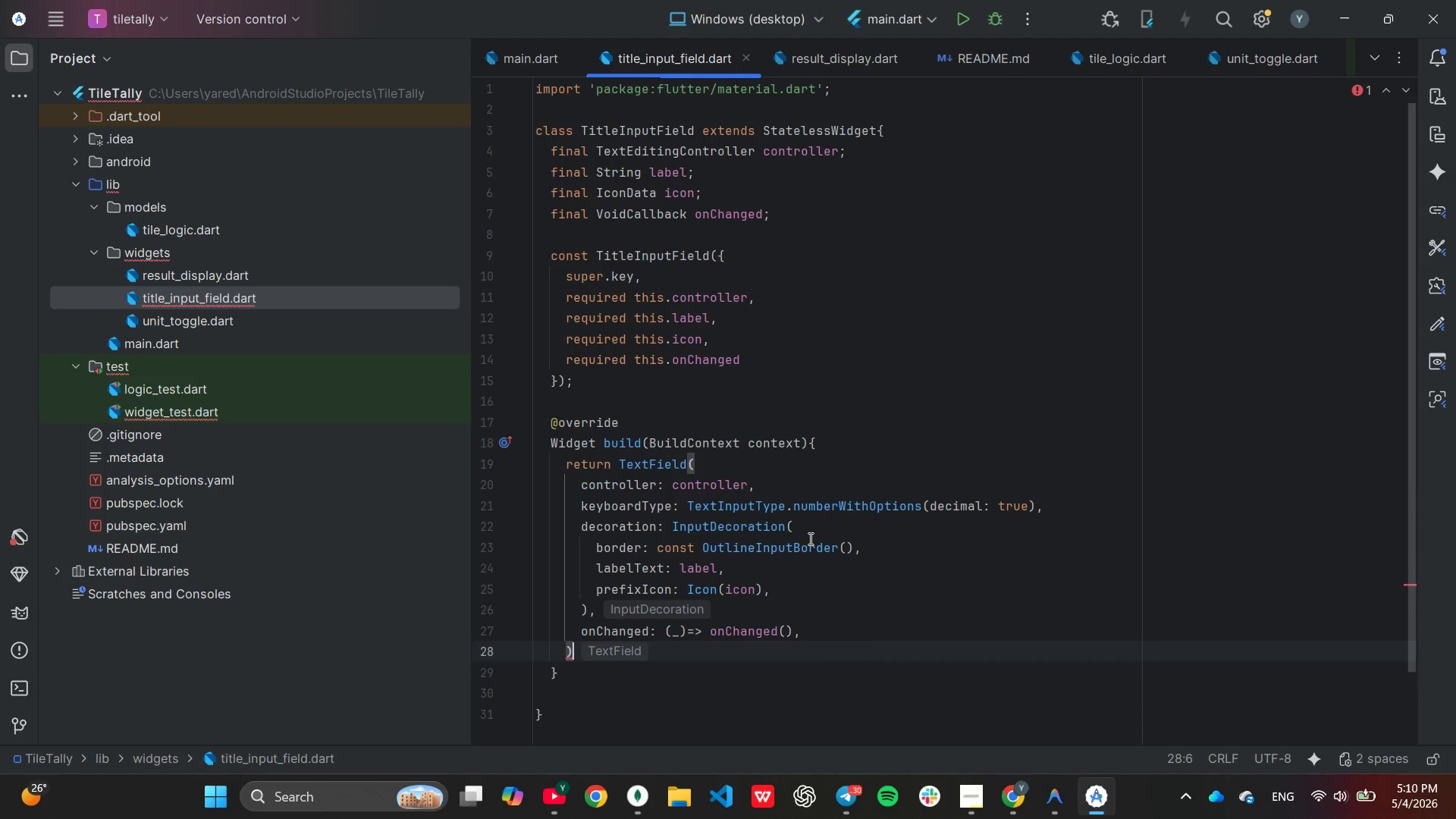 
key(Semicolon)
 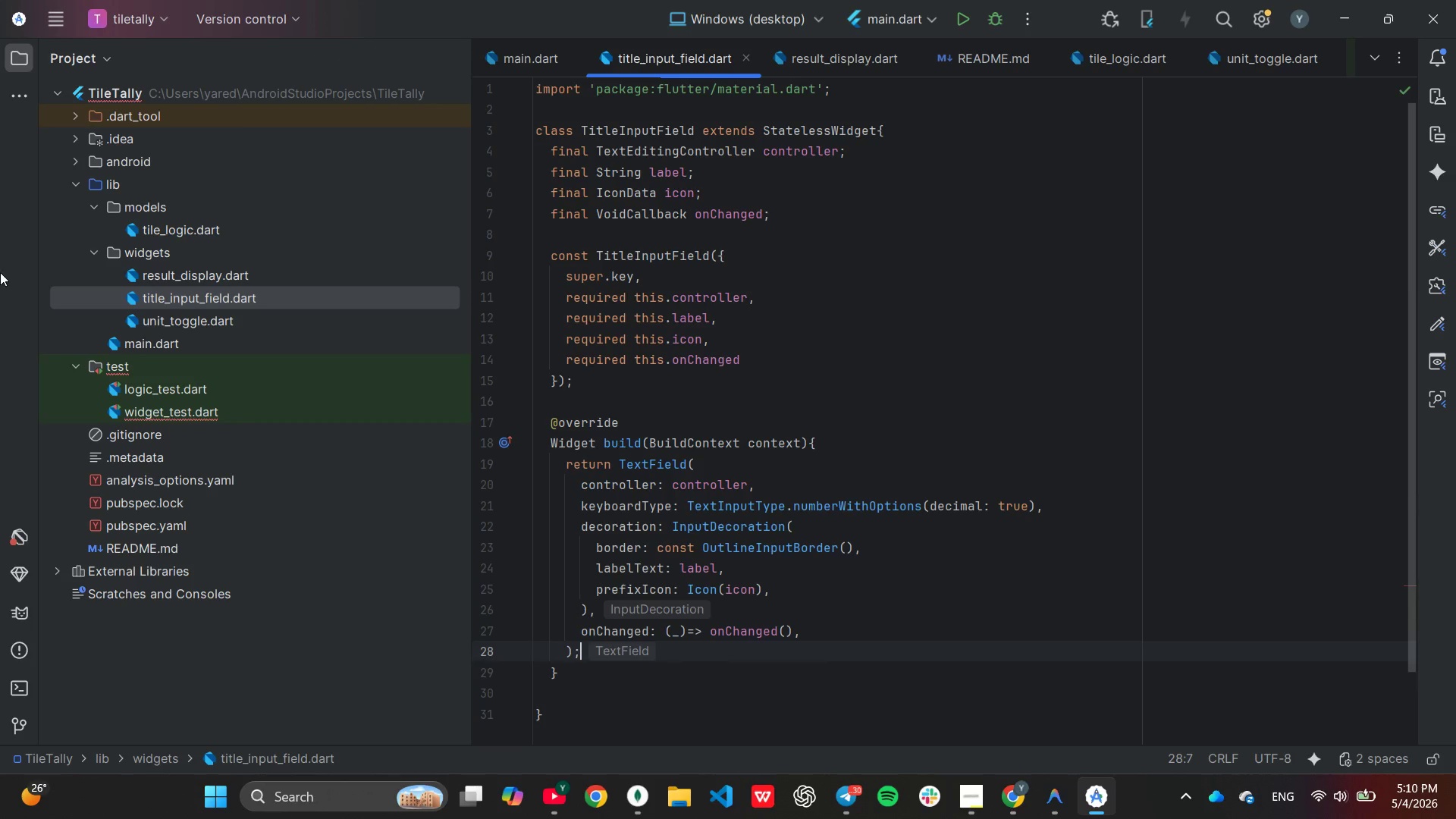 
double_click([221, 275])
 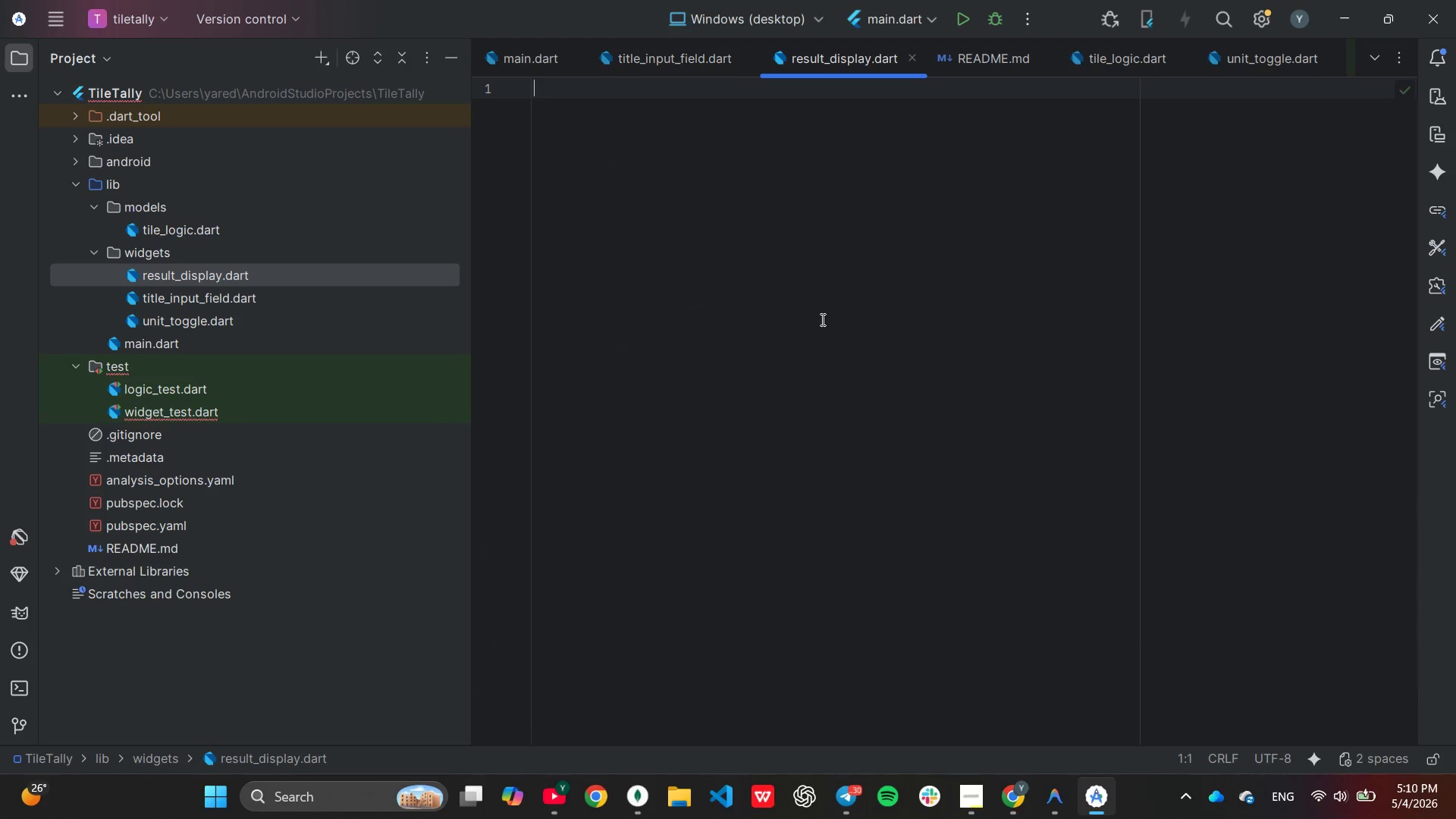 
left_click([821, 316])
 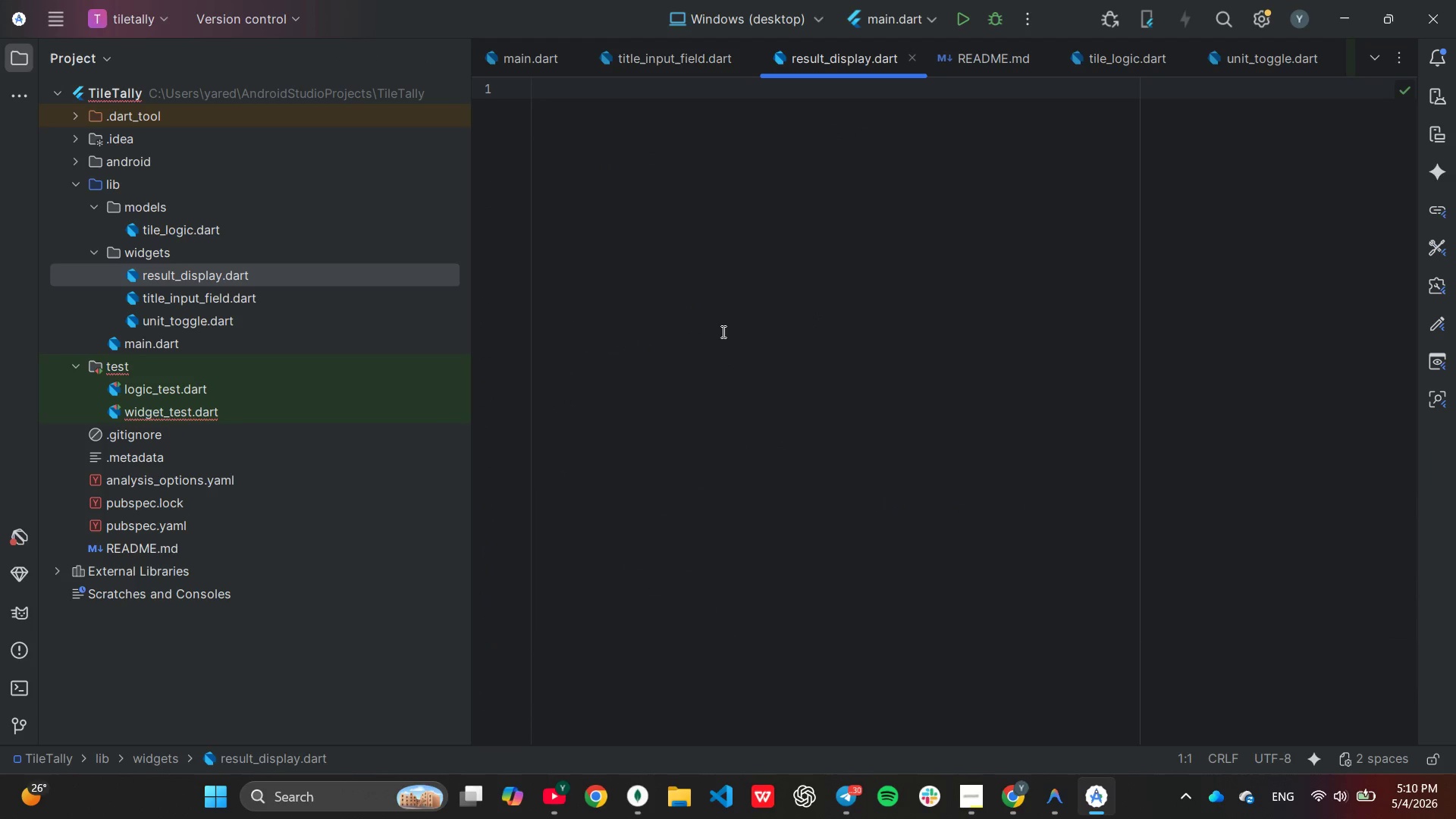 
type(im)
 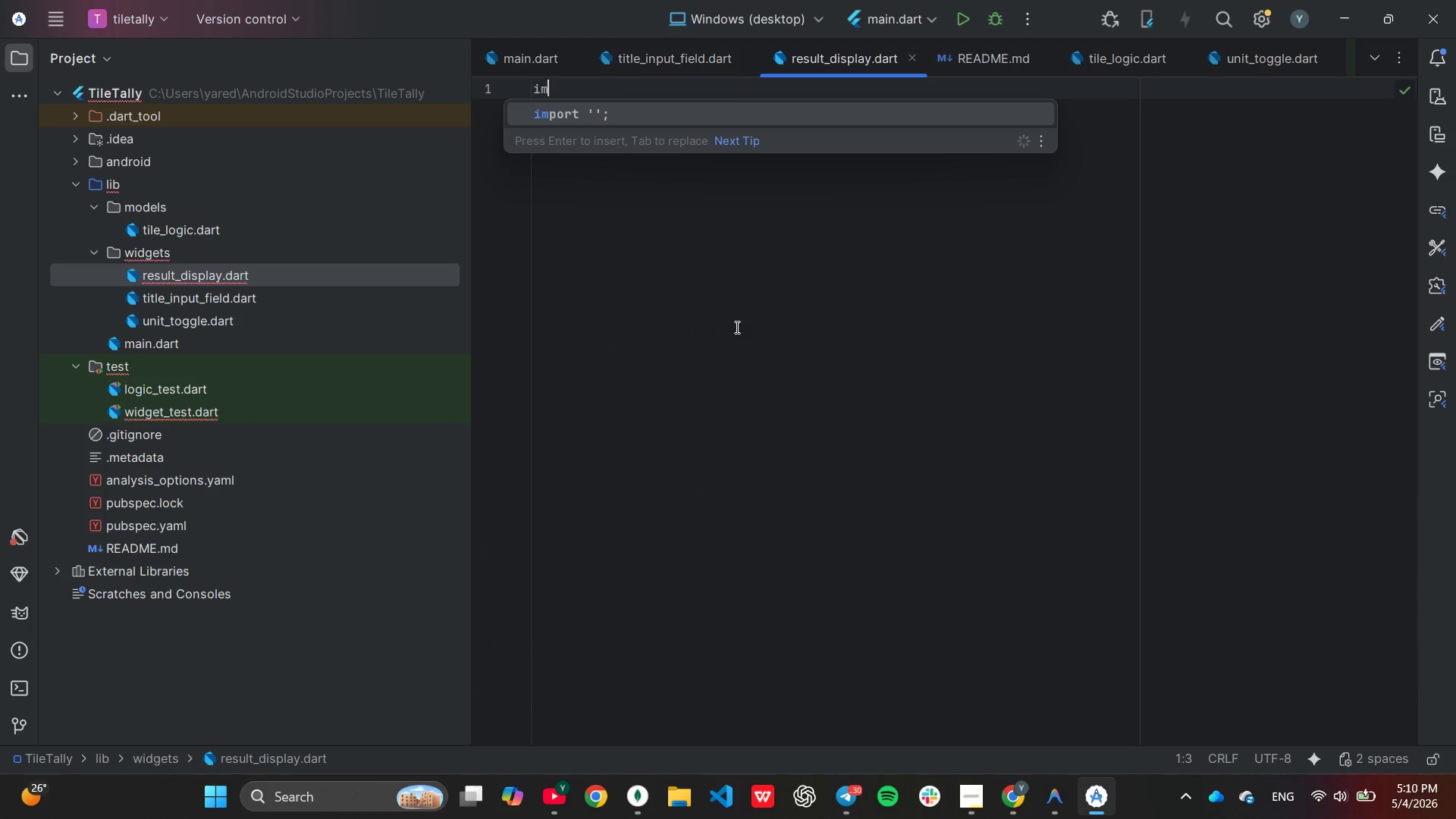 
key(Enter)
 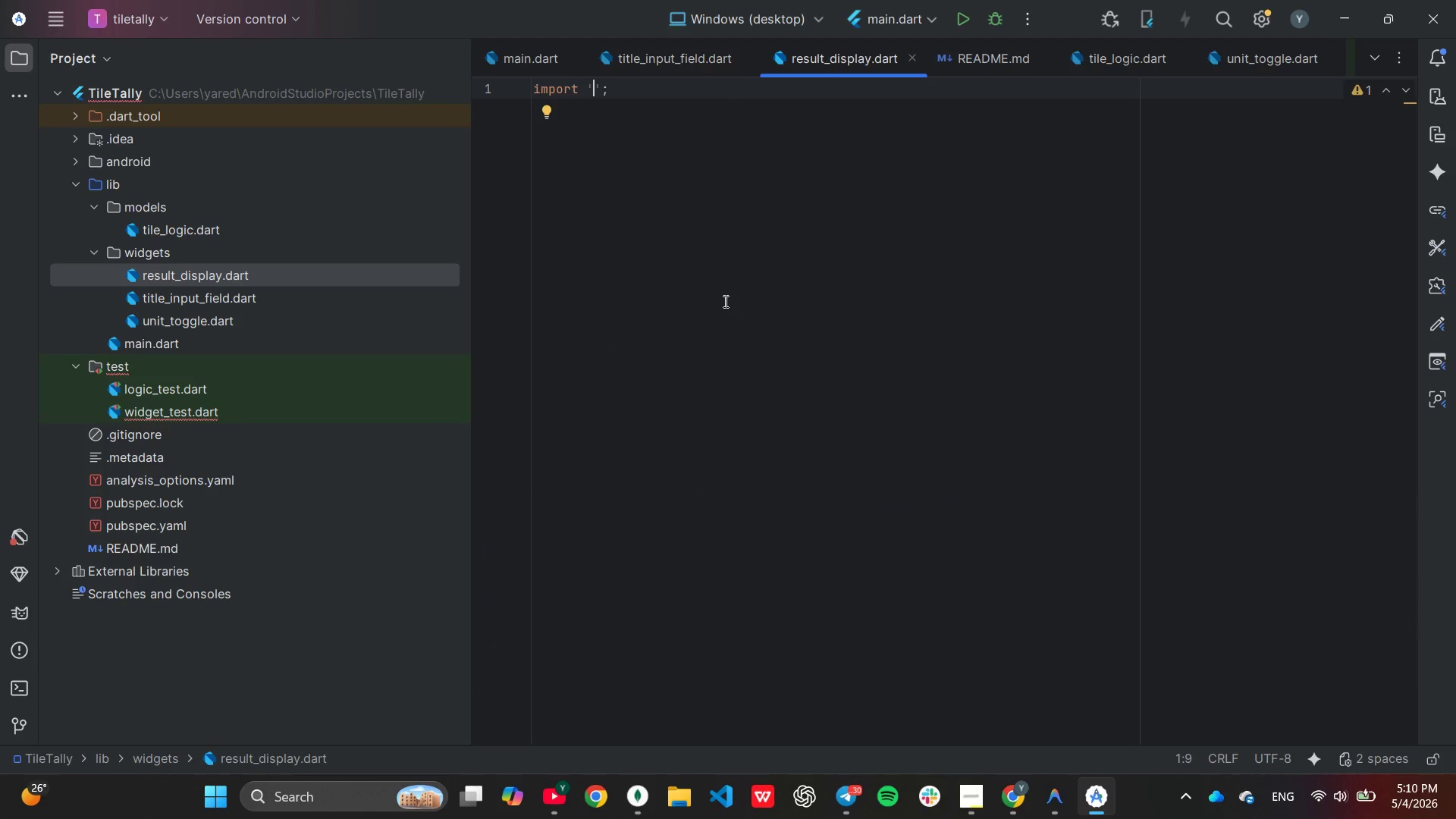 
key(P)
 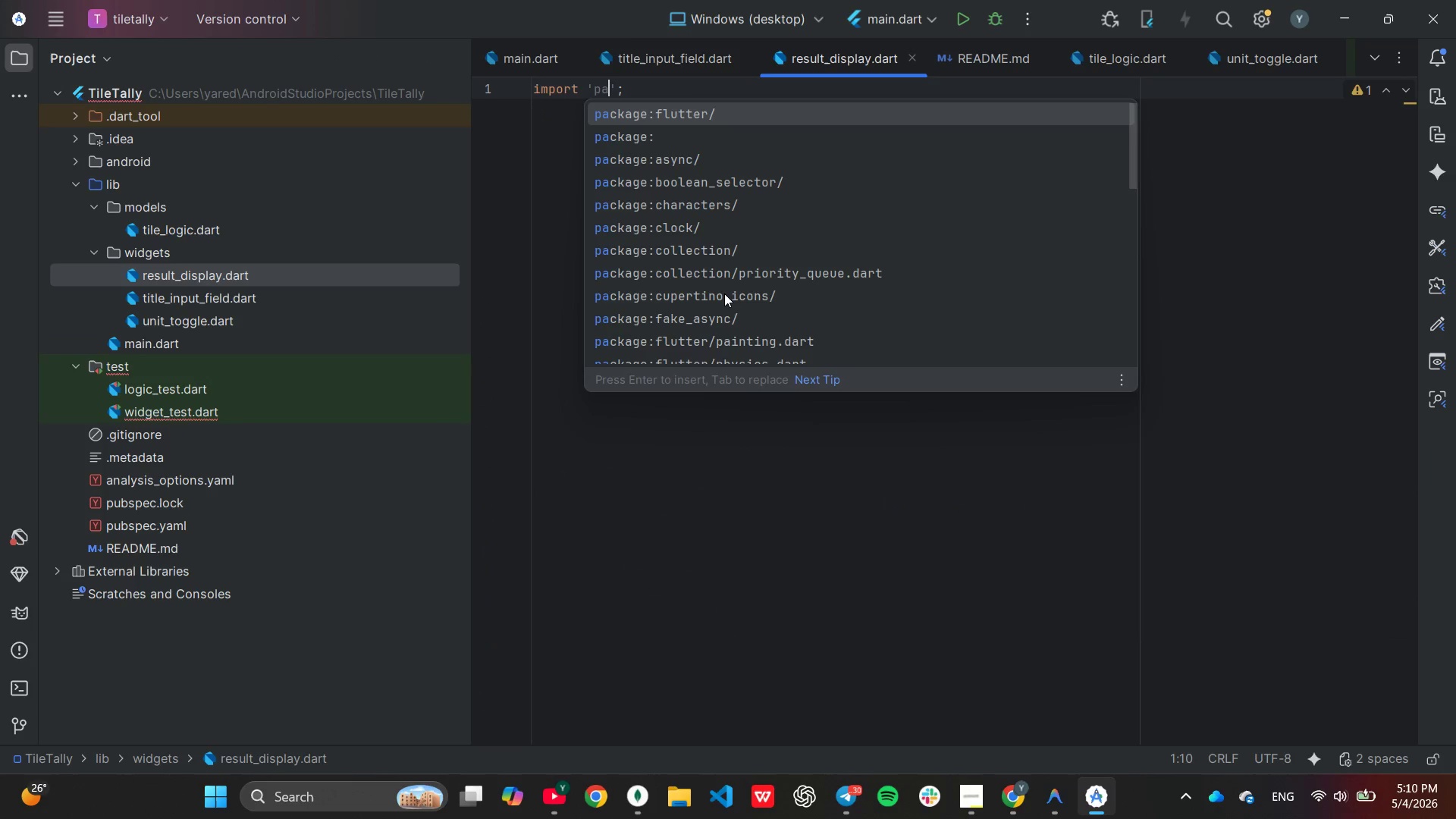 
key(A)
 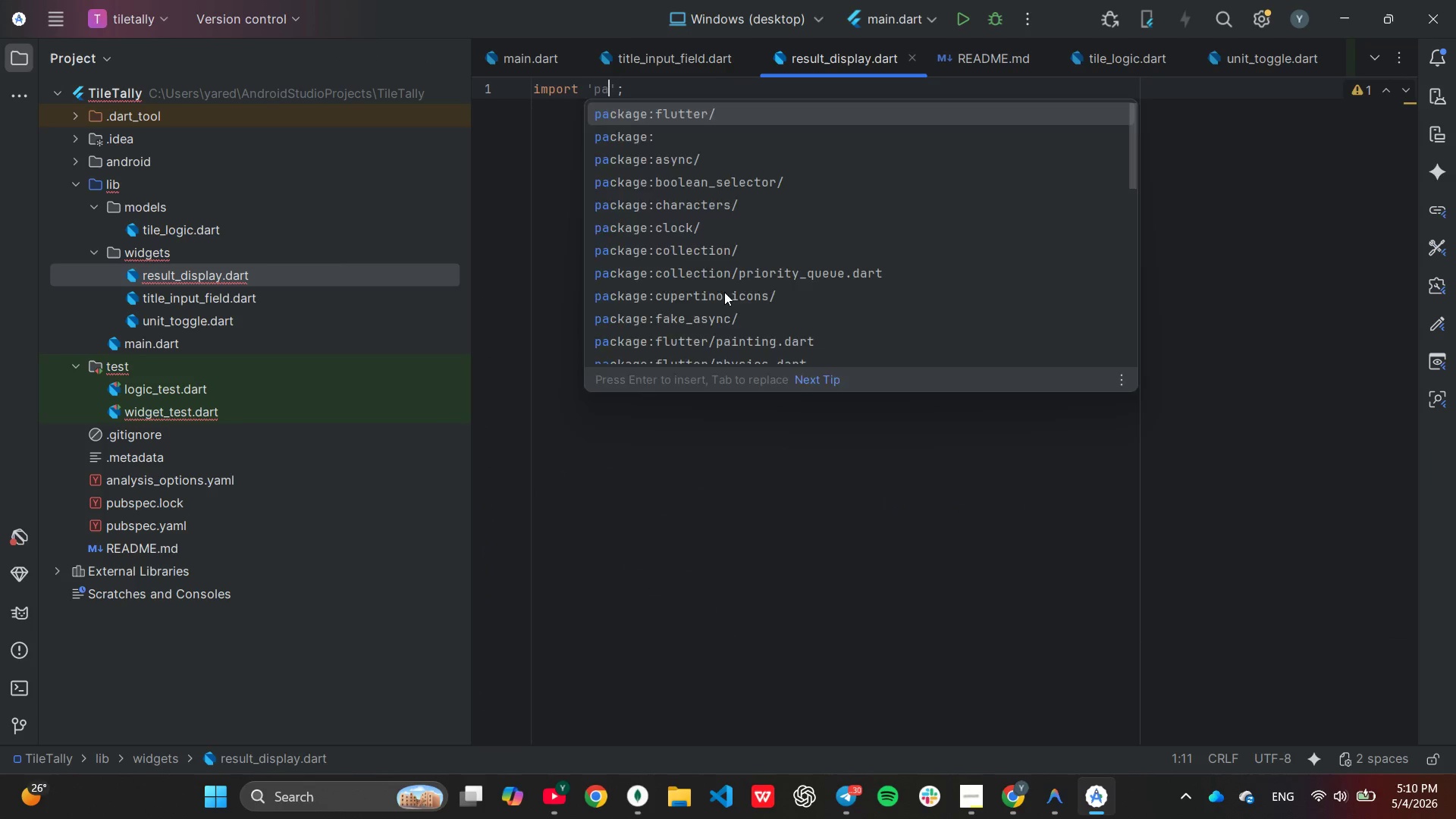 
key(Enter)
 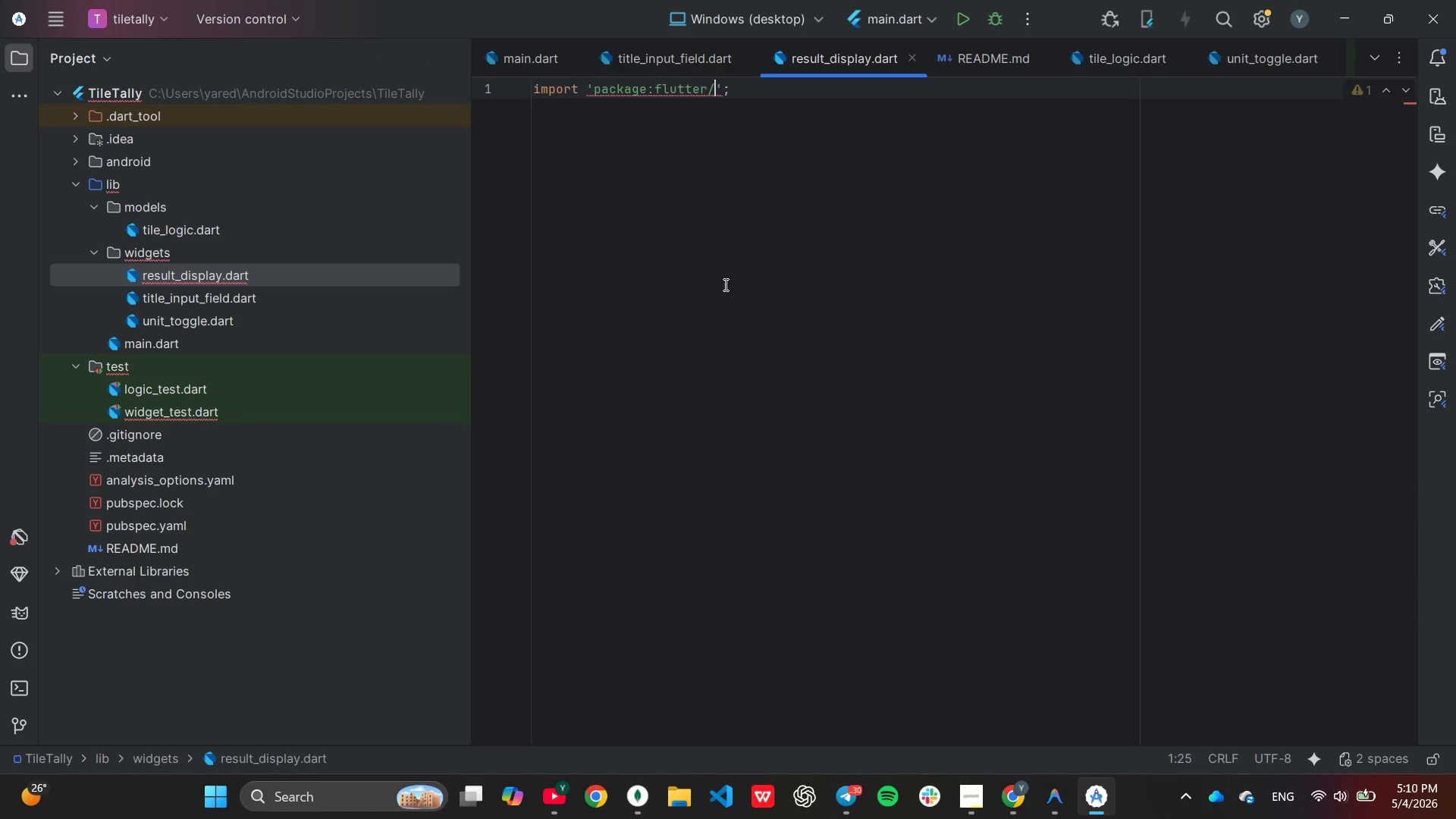 
type(ma)
 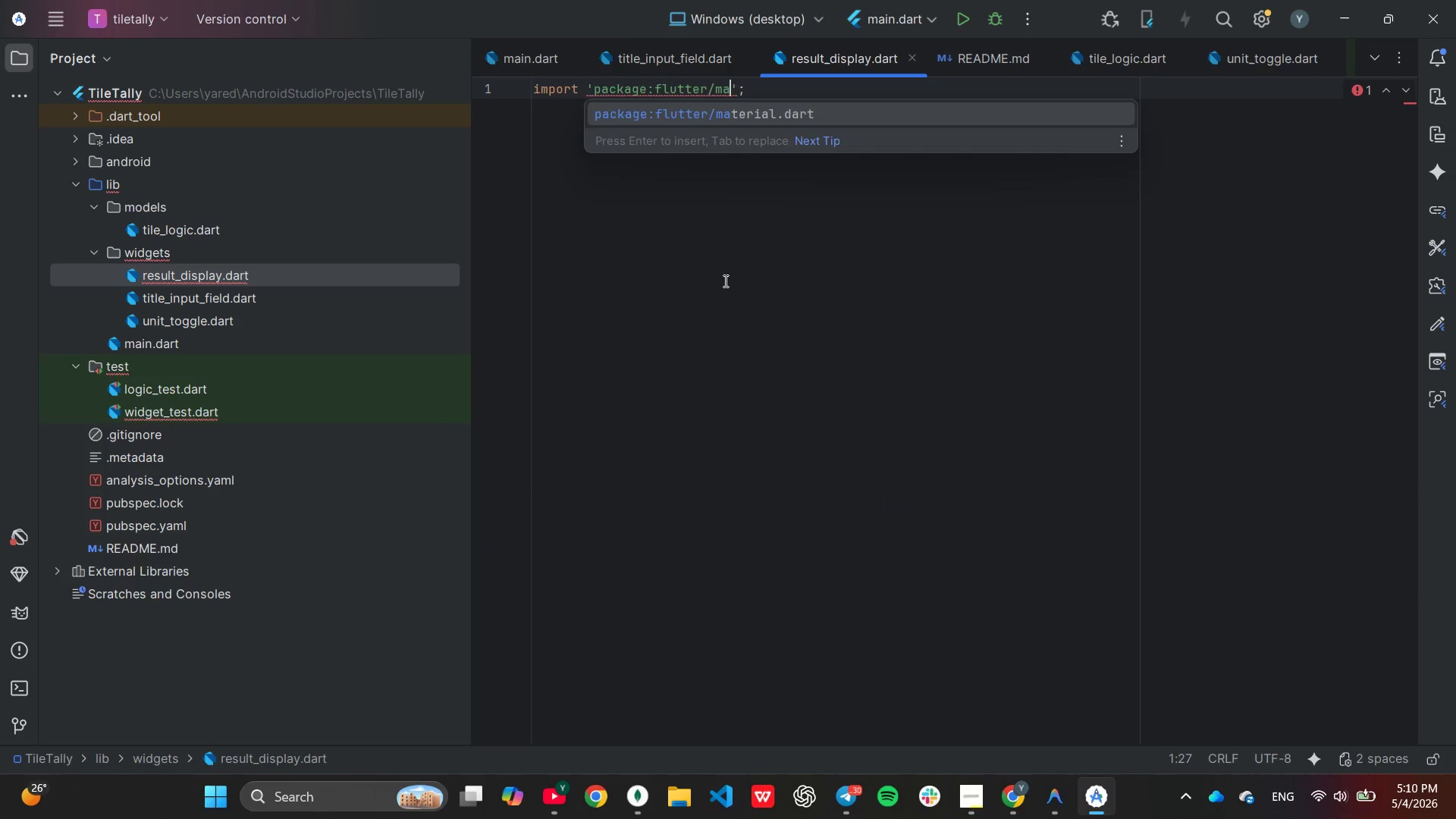 
key(Enter)
 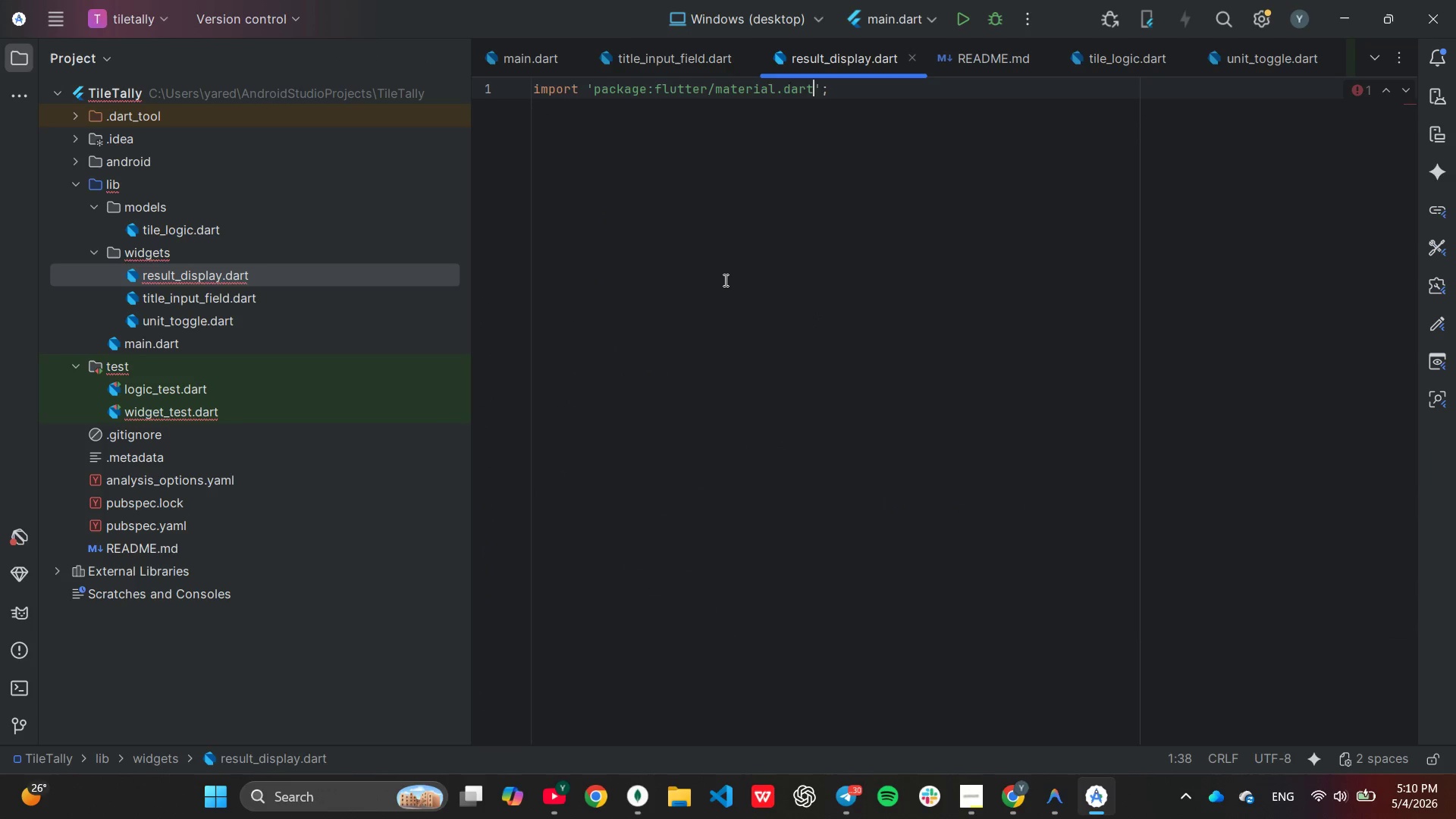 
key(ArrowRight)
 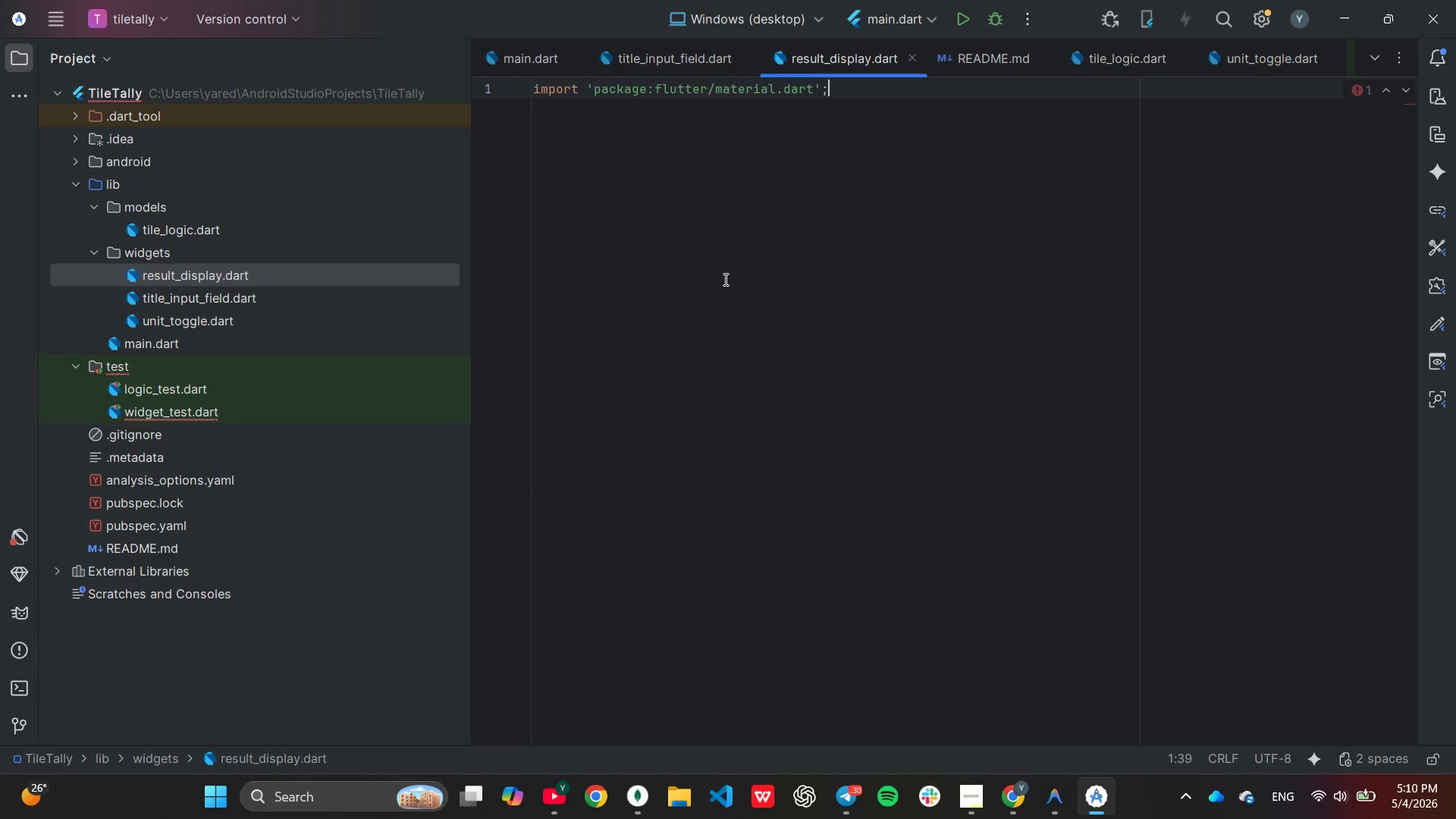 
key(ArrowRight)
 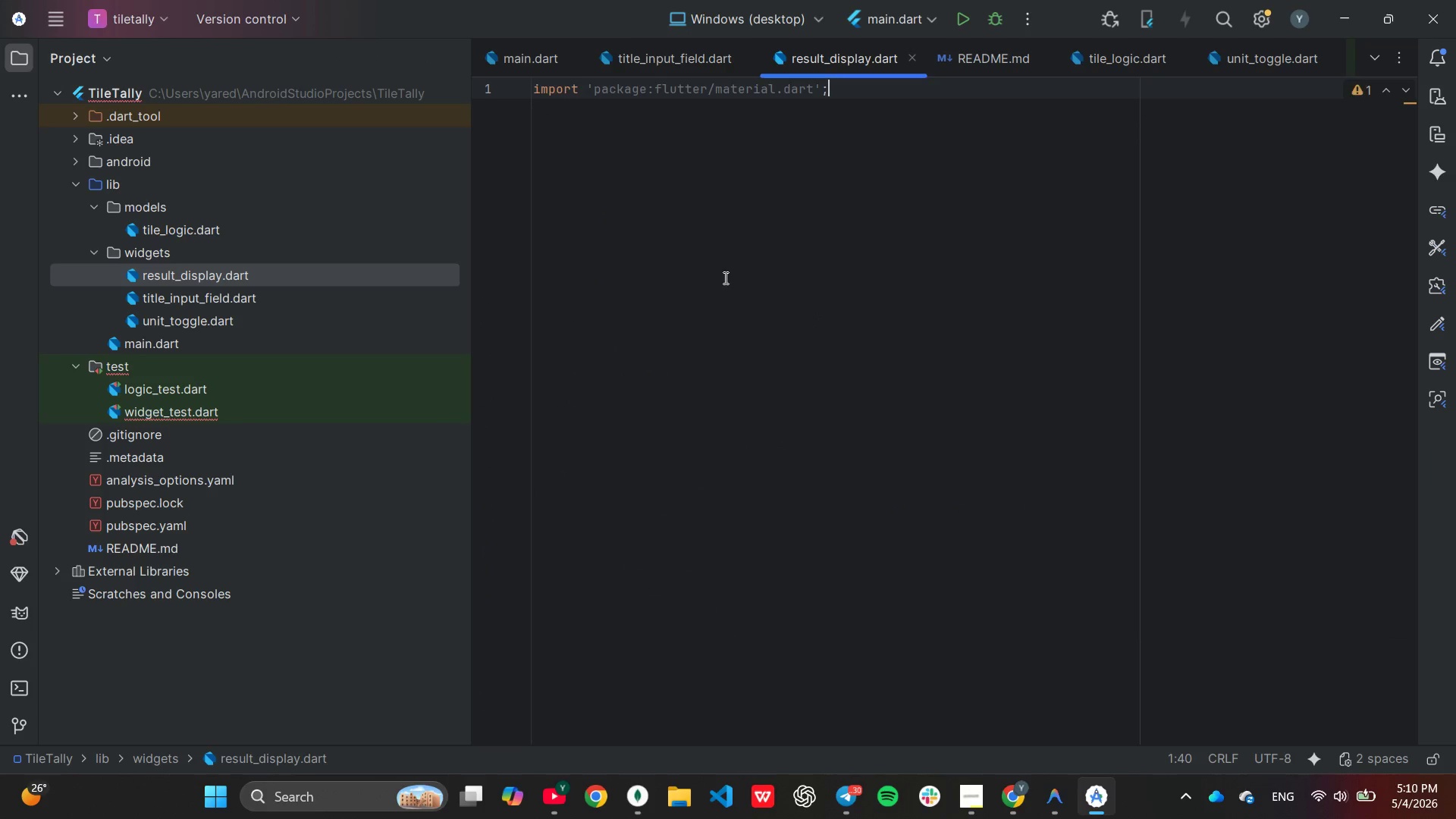 
key(Enter)
 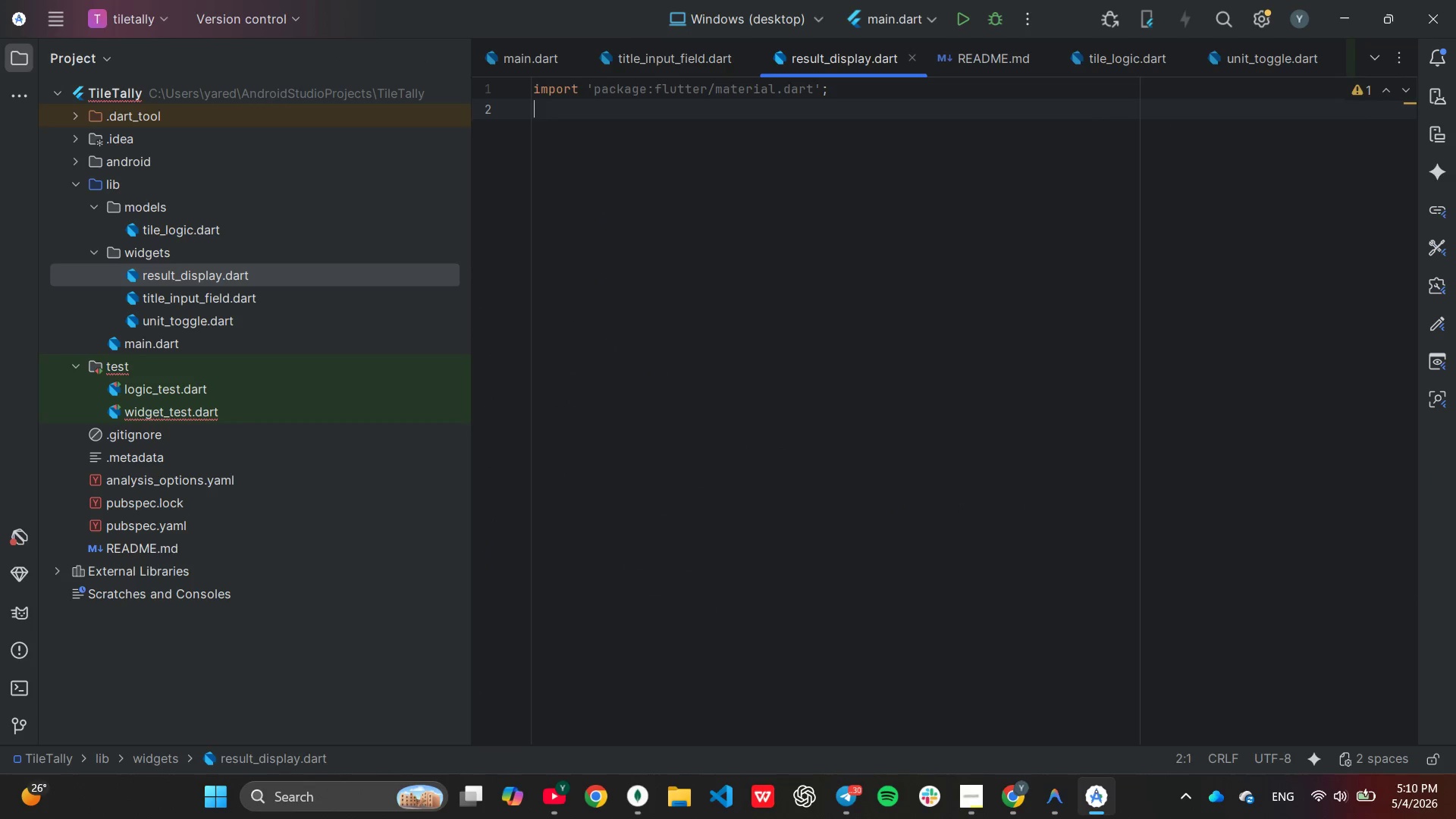 
key(Enter)
 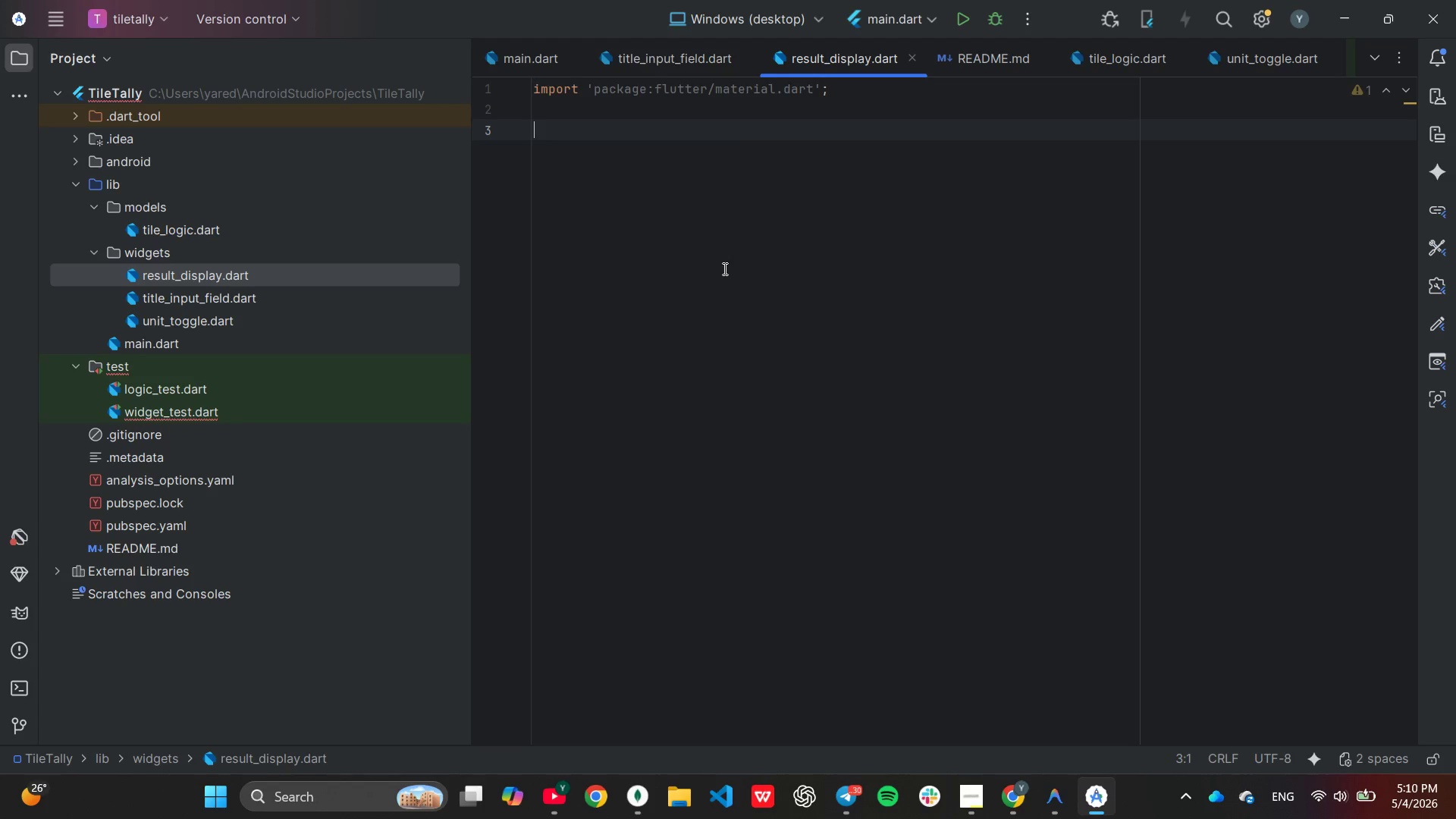 
type(class)
 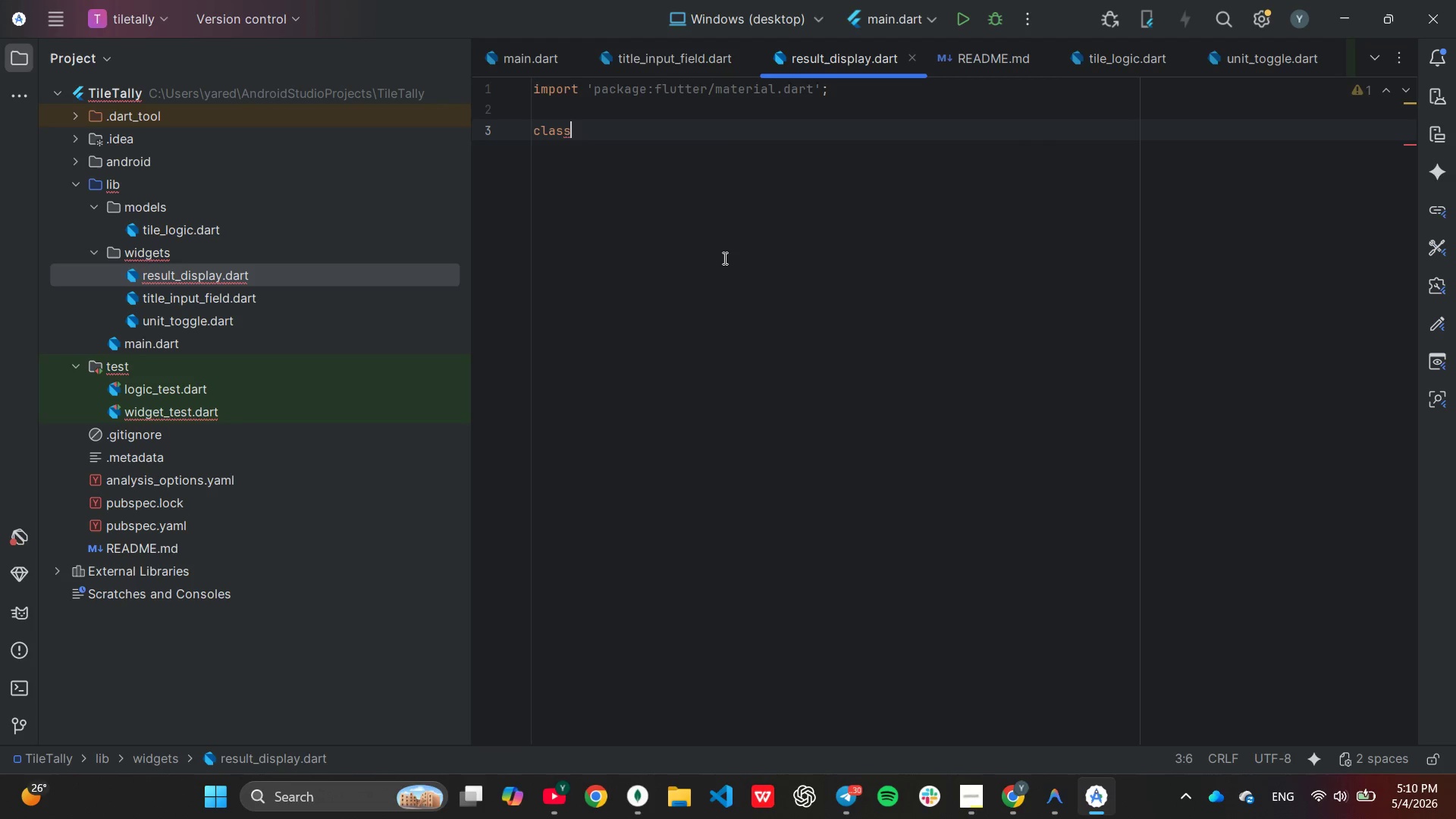 
type( Resu)
 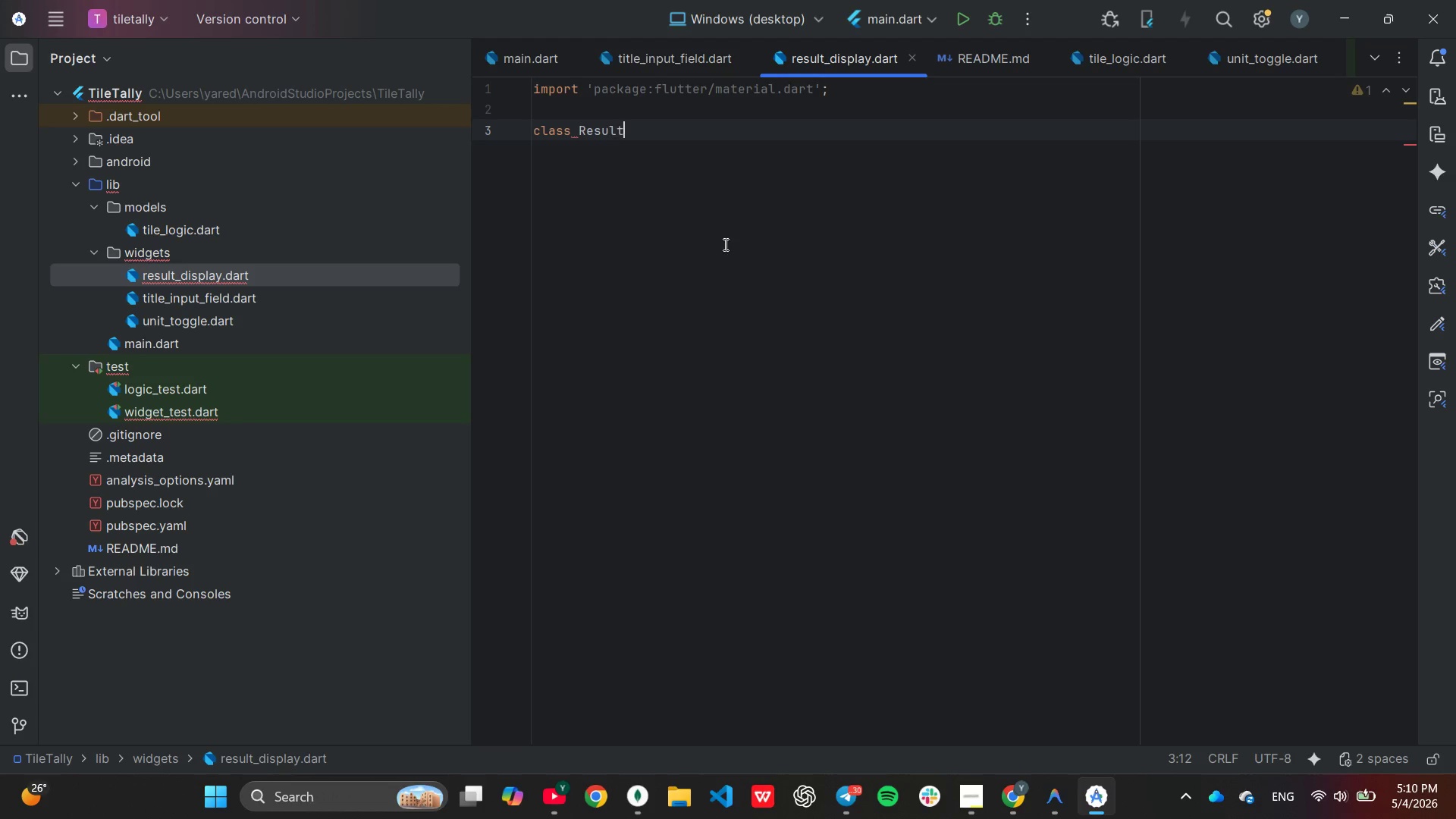 
 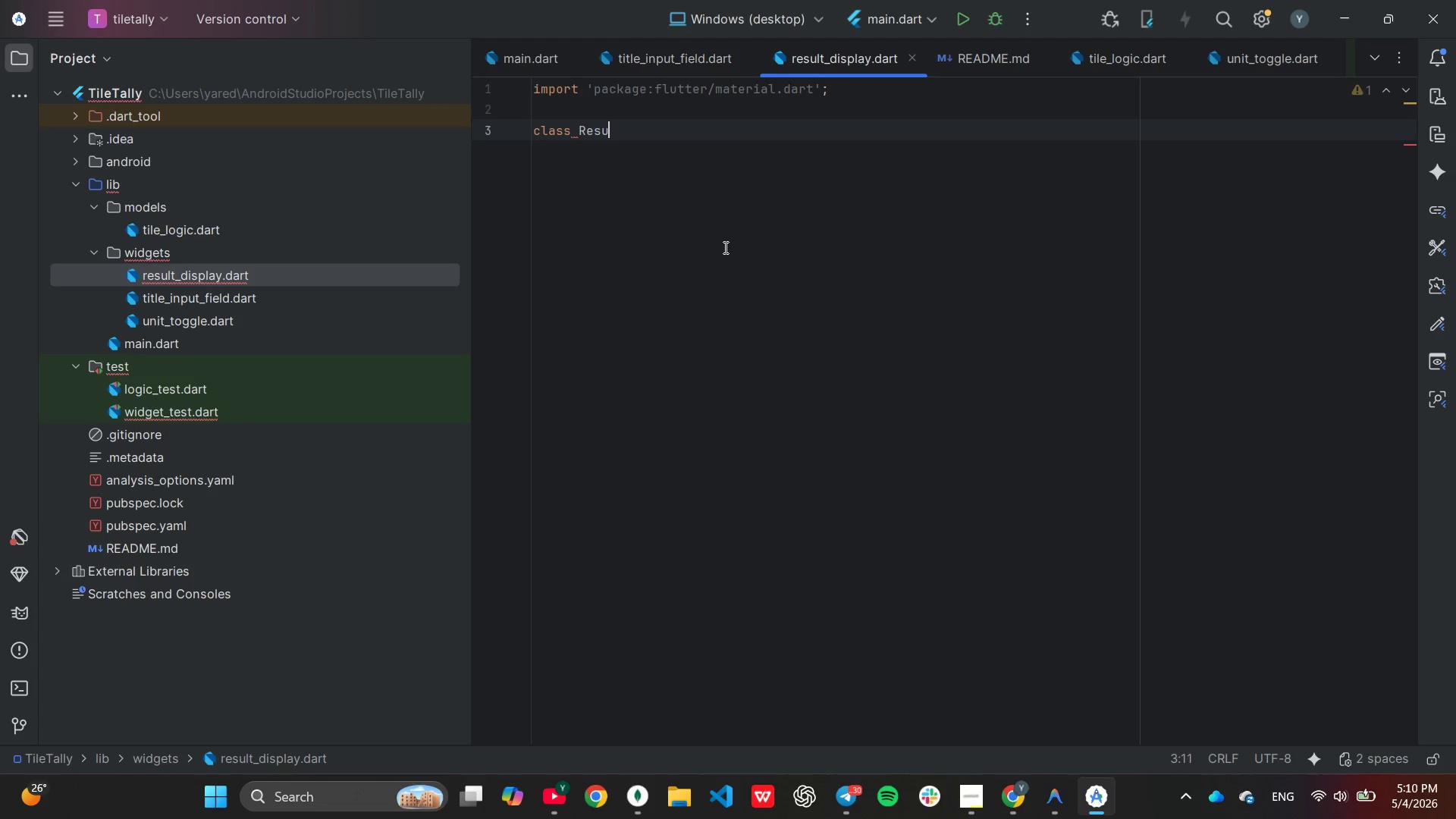 
type(ltDisplay)
 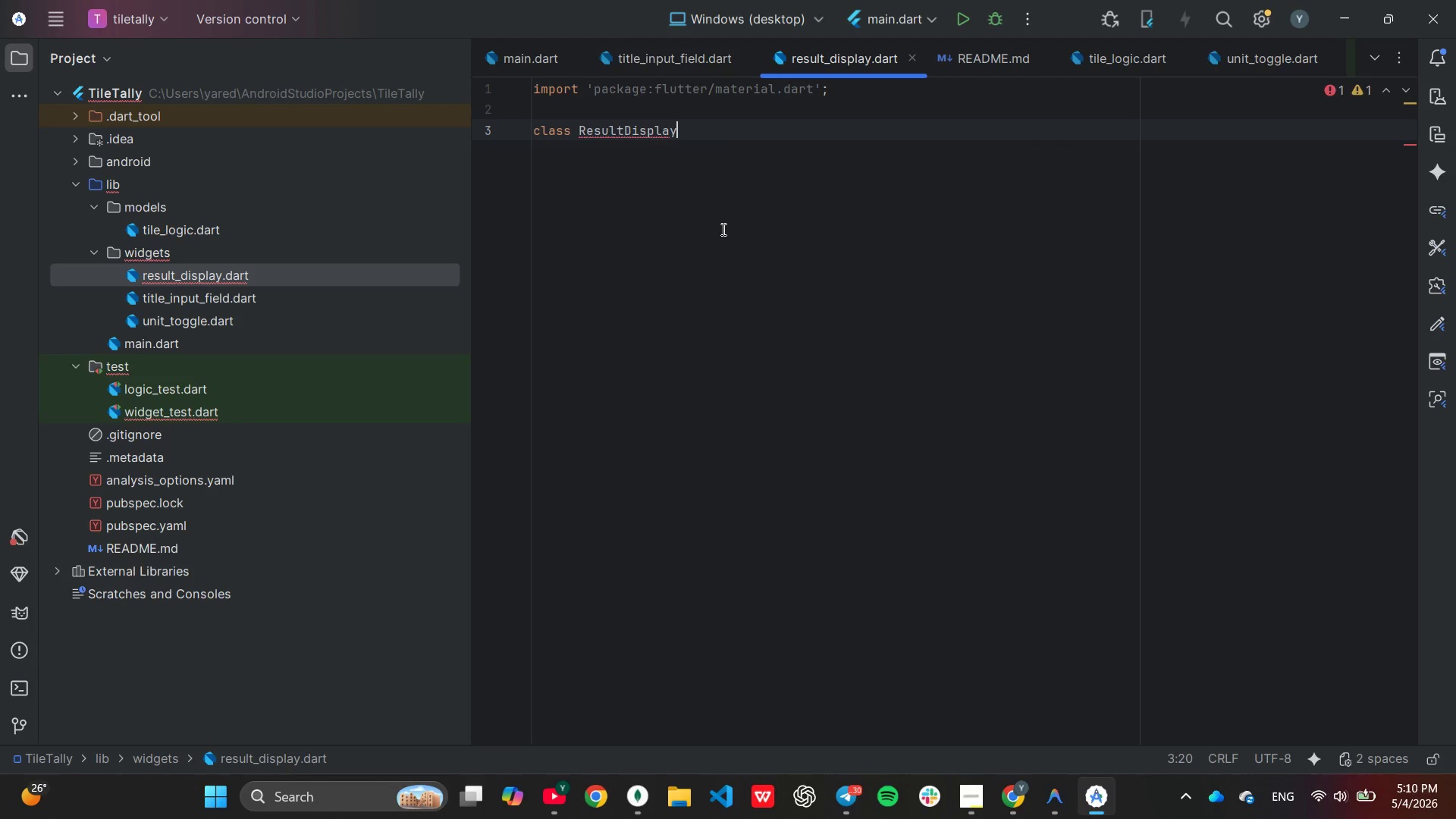 
key(Space)
 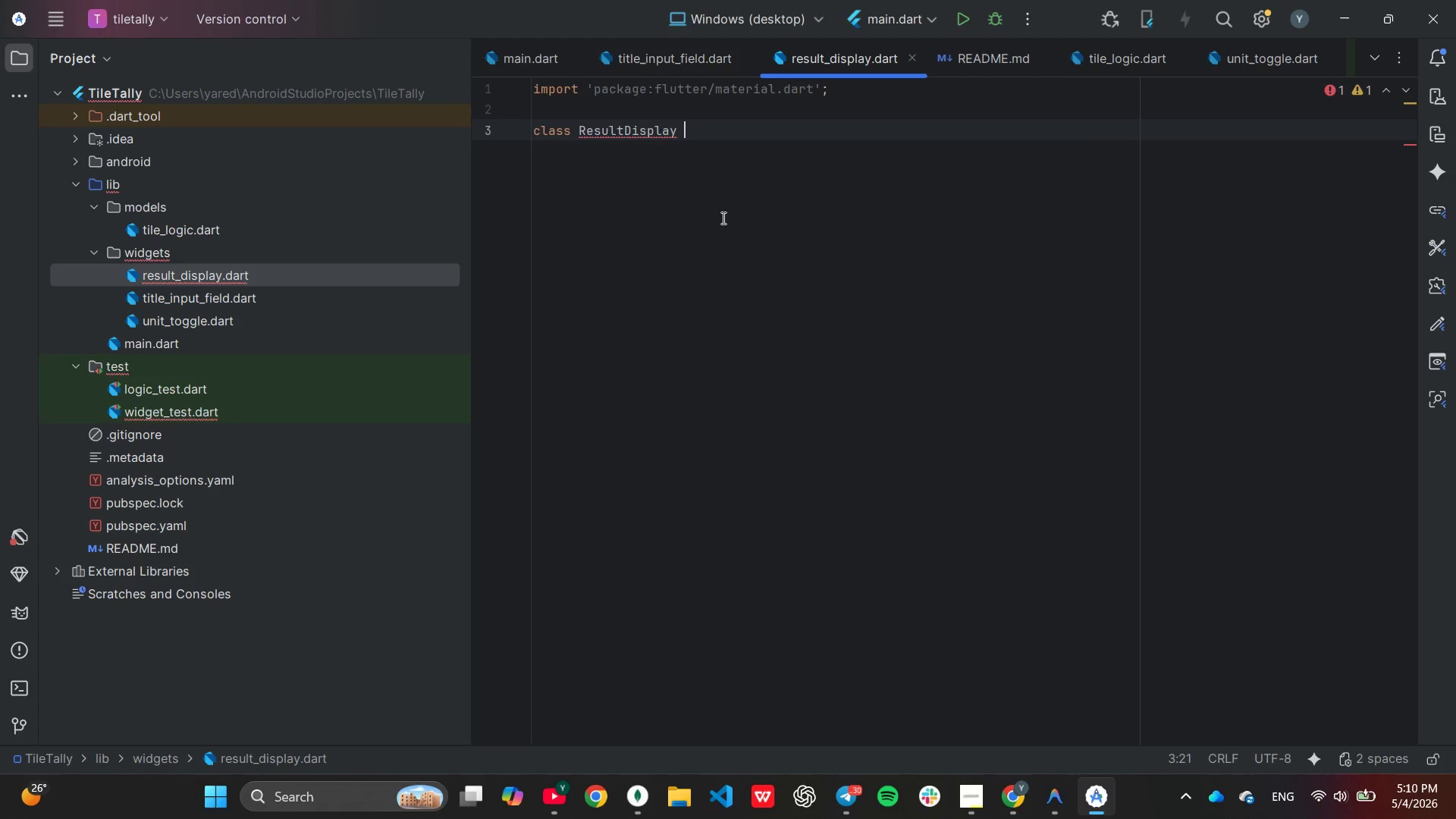 
key(E)
 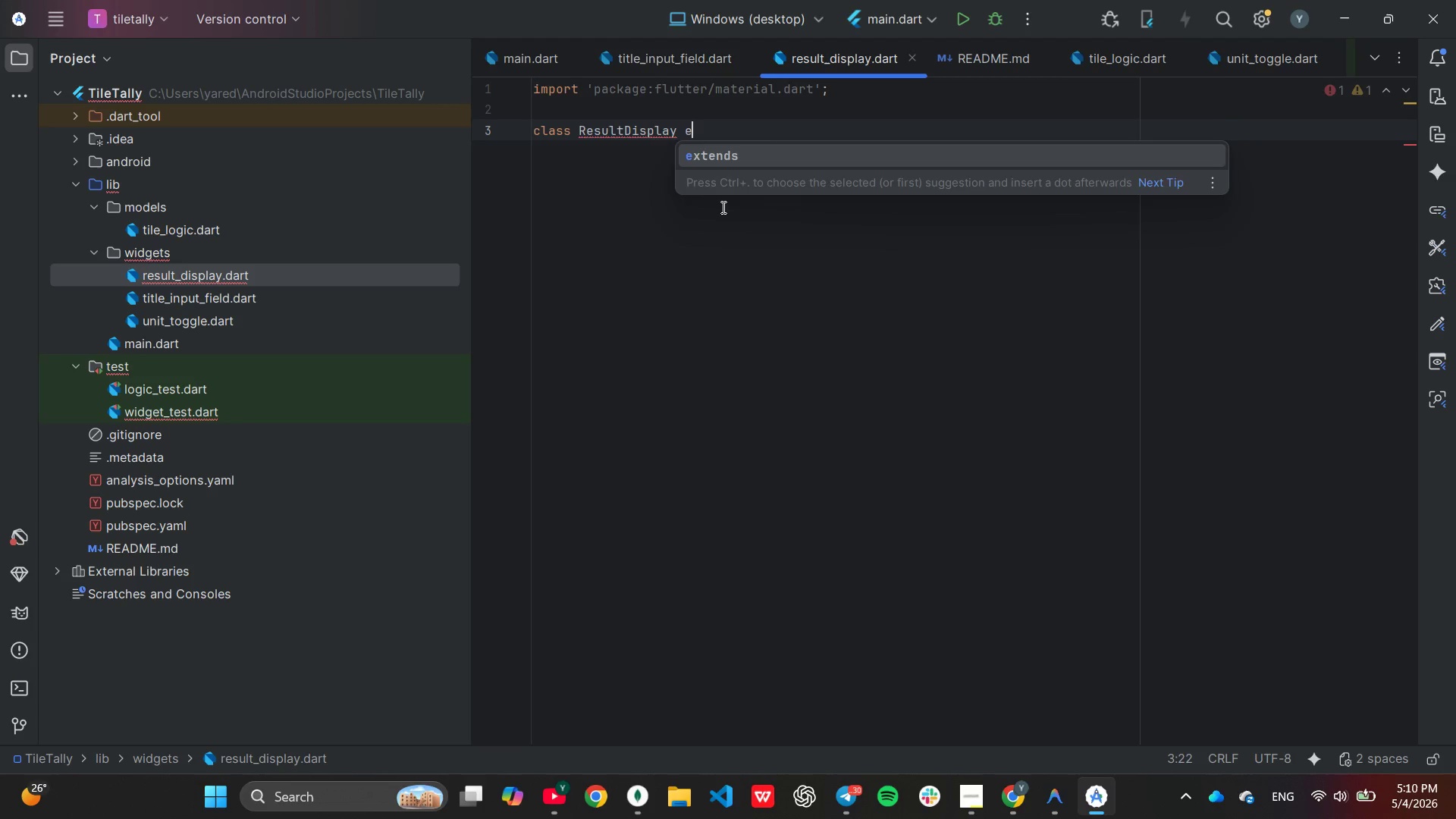 
key(Enter)
 